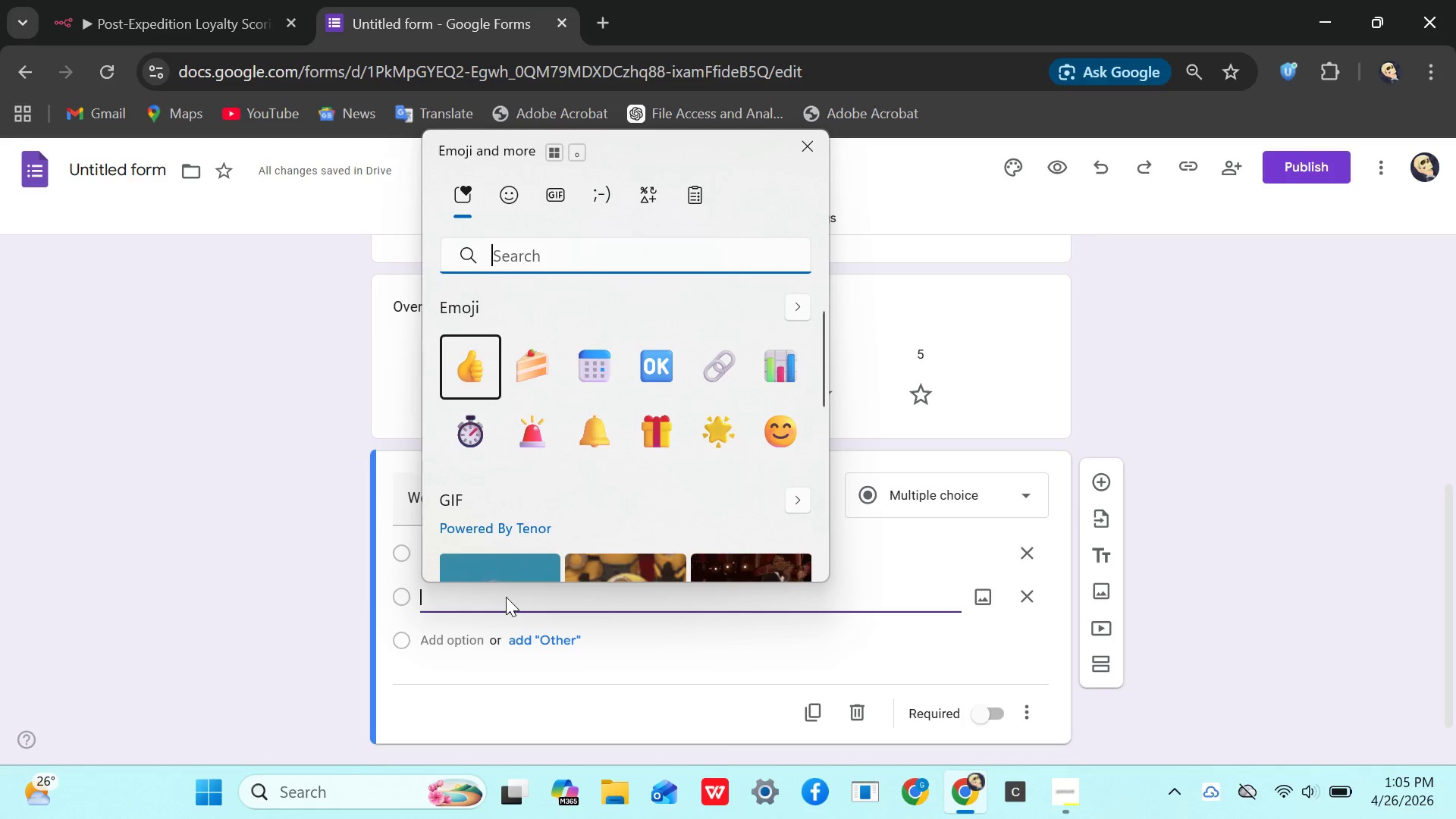 
type(maybe)
 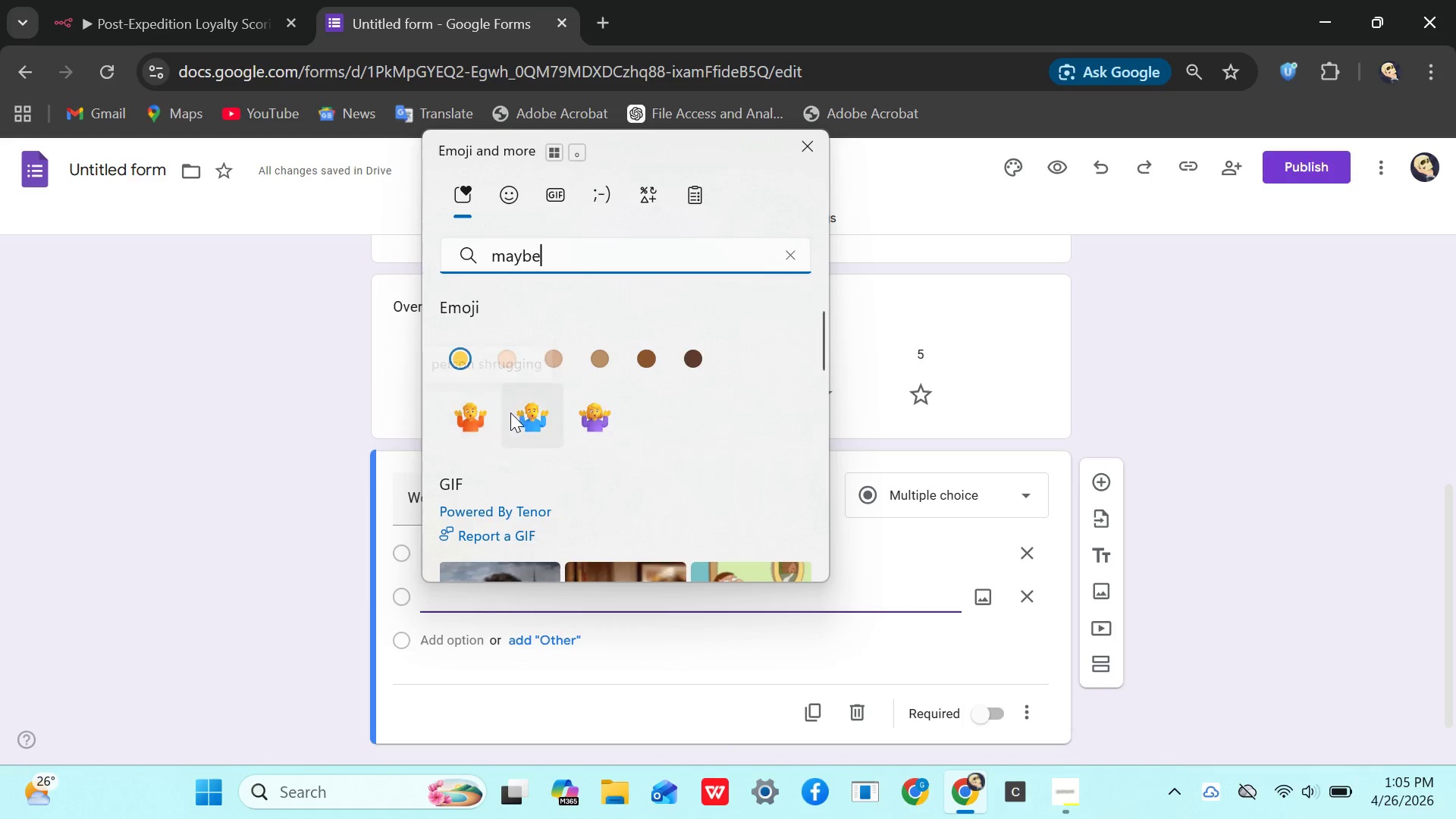 
wait(7.09)
 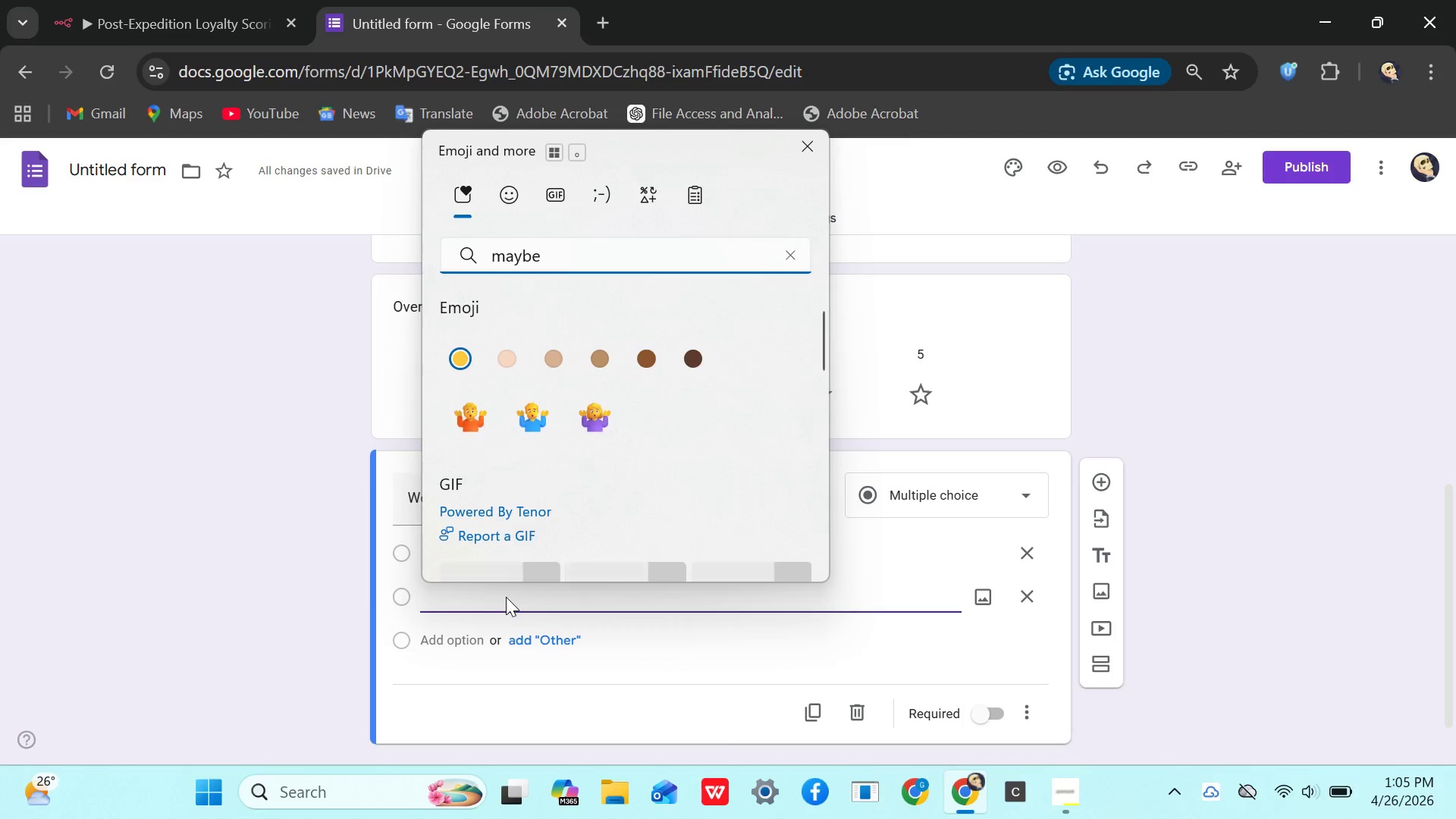 
left_click([489, 417])
 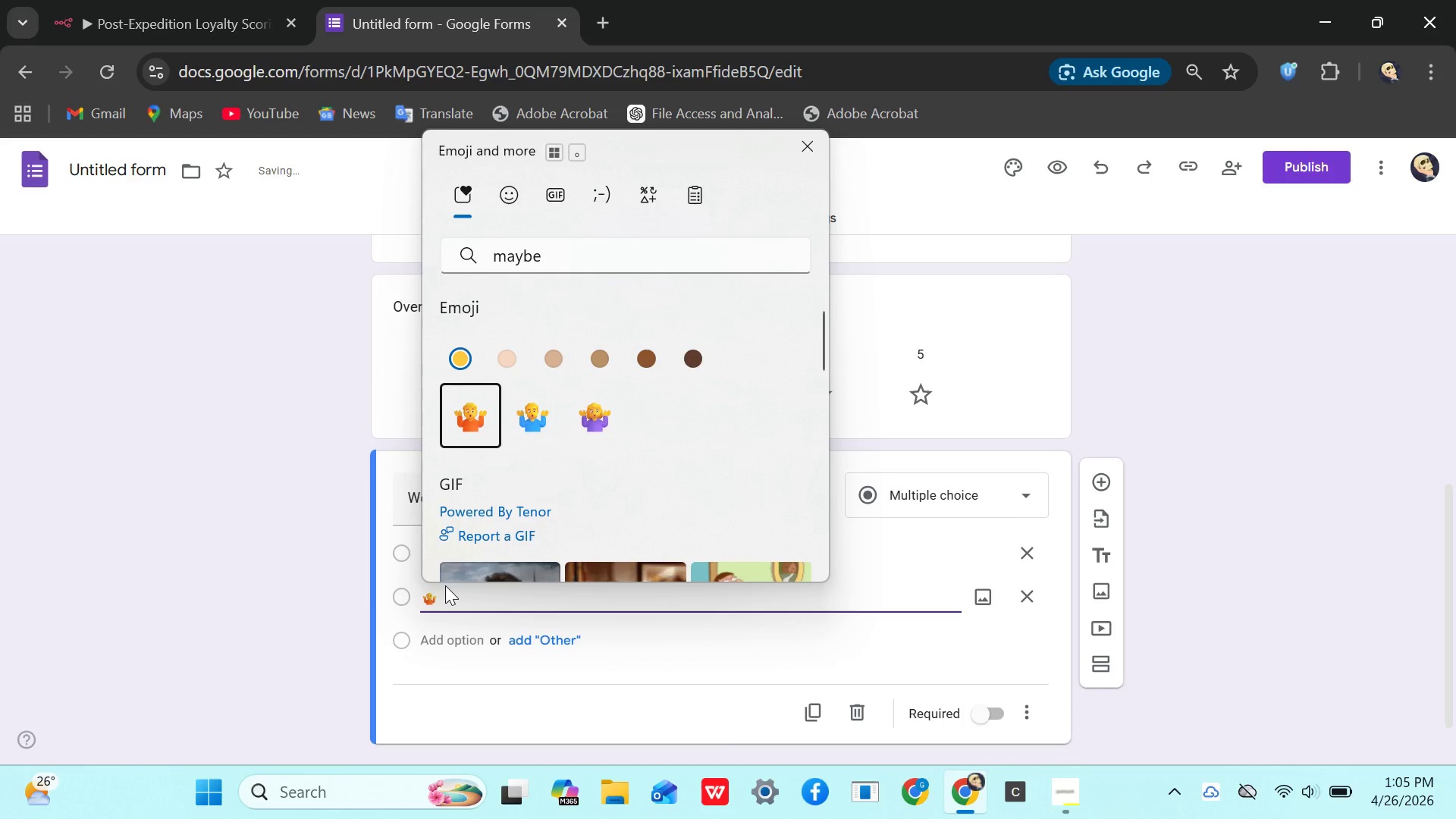 
left_click([458, 588])
 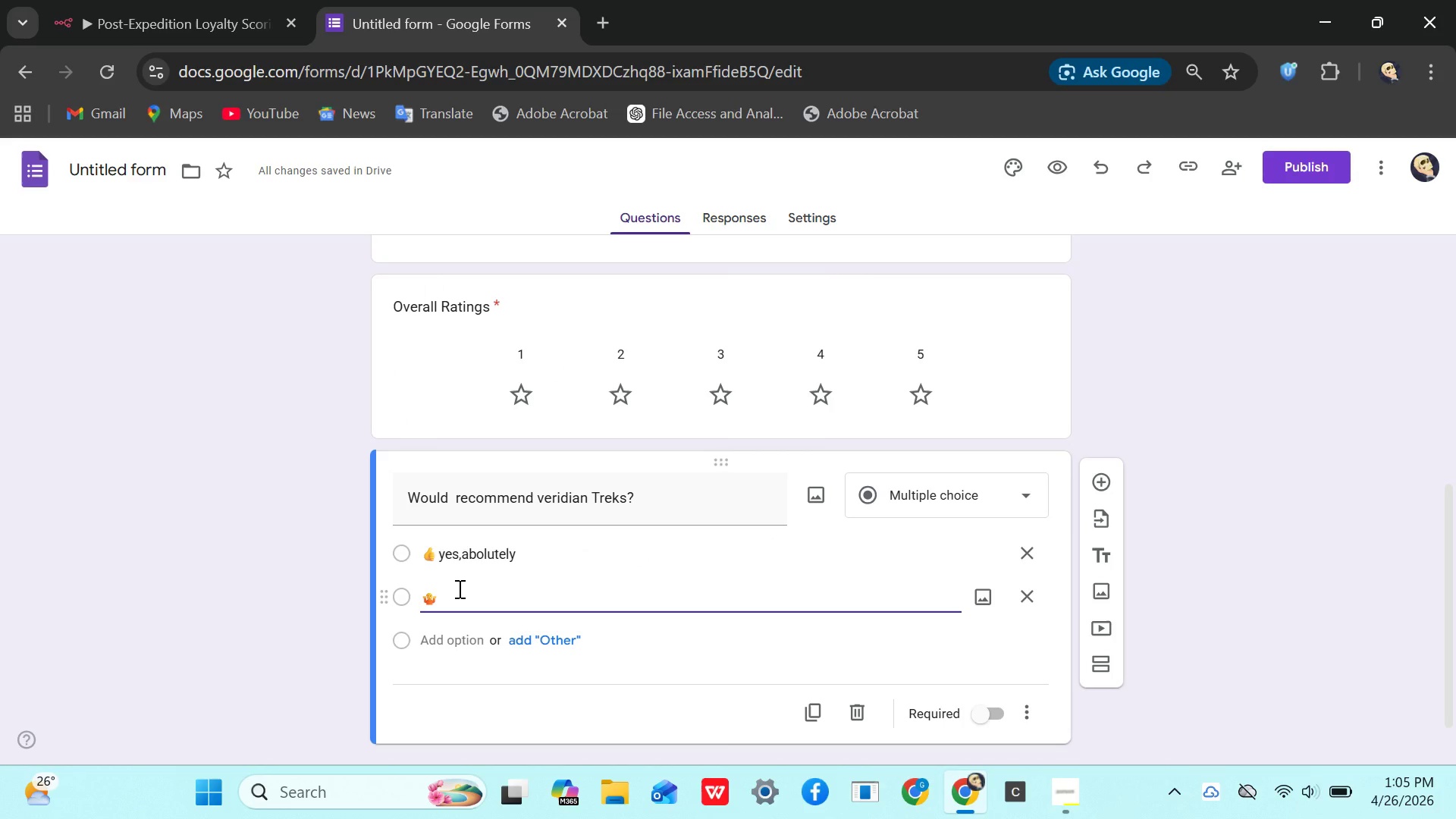 
type(maybe,with )
 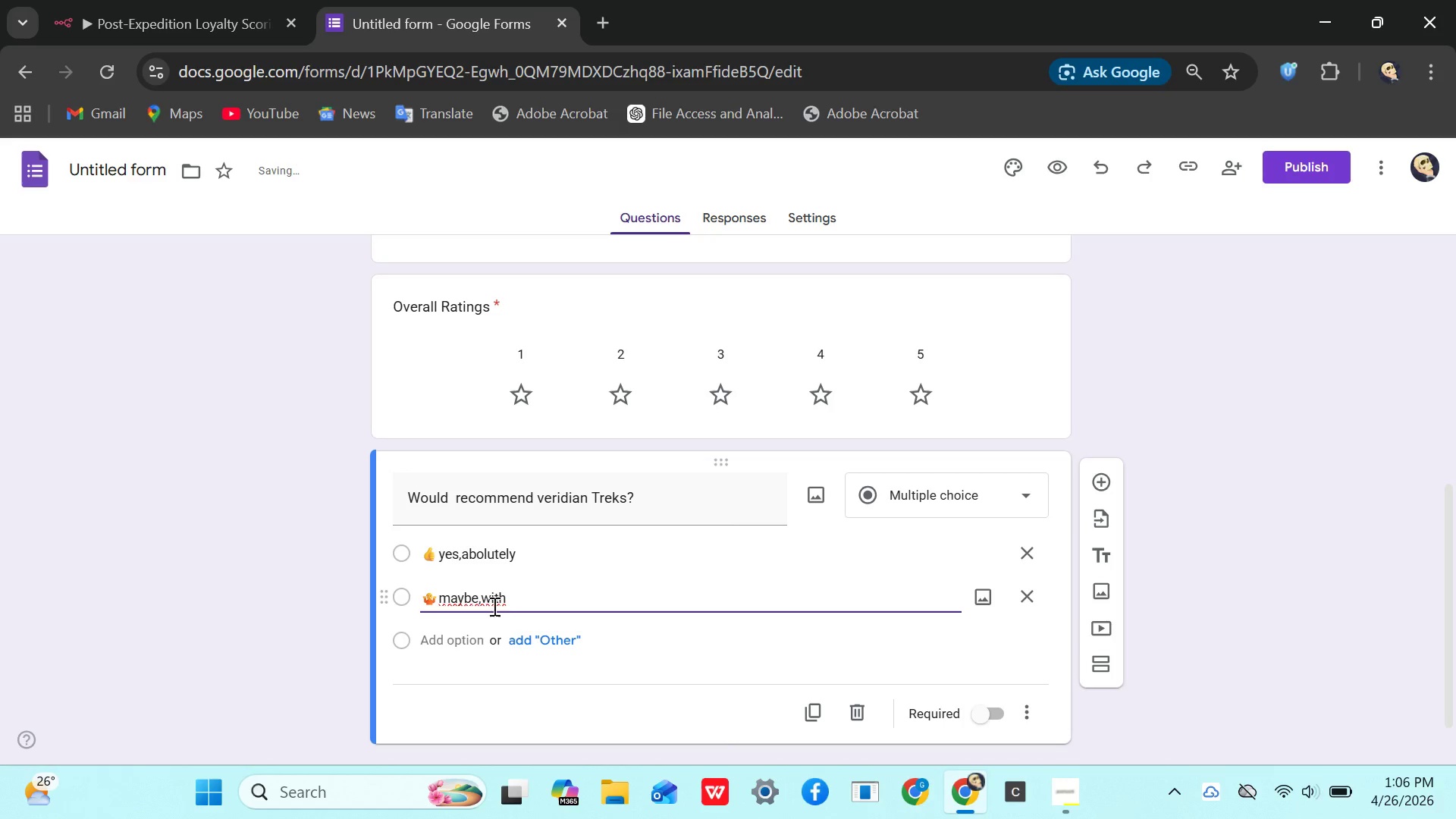 
left_click([484, 596])
 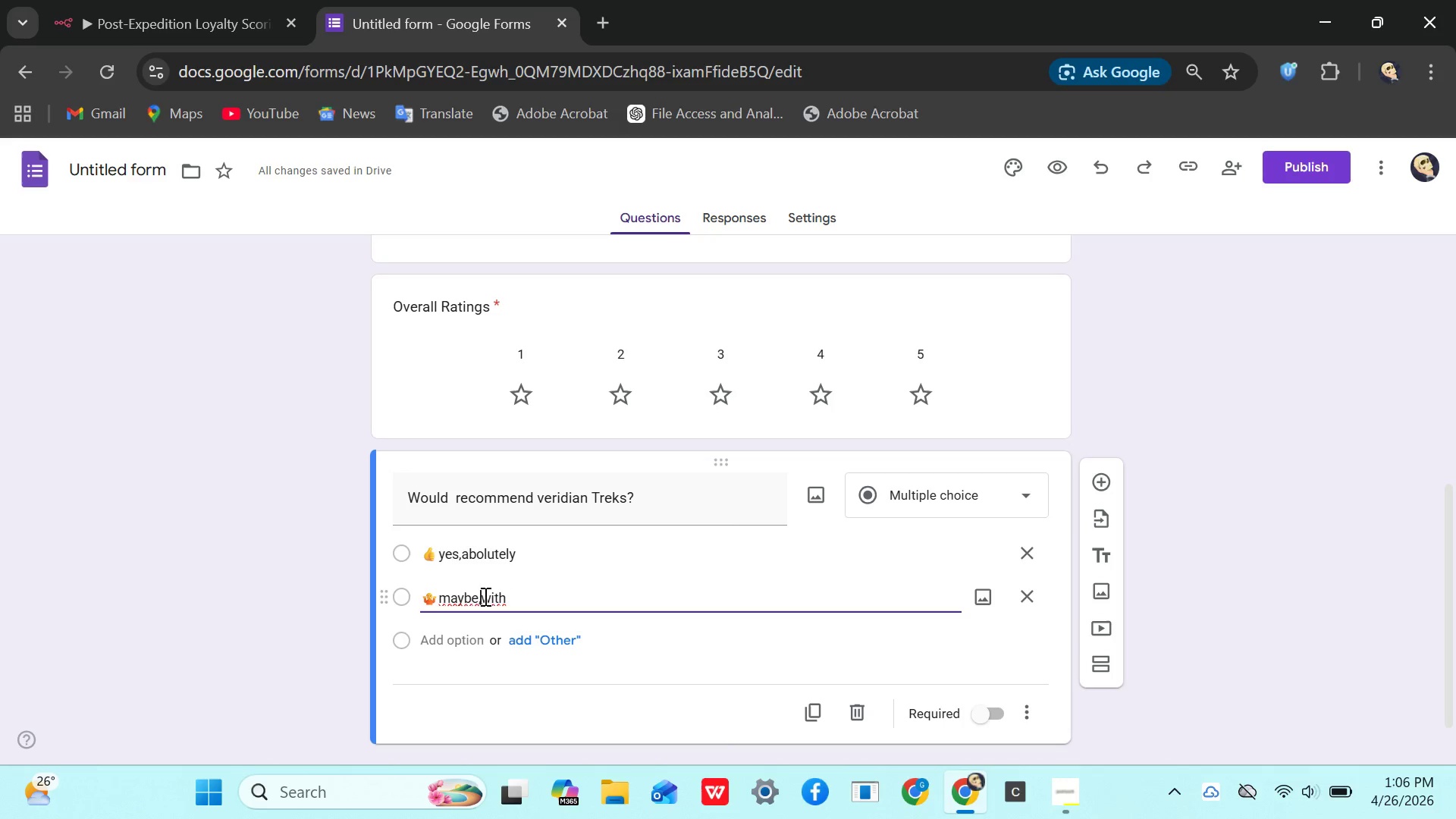 
key(Space)
 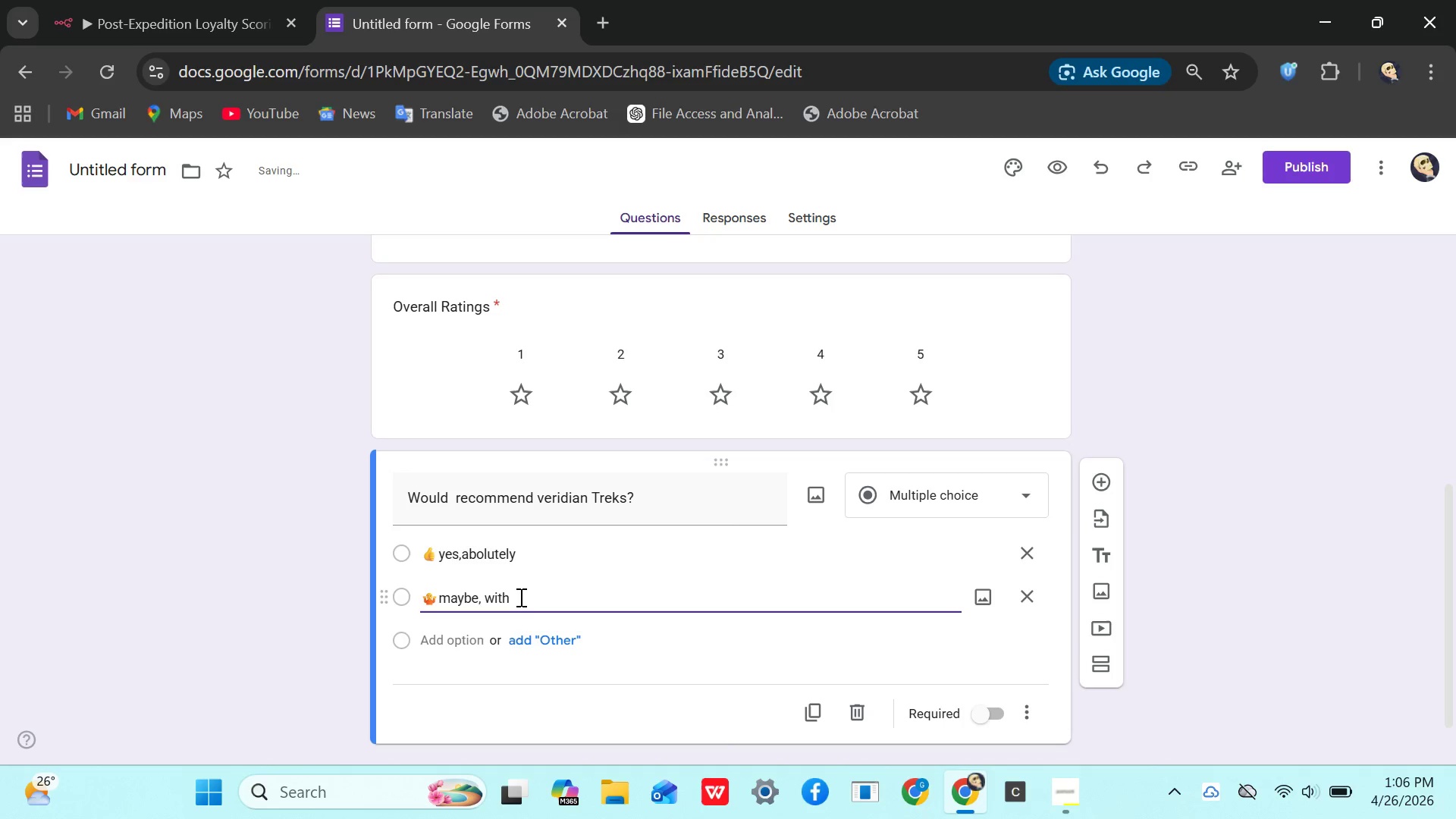 
left_click([518, 597])
 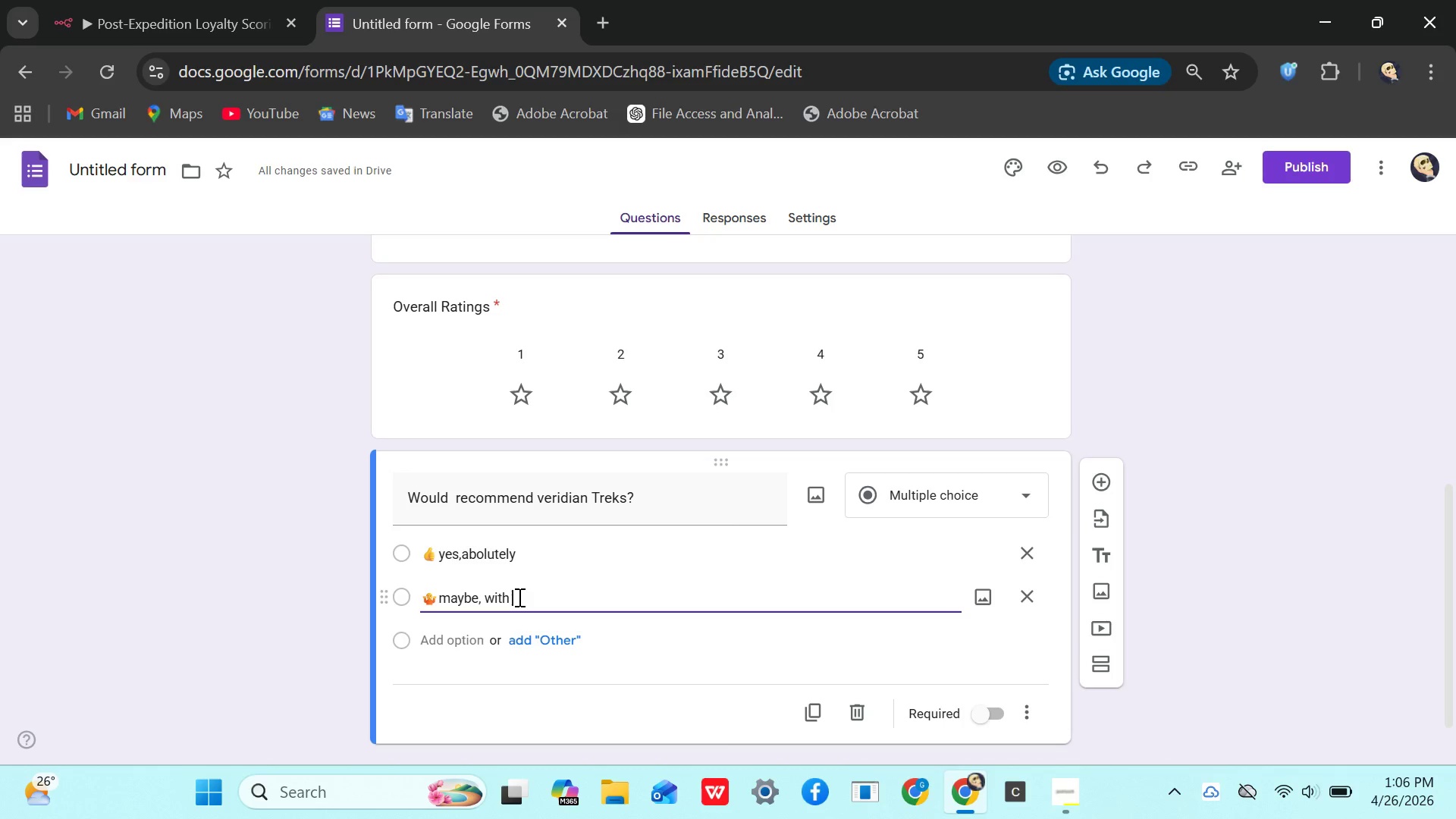 
type(imp)
 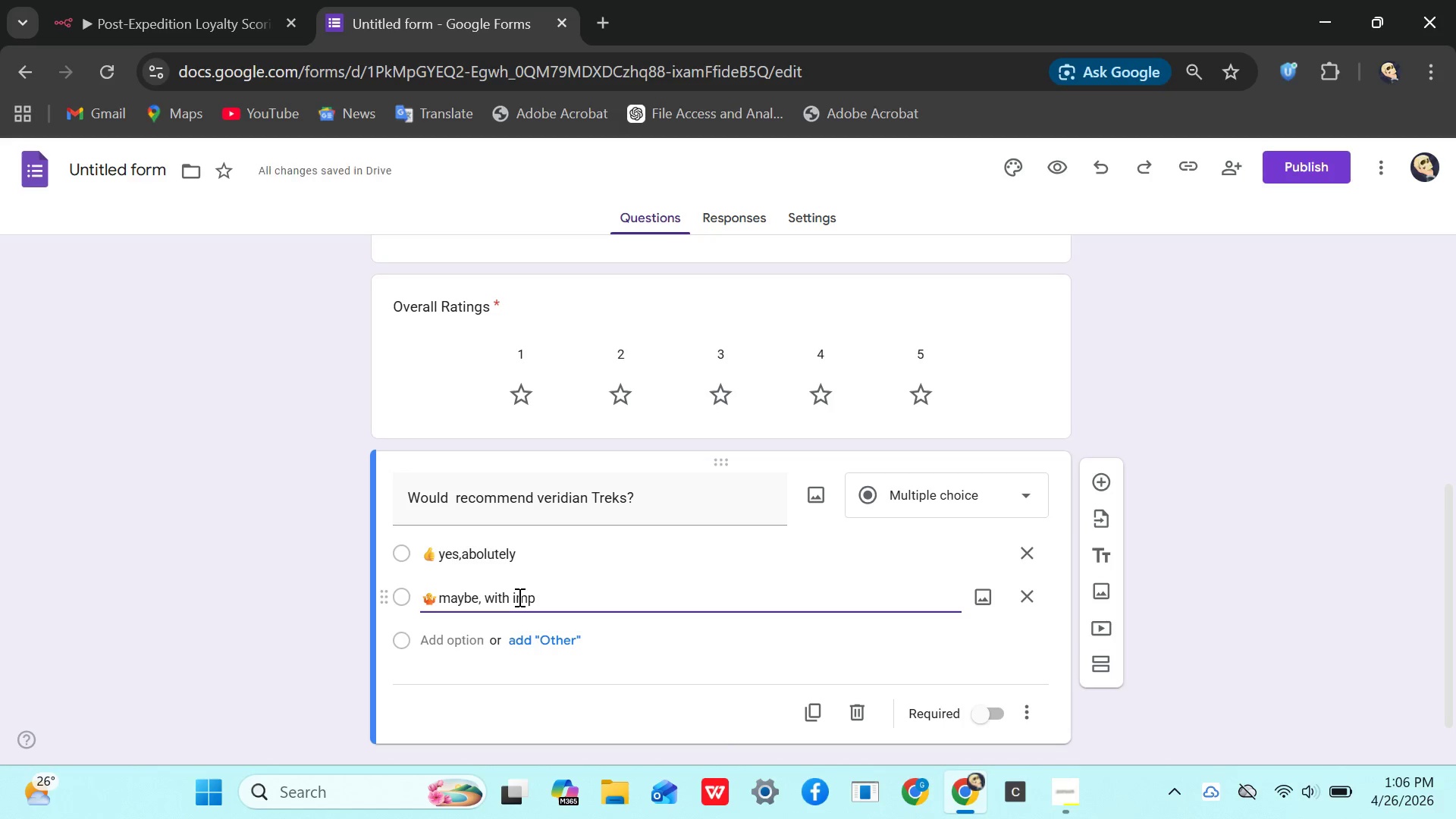 
type(rovements)
 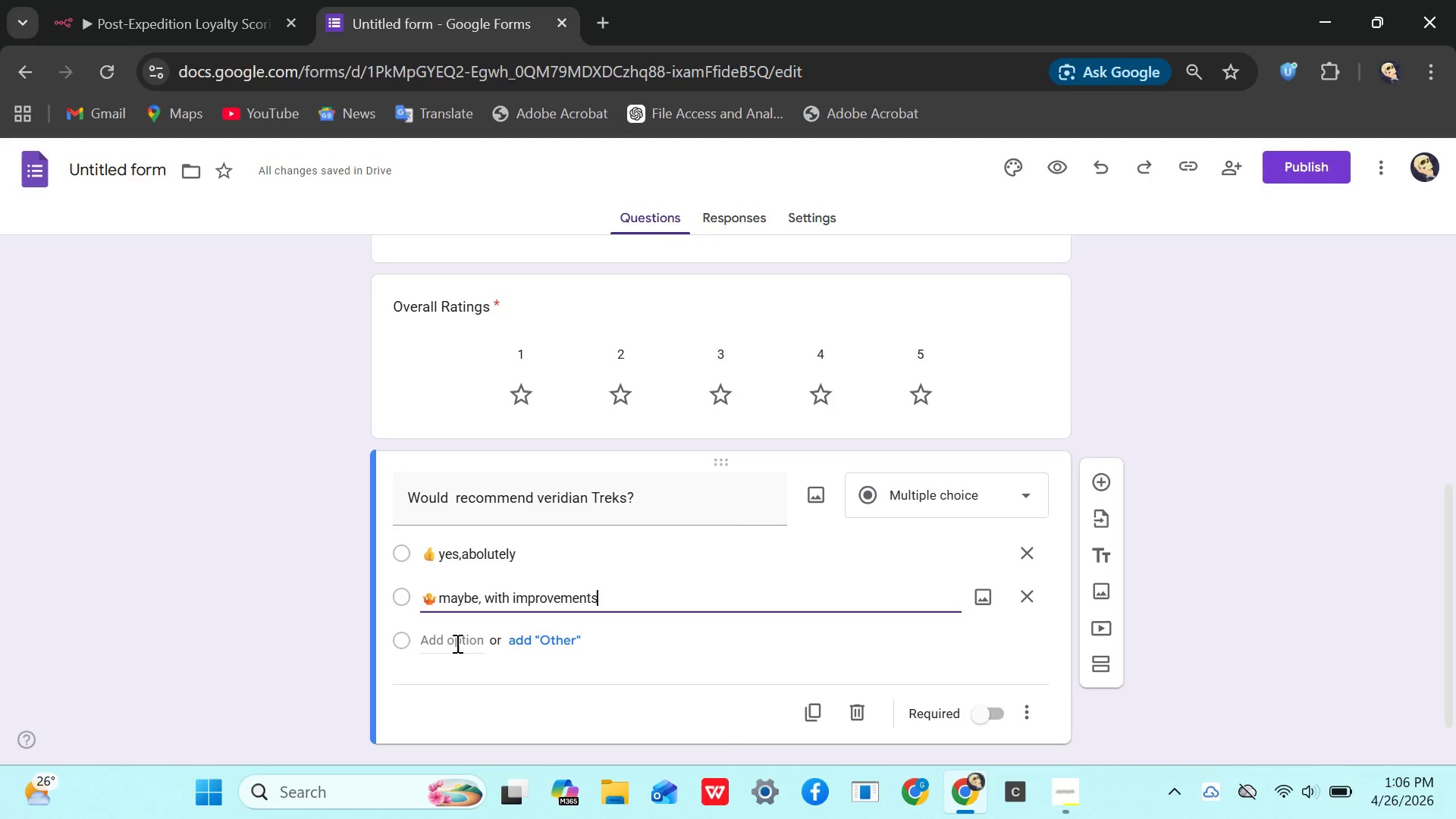 
left_click([535, 637])
 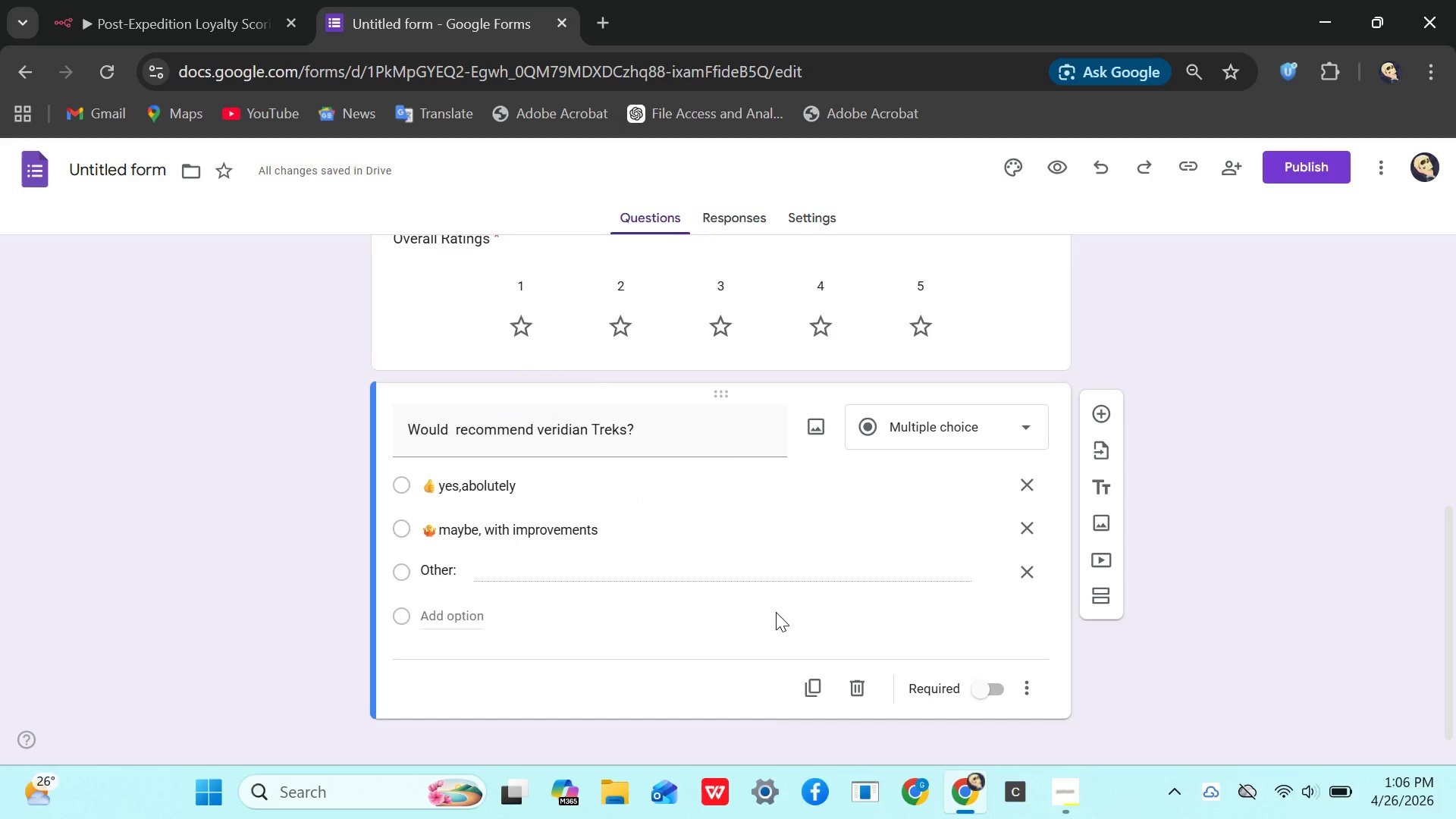 
wait(5.23)
 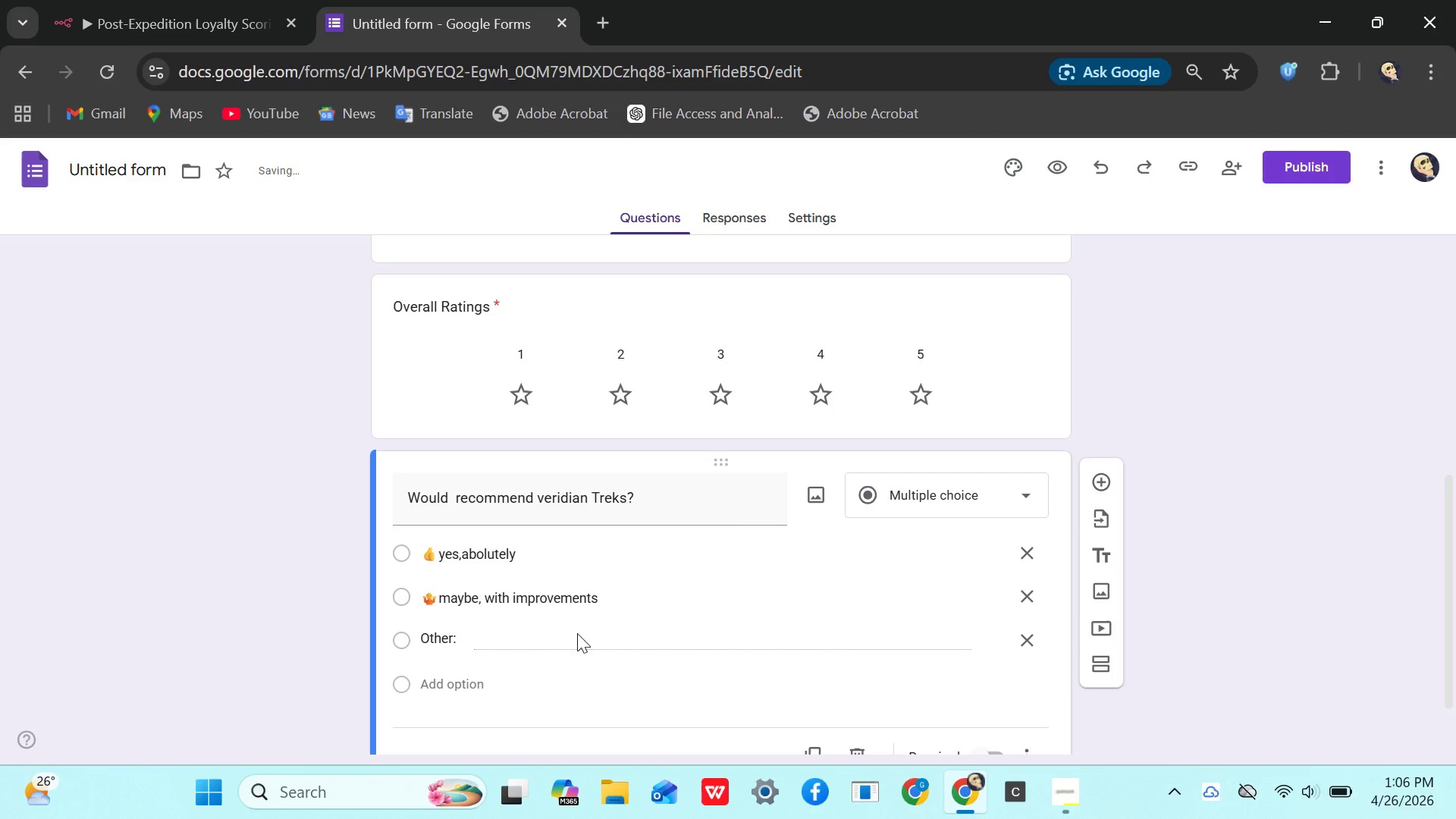 
left_click([1029, 571])
 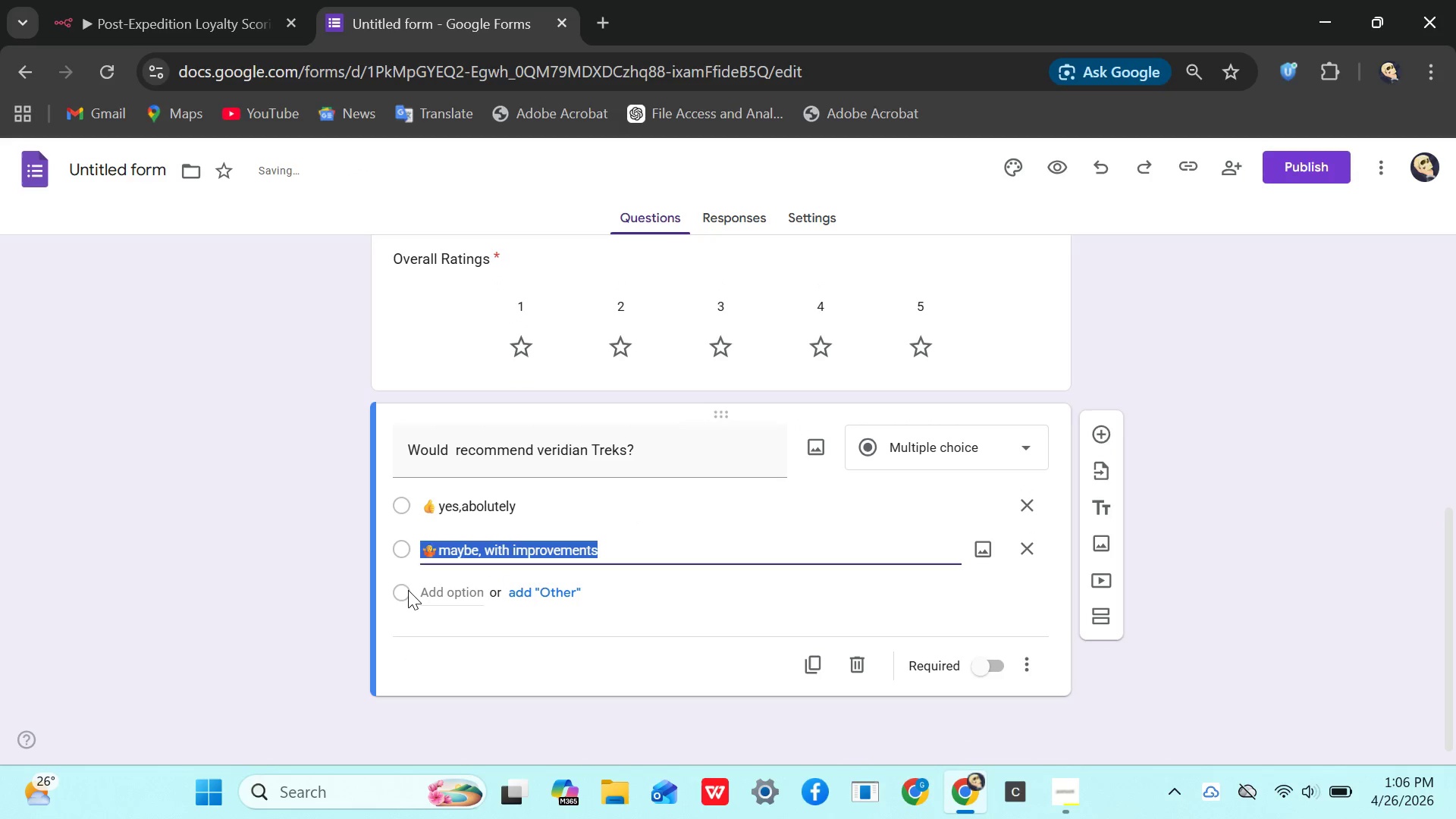 
left_click([400, 594])
 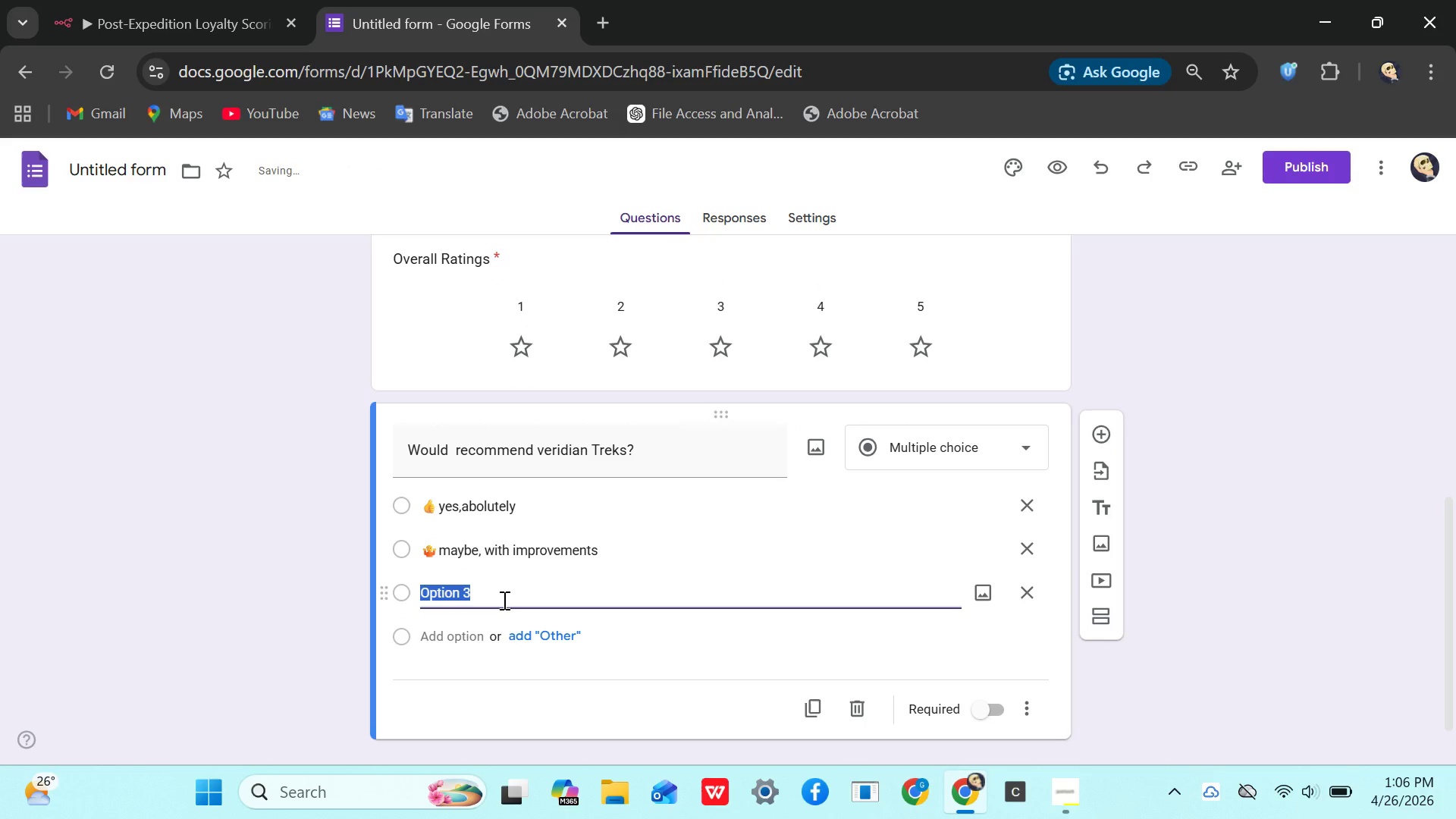 
key(Backspace)
 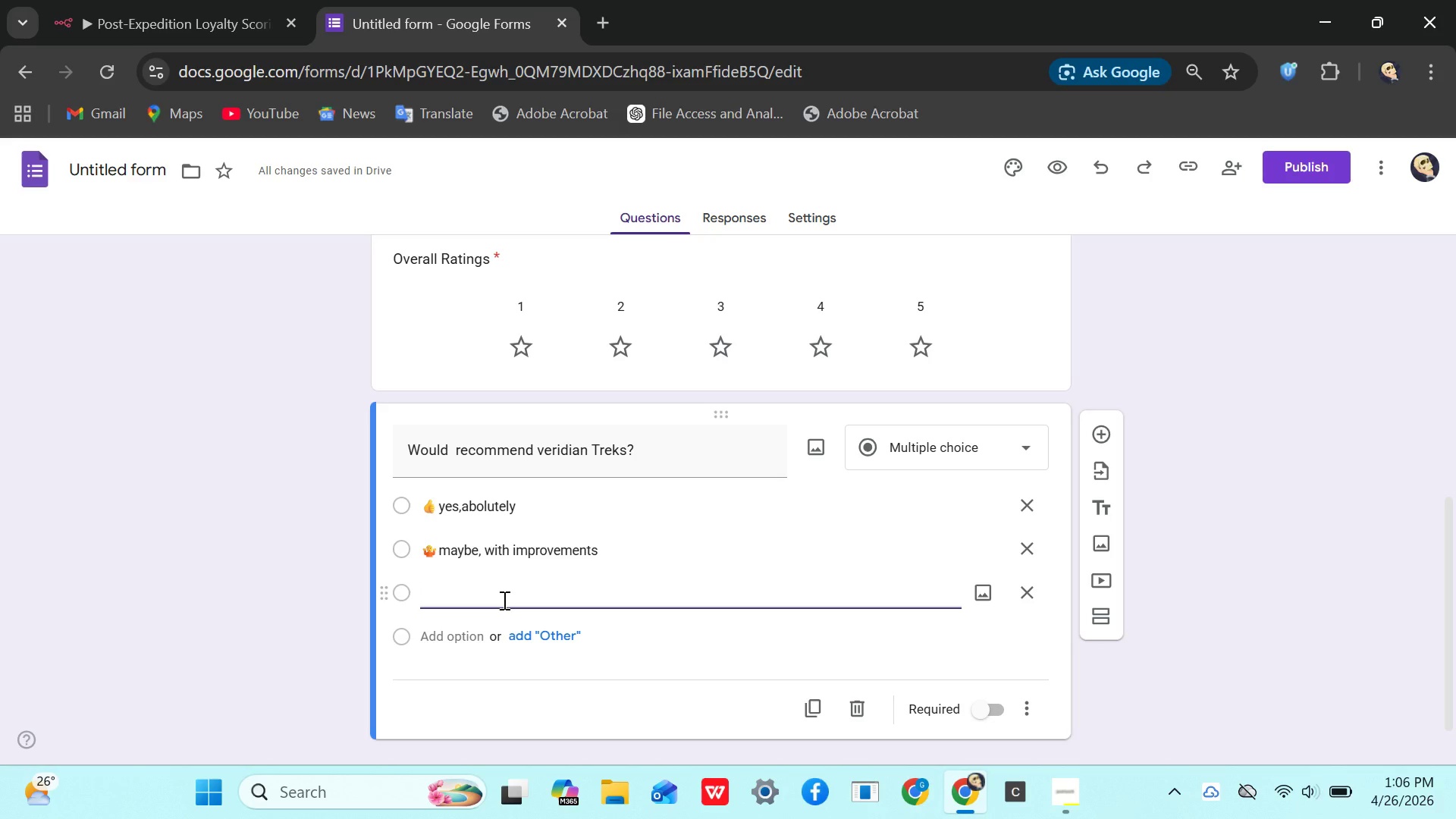 
wait(5.7)
 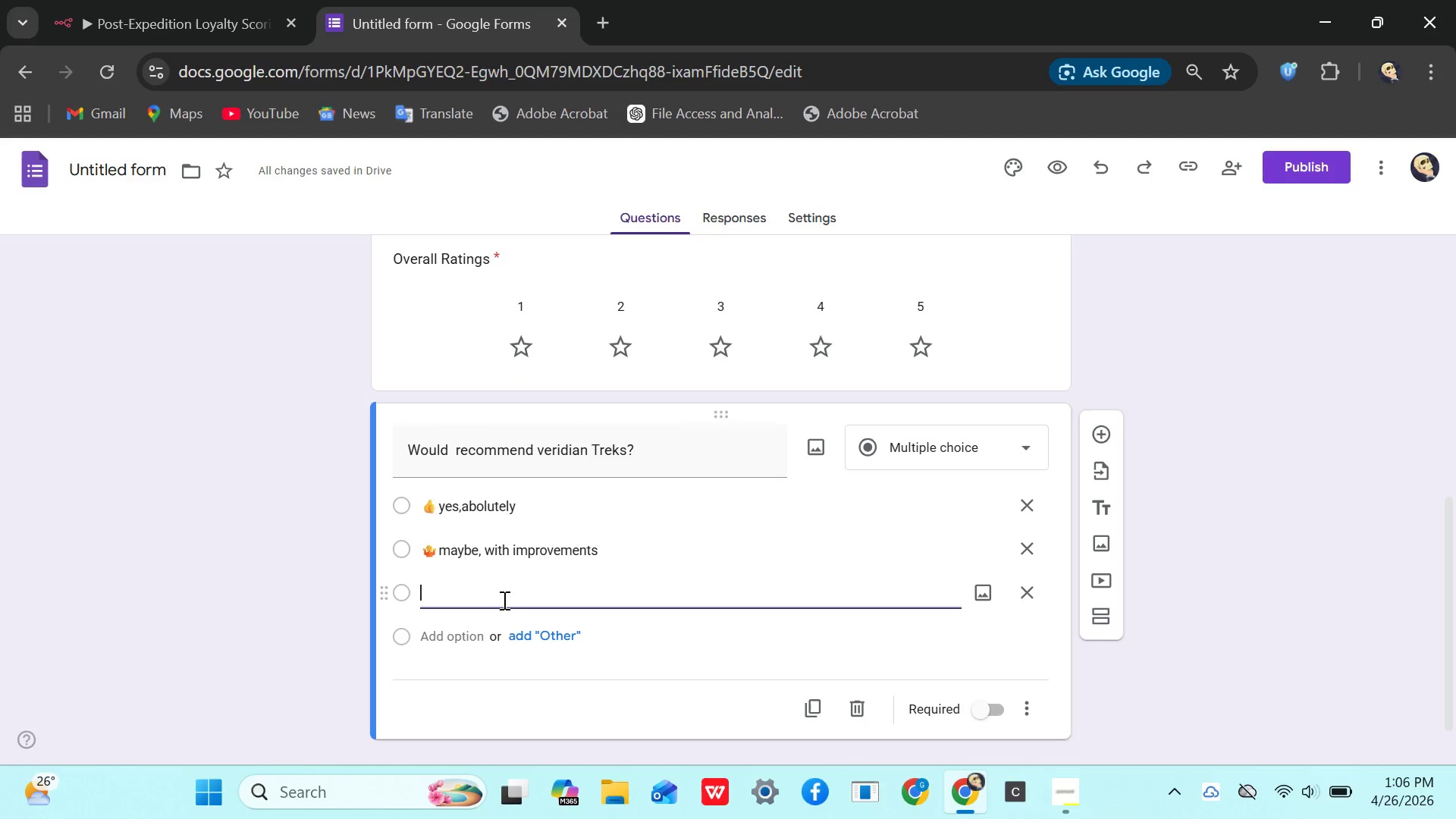 
key(Meta+Period)
 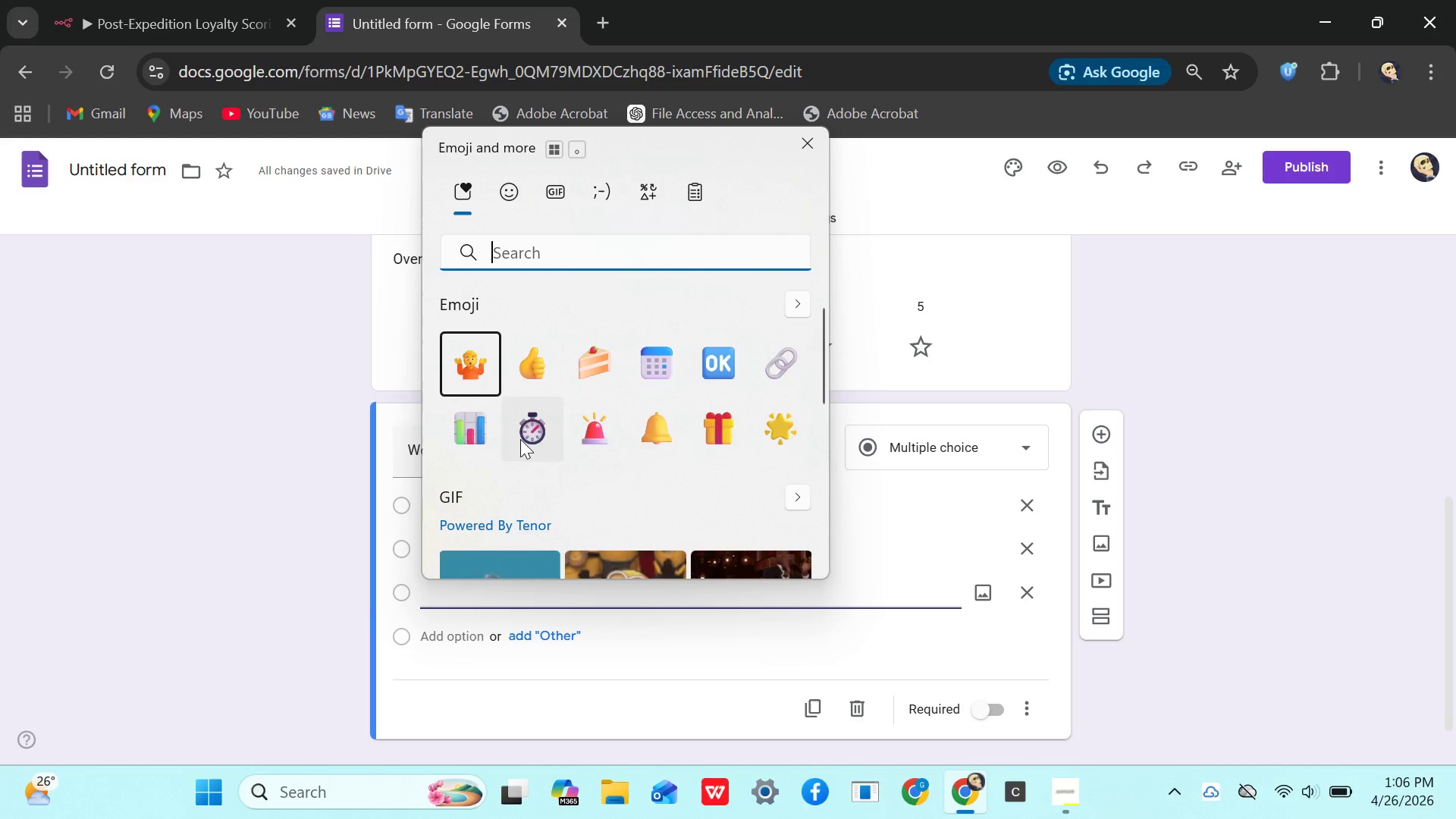 
type(no)
 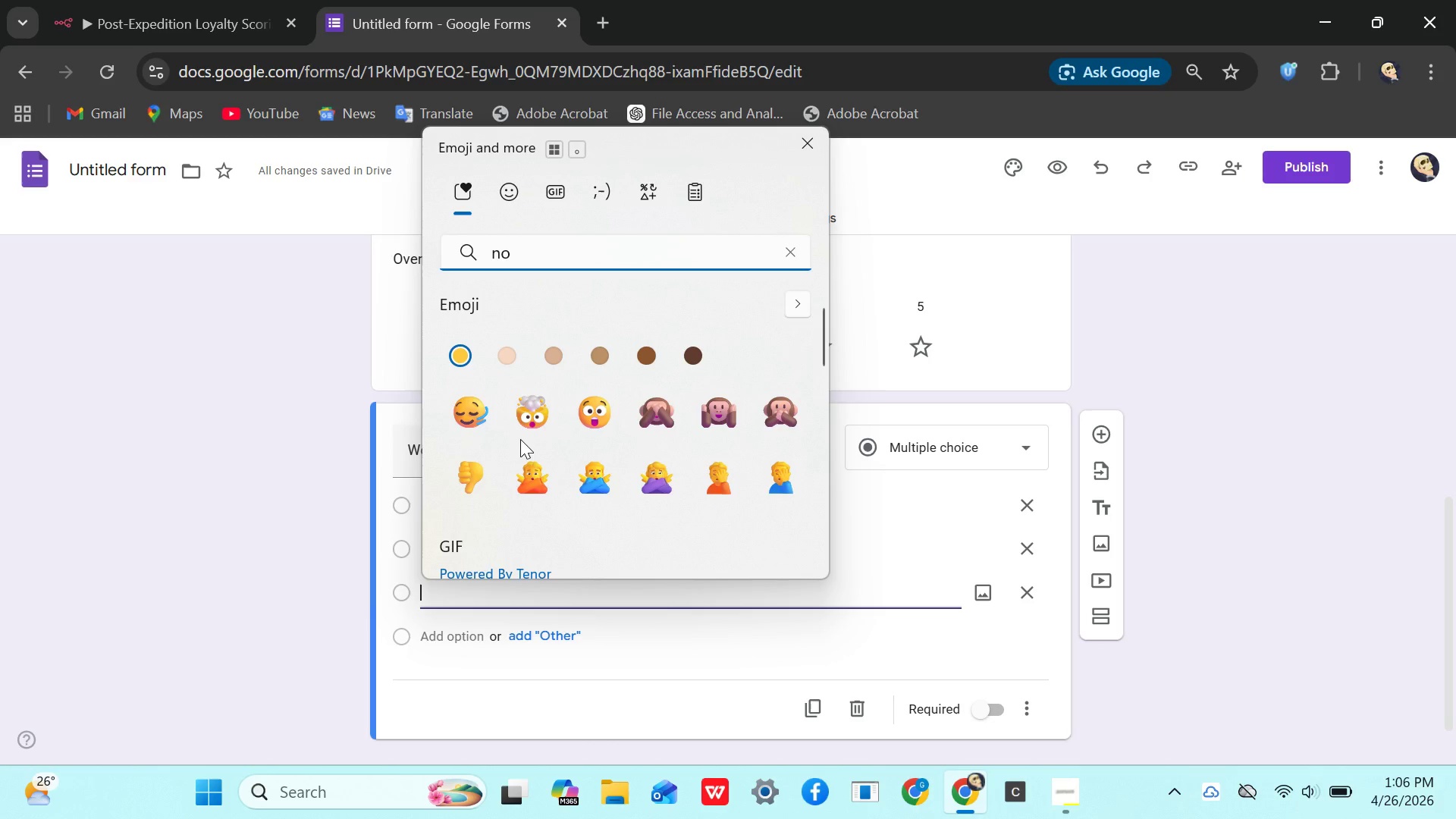 
wait(6.86)
 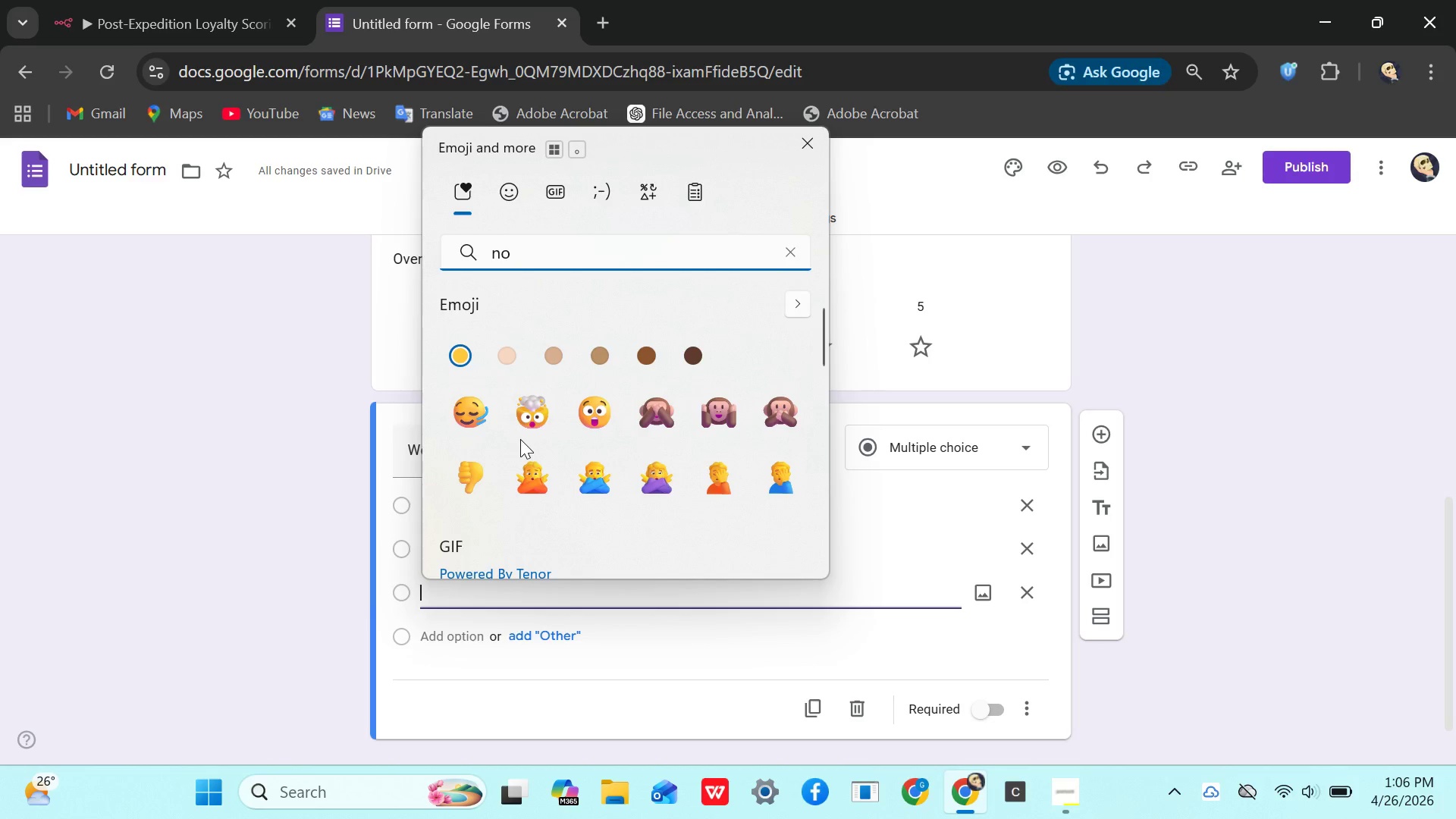 
key(Backspace)
key(Backspace)
type(incorrect)
key(Backspace)
key(Backspace)
key(Backspace)
key(Backspace)
key(Backspace)
key(Backspace)
key(Backspace)
key(Backspace)
key(Backspace)
key(Backspace)
type(wrong)
 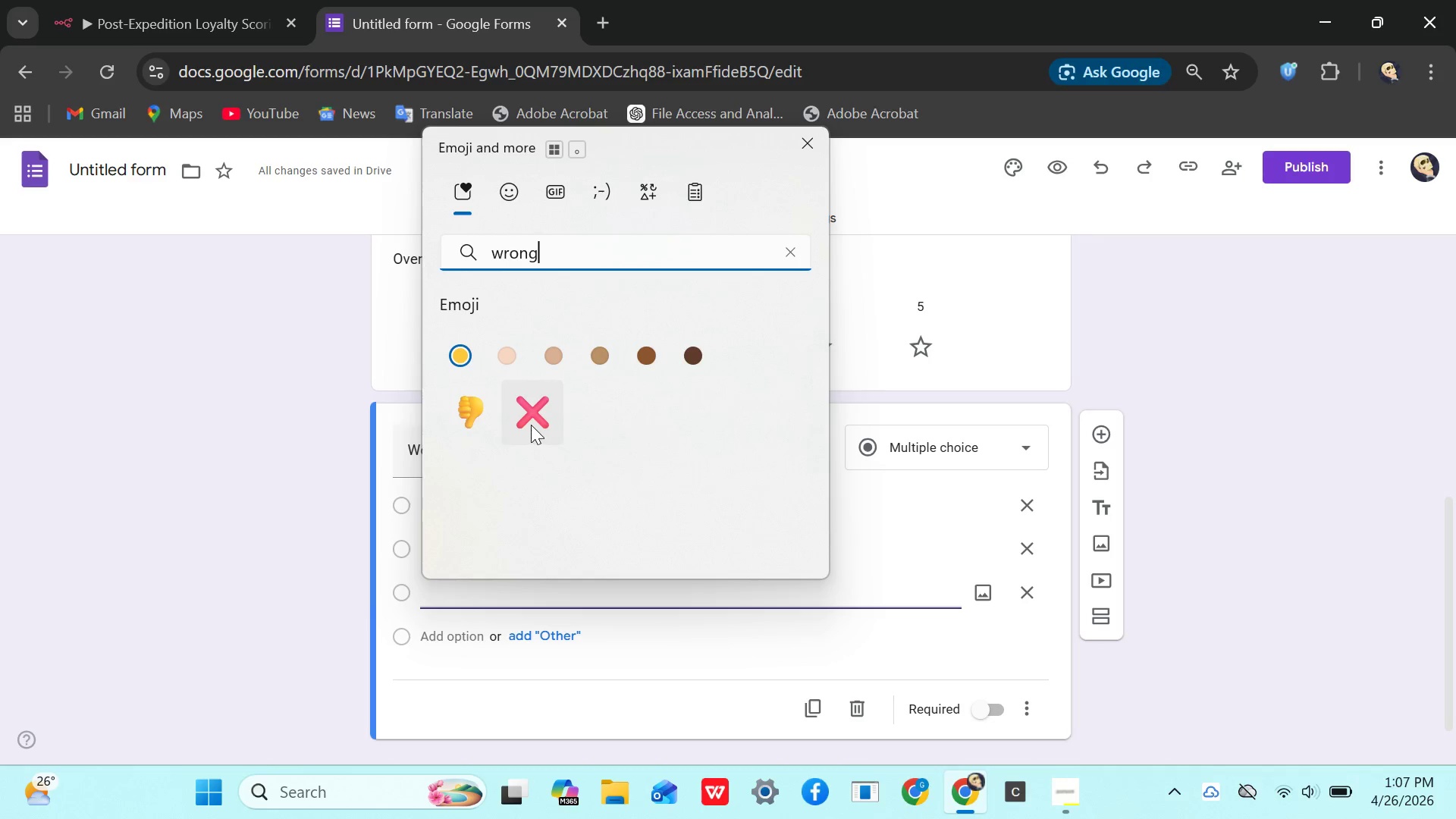 
left_click([532, 422])
 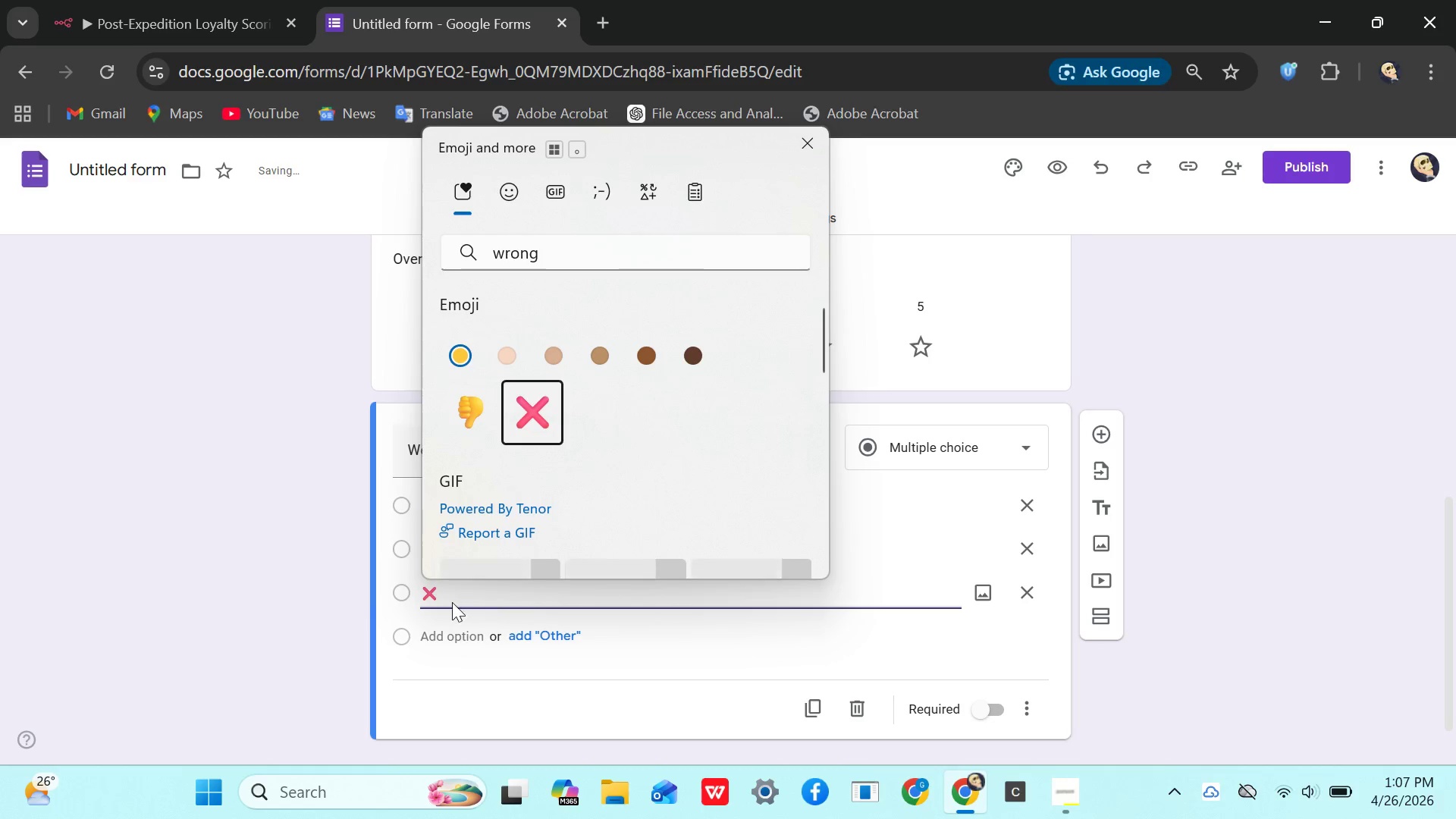 
left_click([449, 597])
 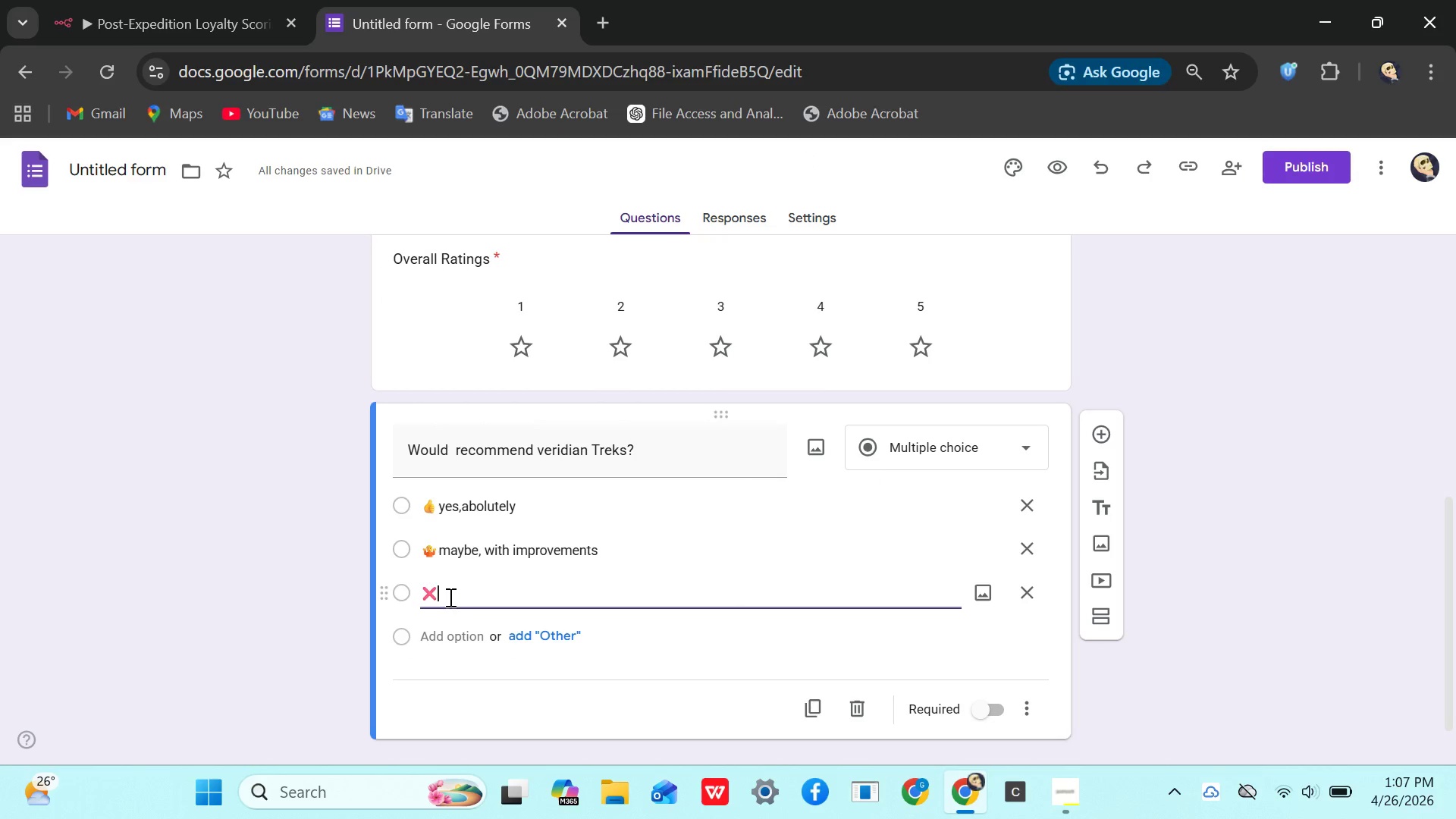 
type(NO)
 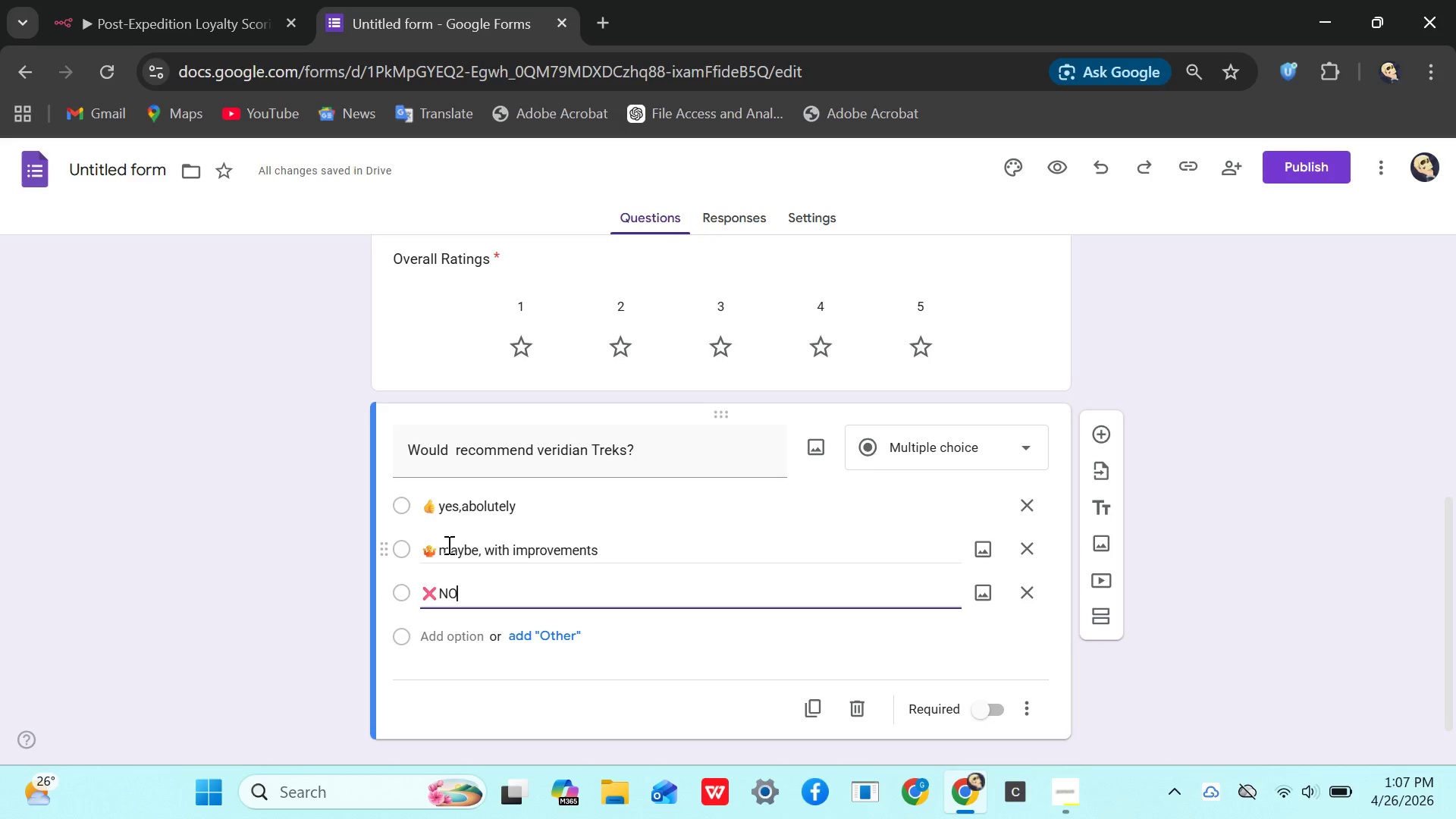 
wait(5.72)
 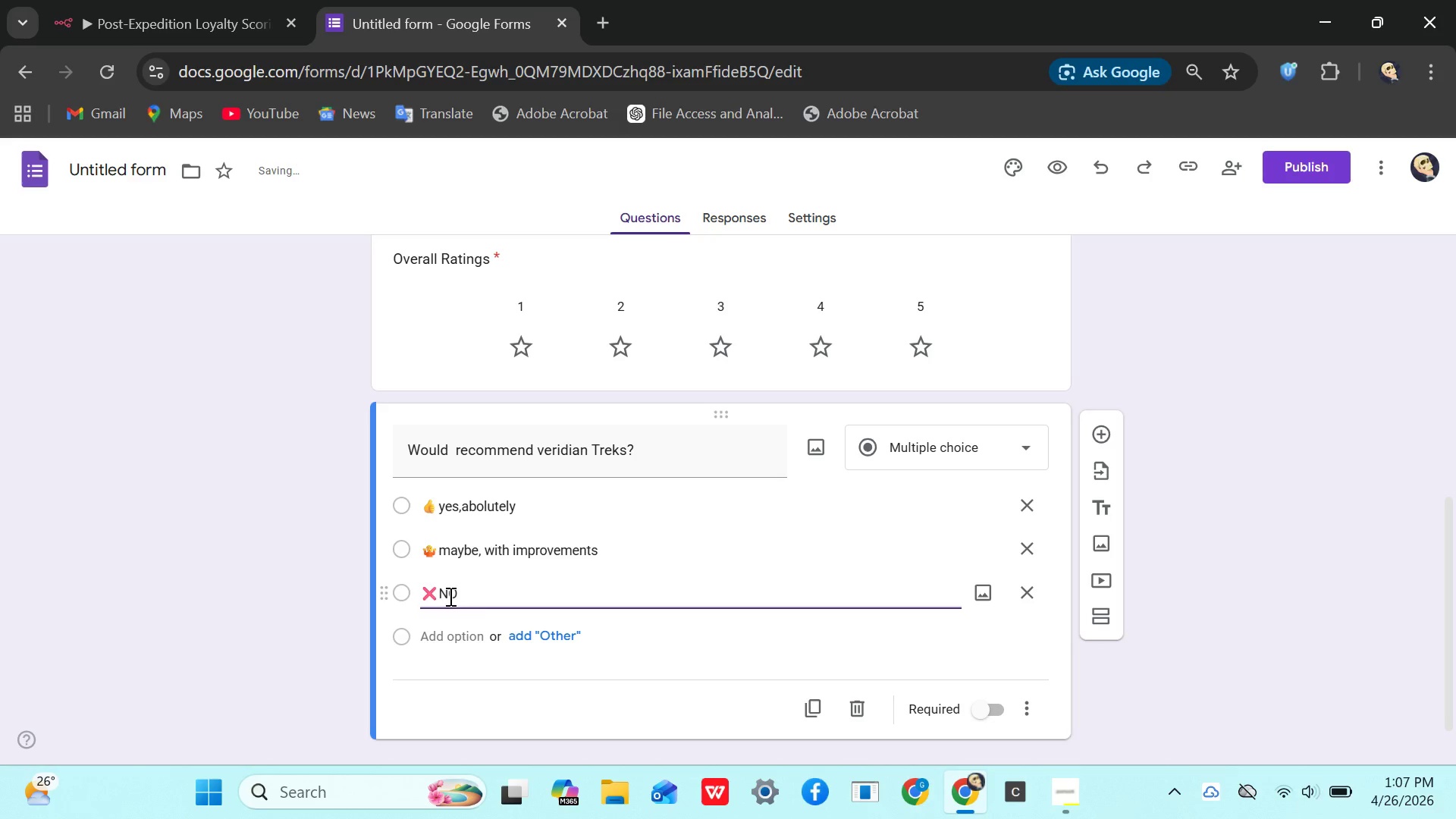 
left_click([447, 500])
 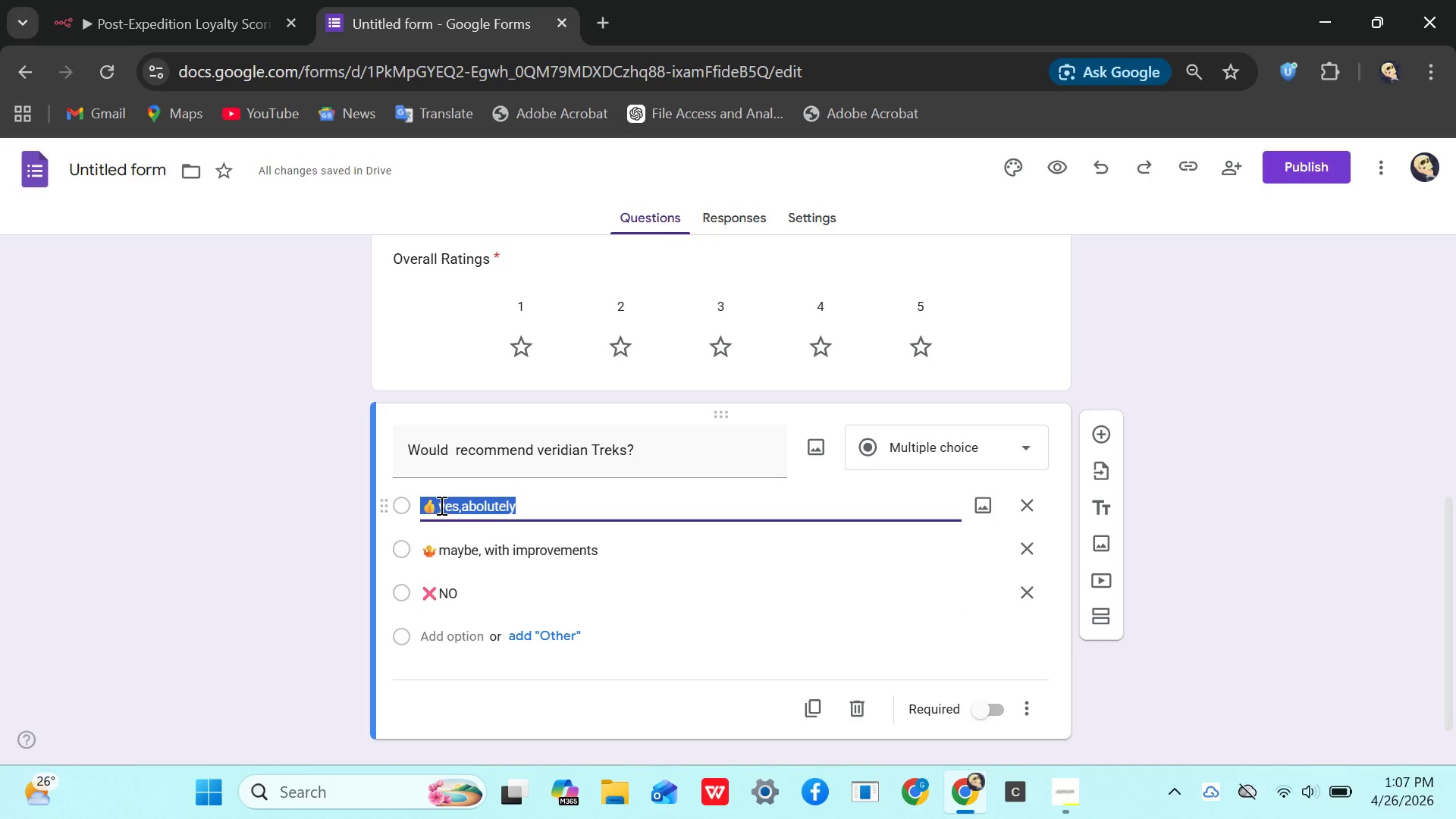 
left_click([442, 504])
 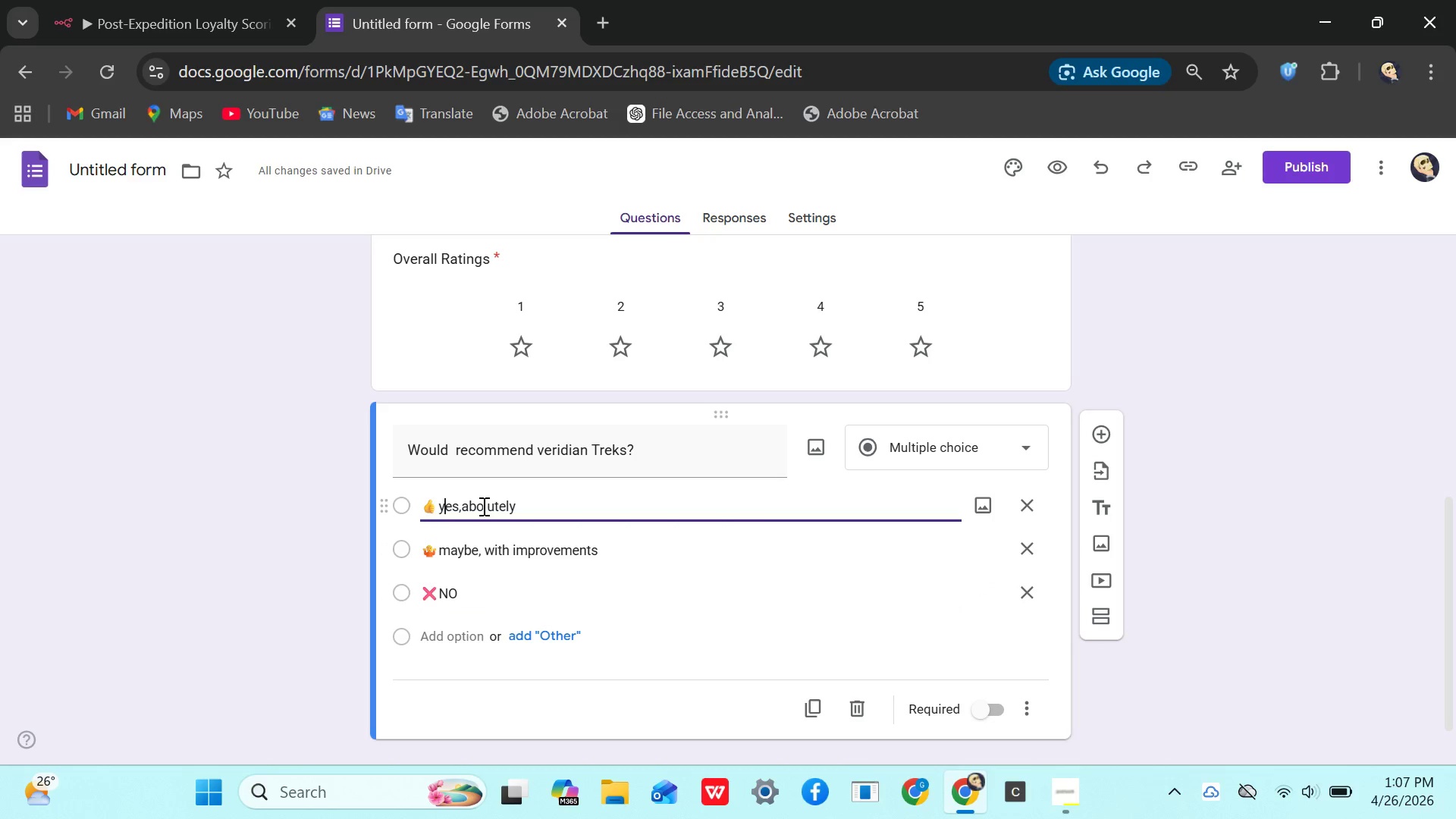 
key(Backspace)
 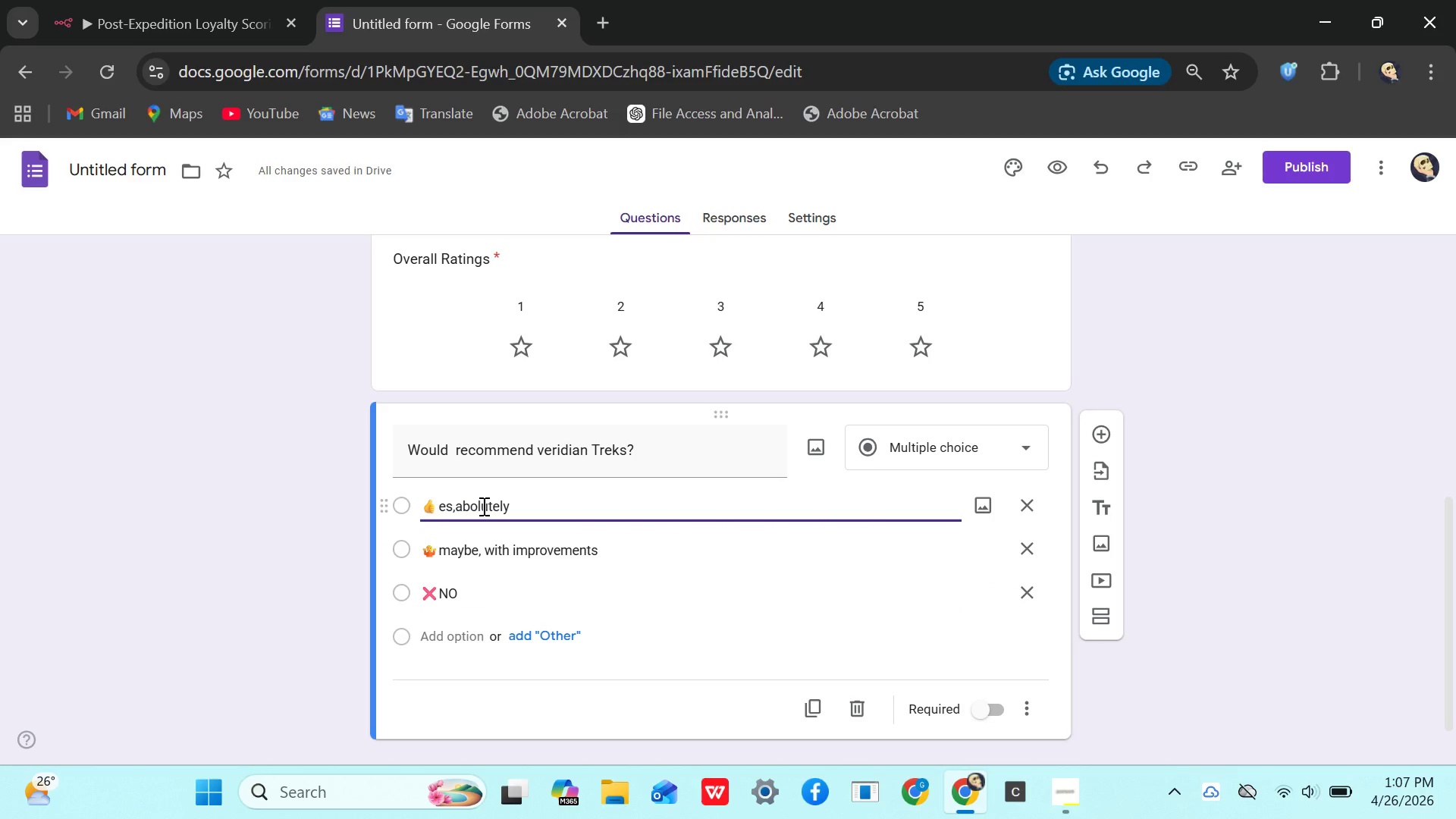 
key(CapsLock)
 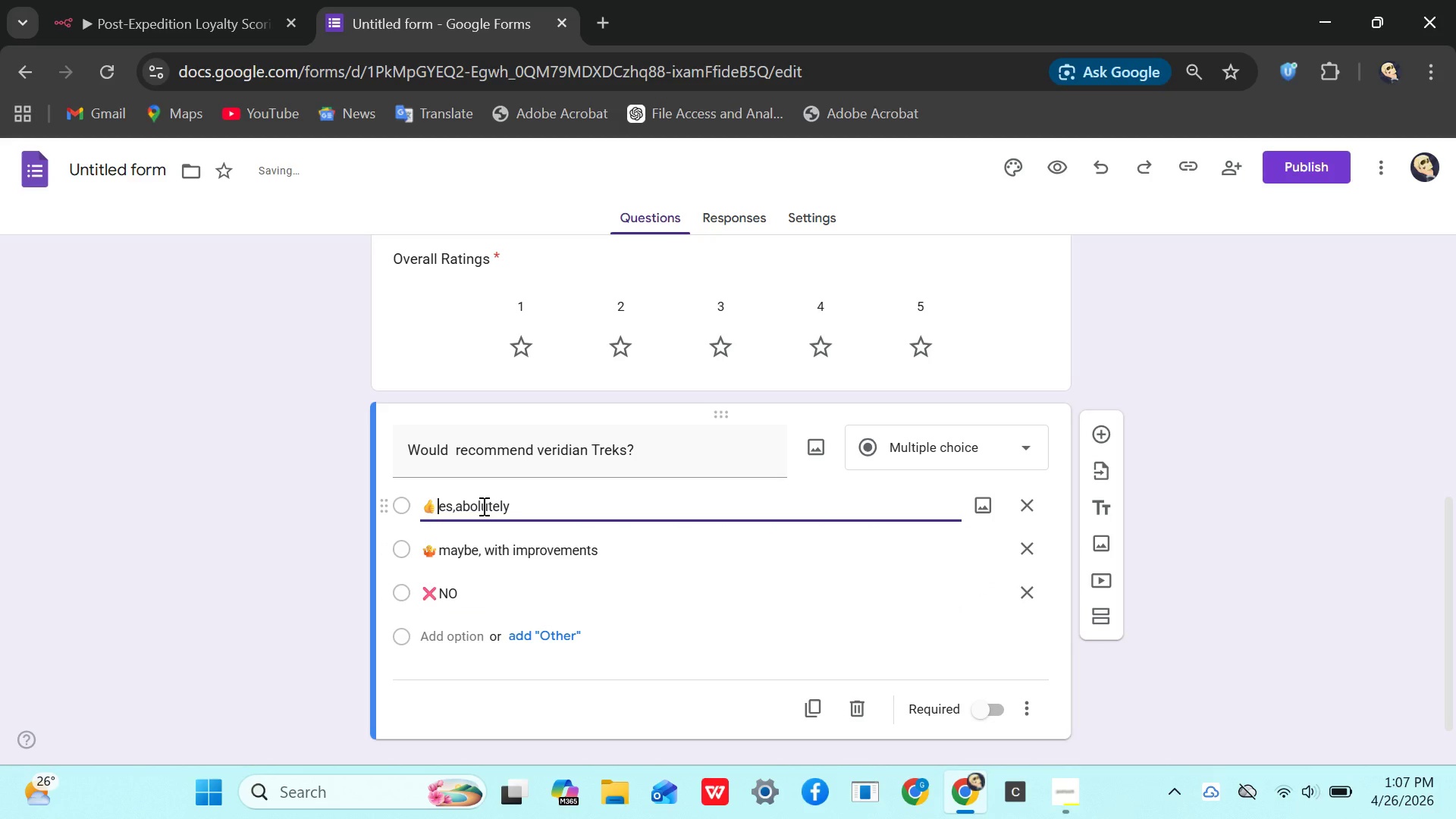 
key(Y)
 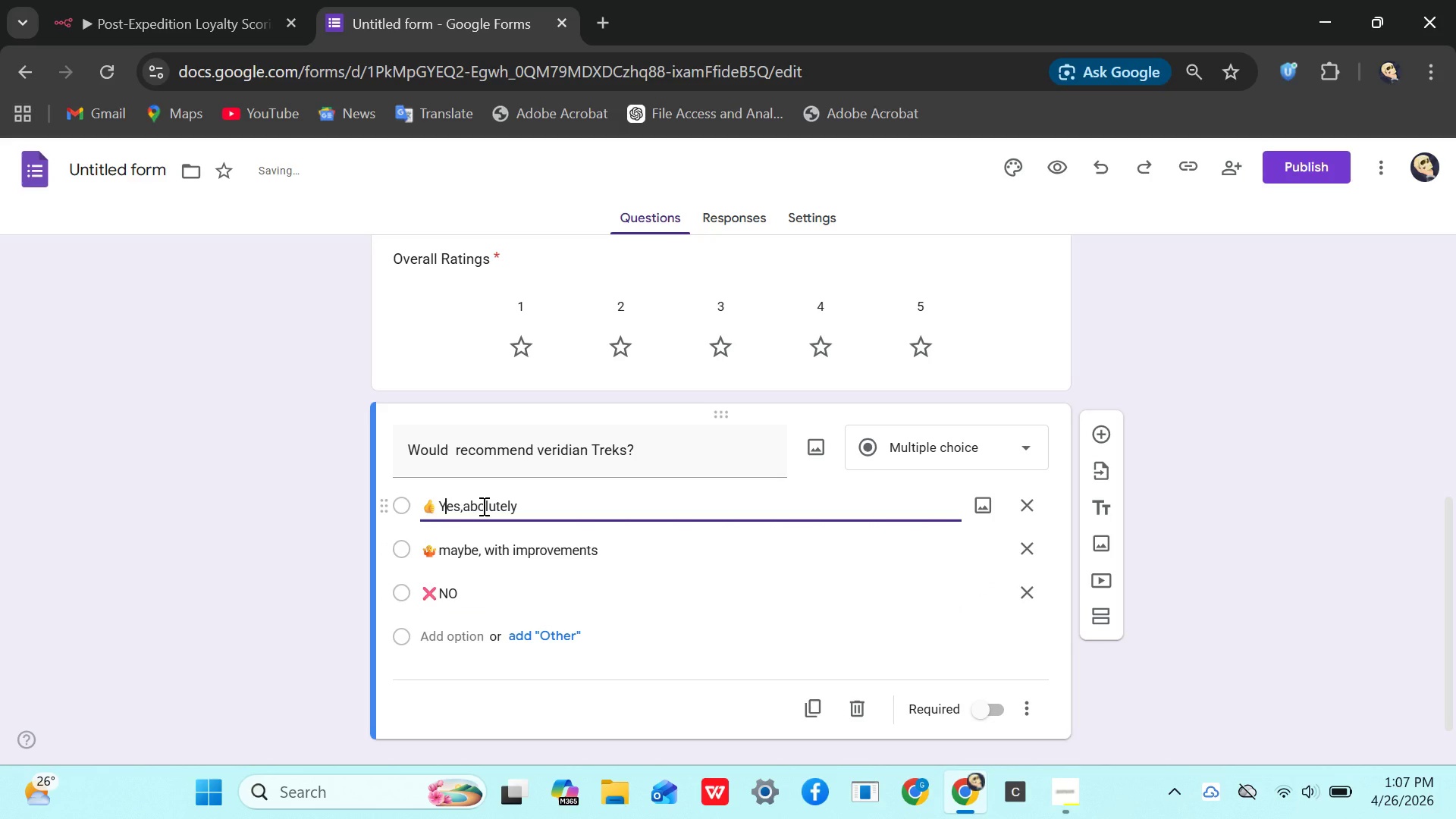 
key(CapsLock)
 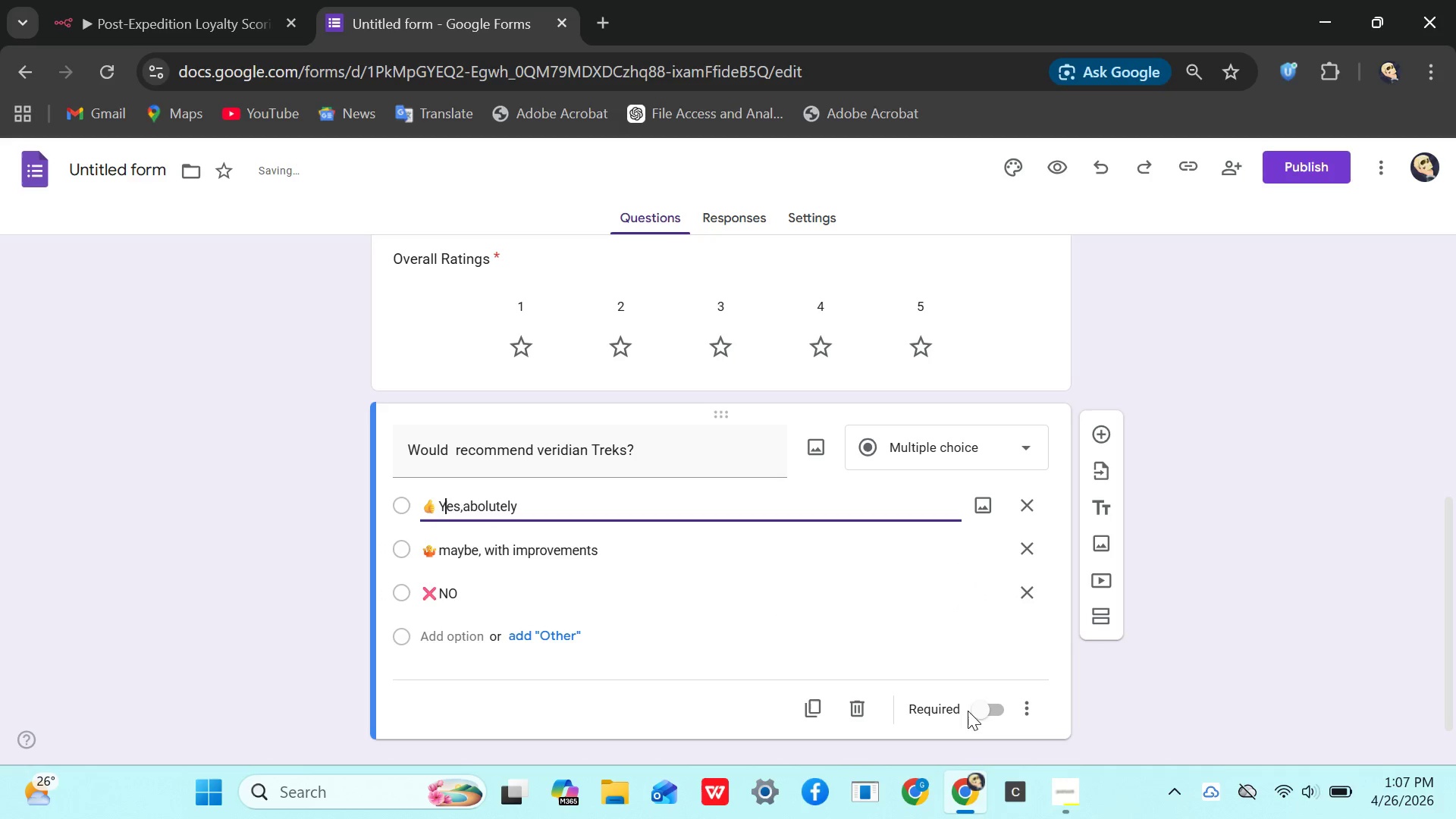 
left_click([980, 710])
 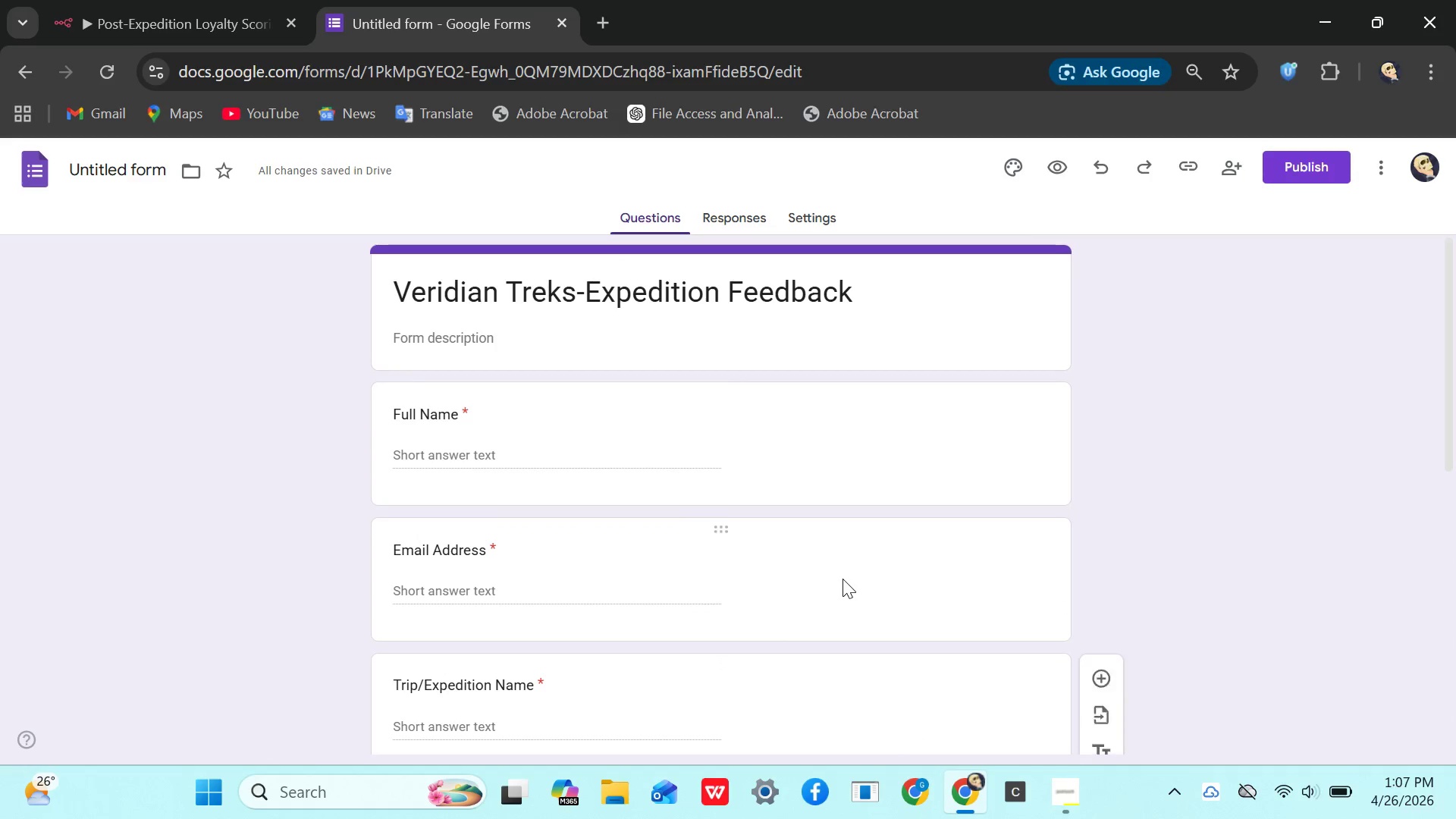 
wait(7.1)
 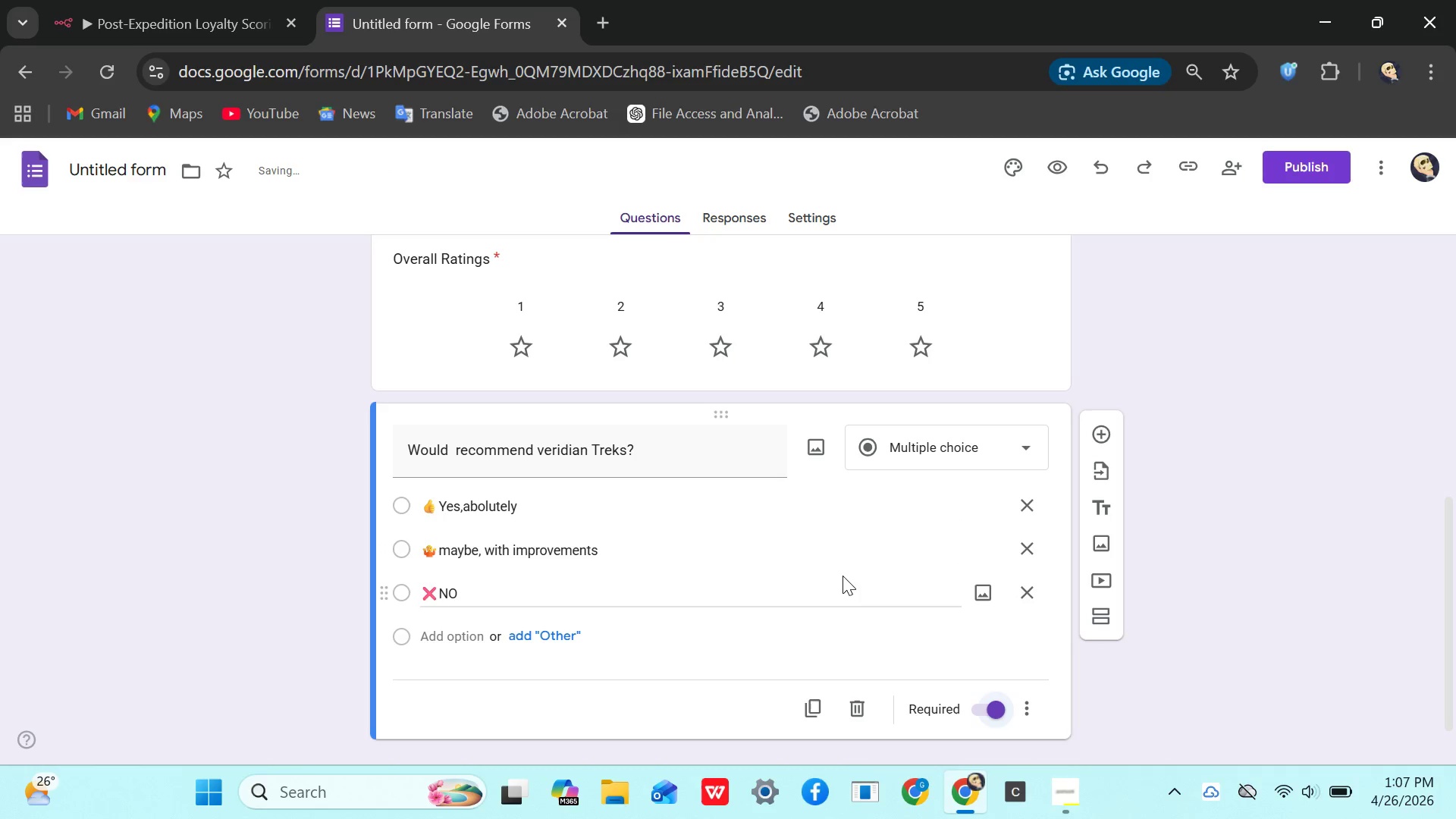 
mouse_move([950, 372])
 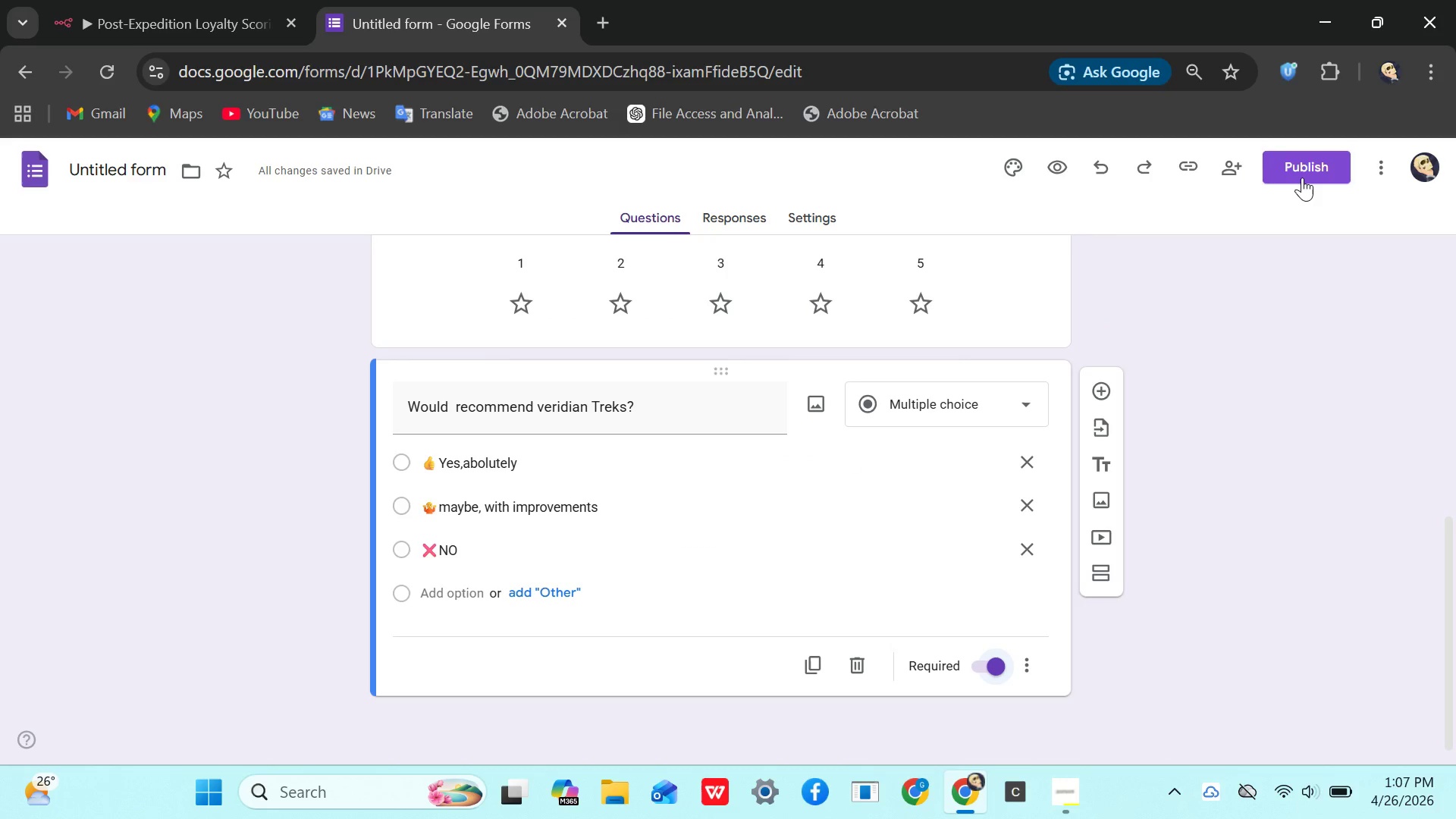 
left_click([1302, 171])
 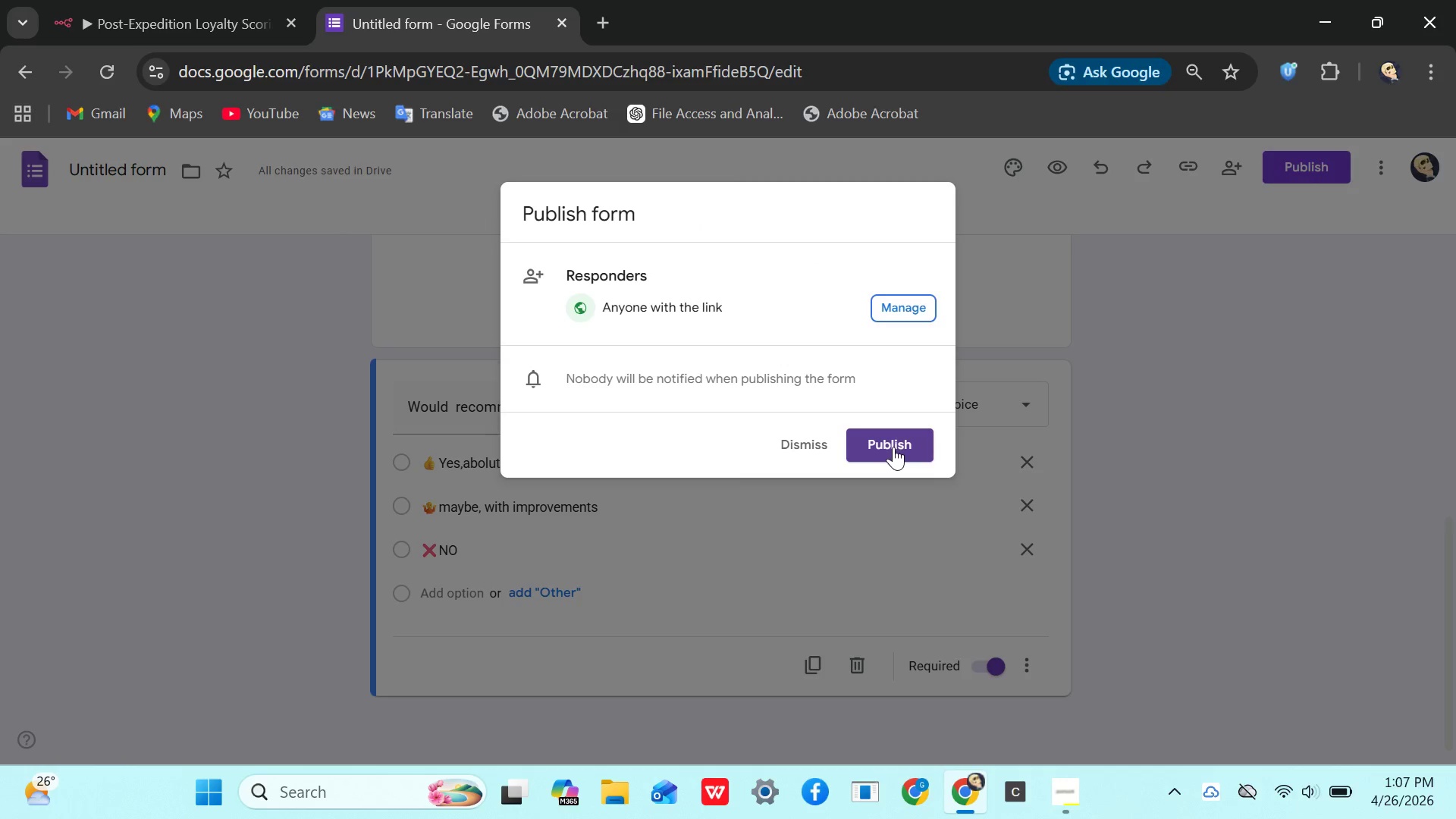 
left_click([893, 447])
 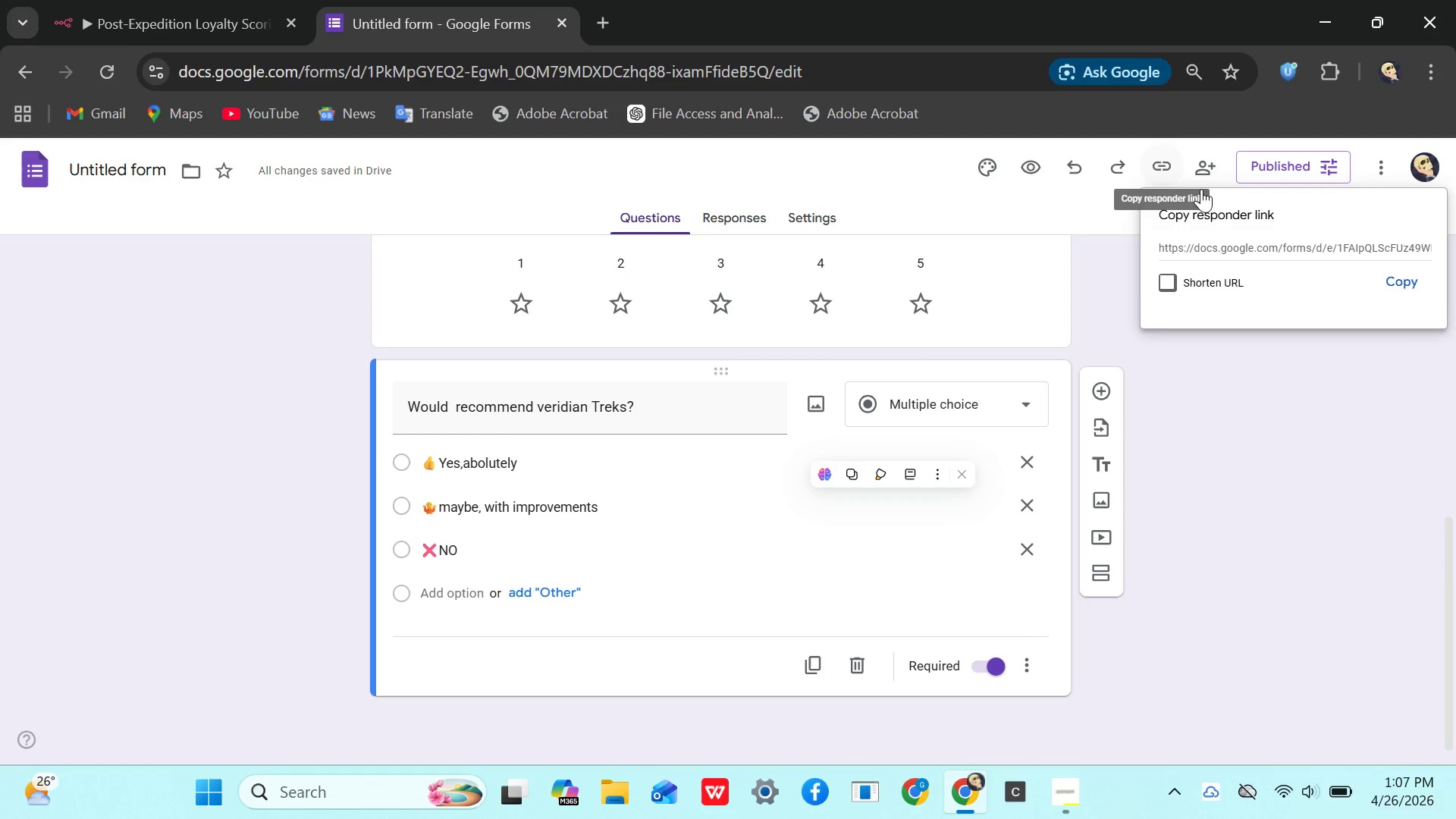 
left_click([1405, 282])
 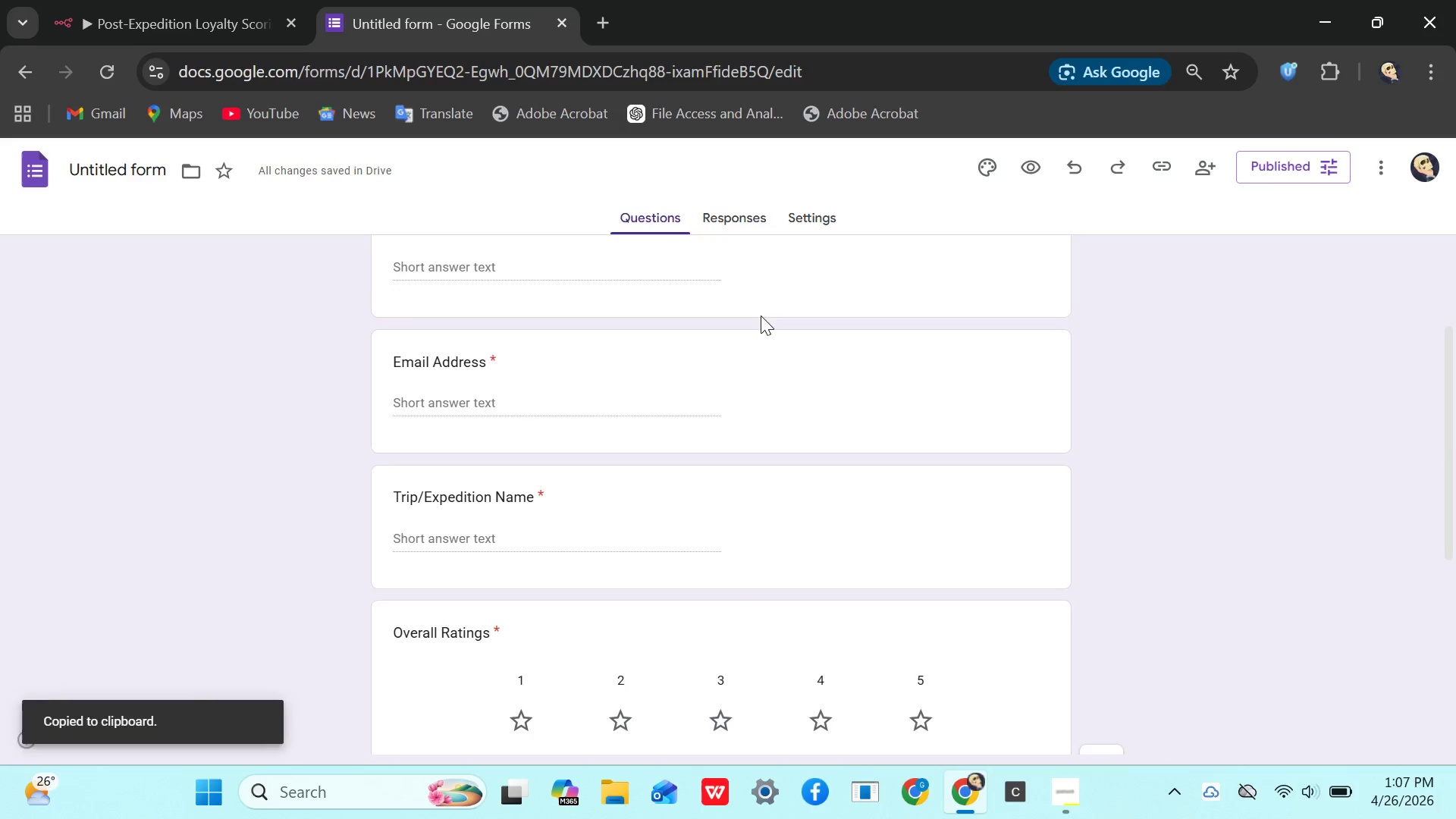 
left_click([723, 211])
 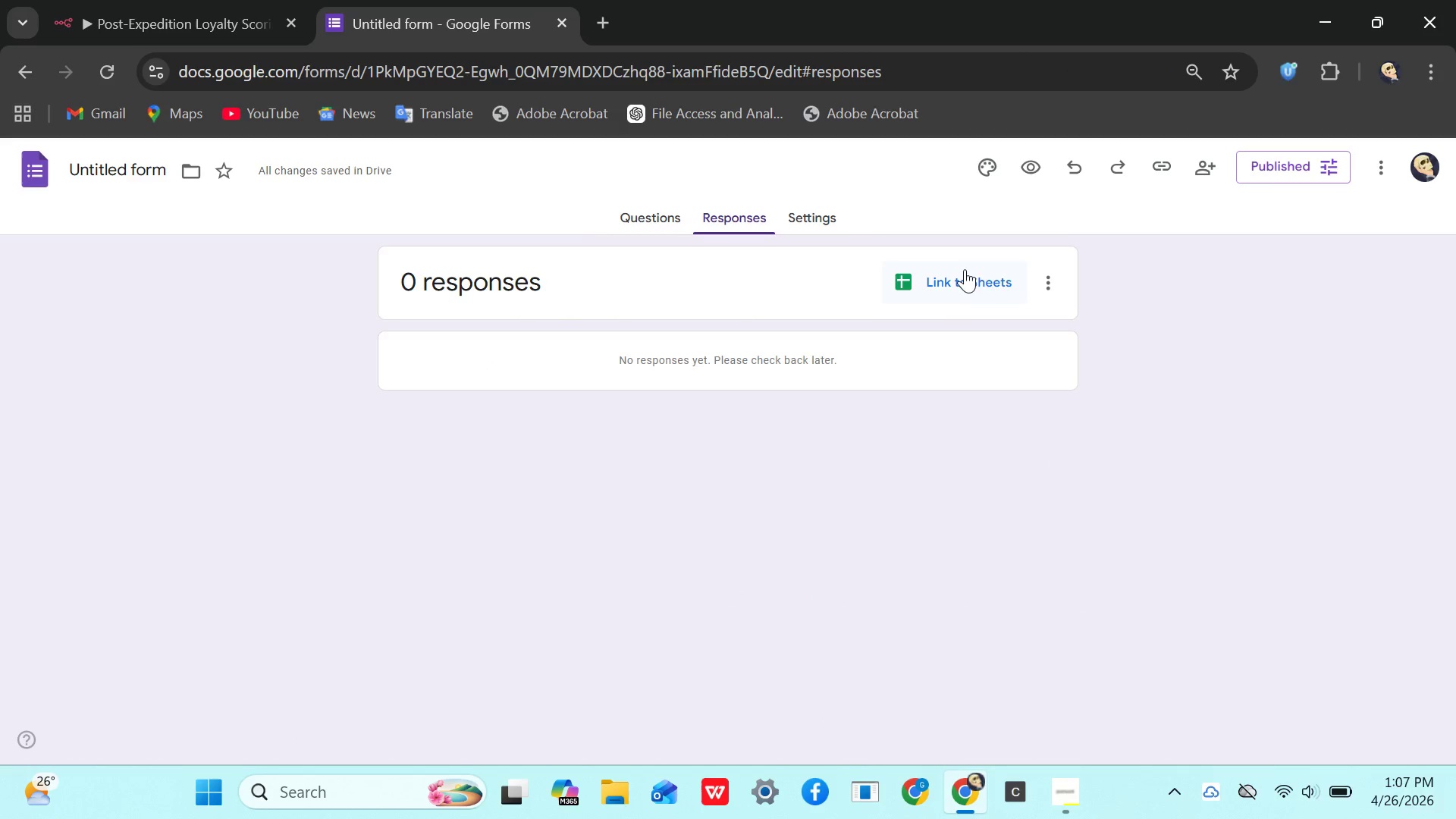 
left_click([966, 276])
 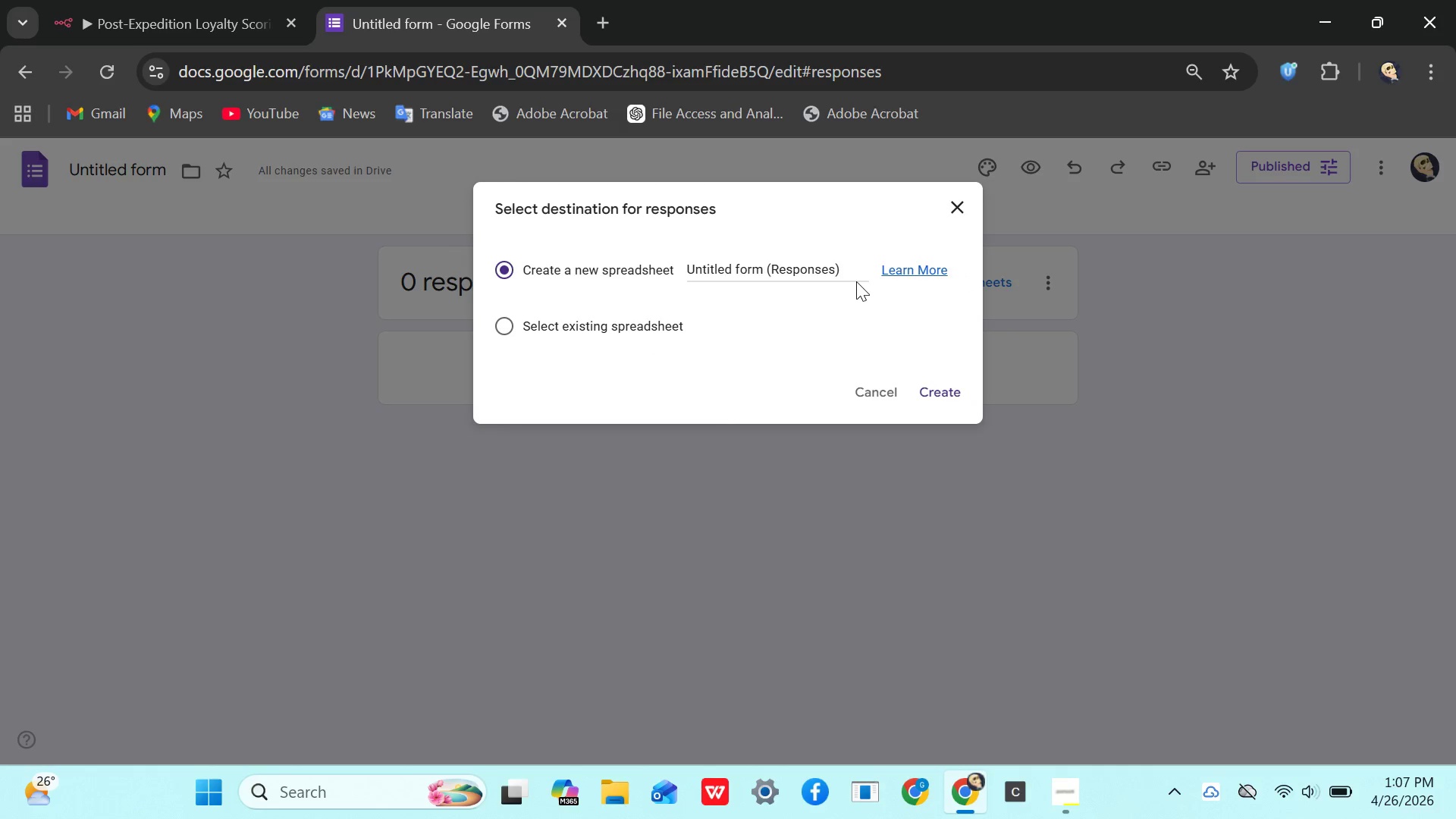 
wait(10.31)
 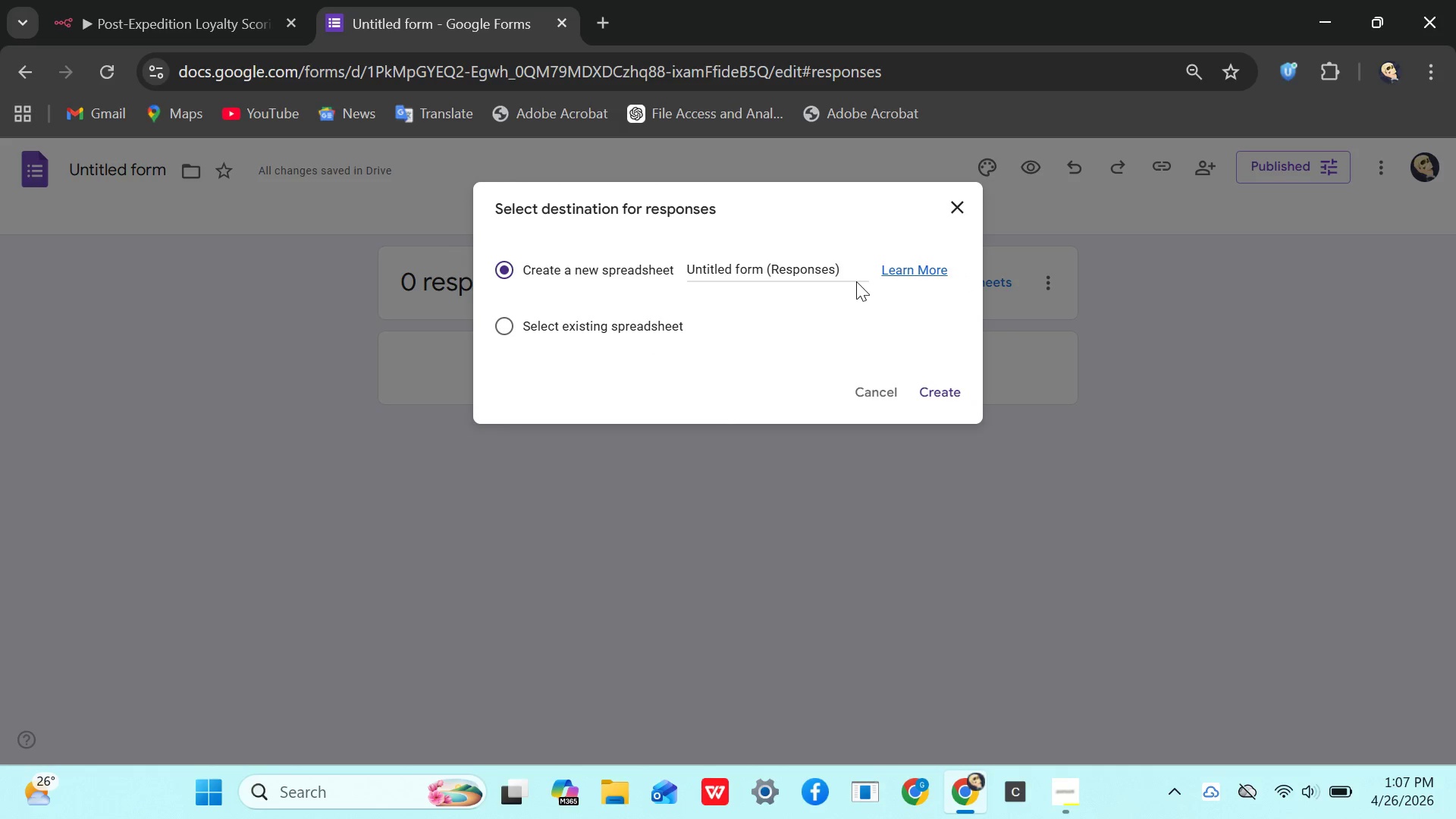 
left_click([851, 271])
 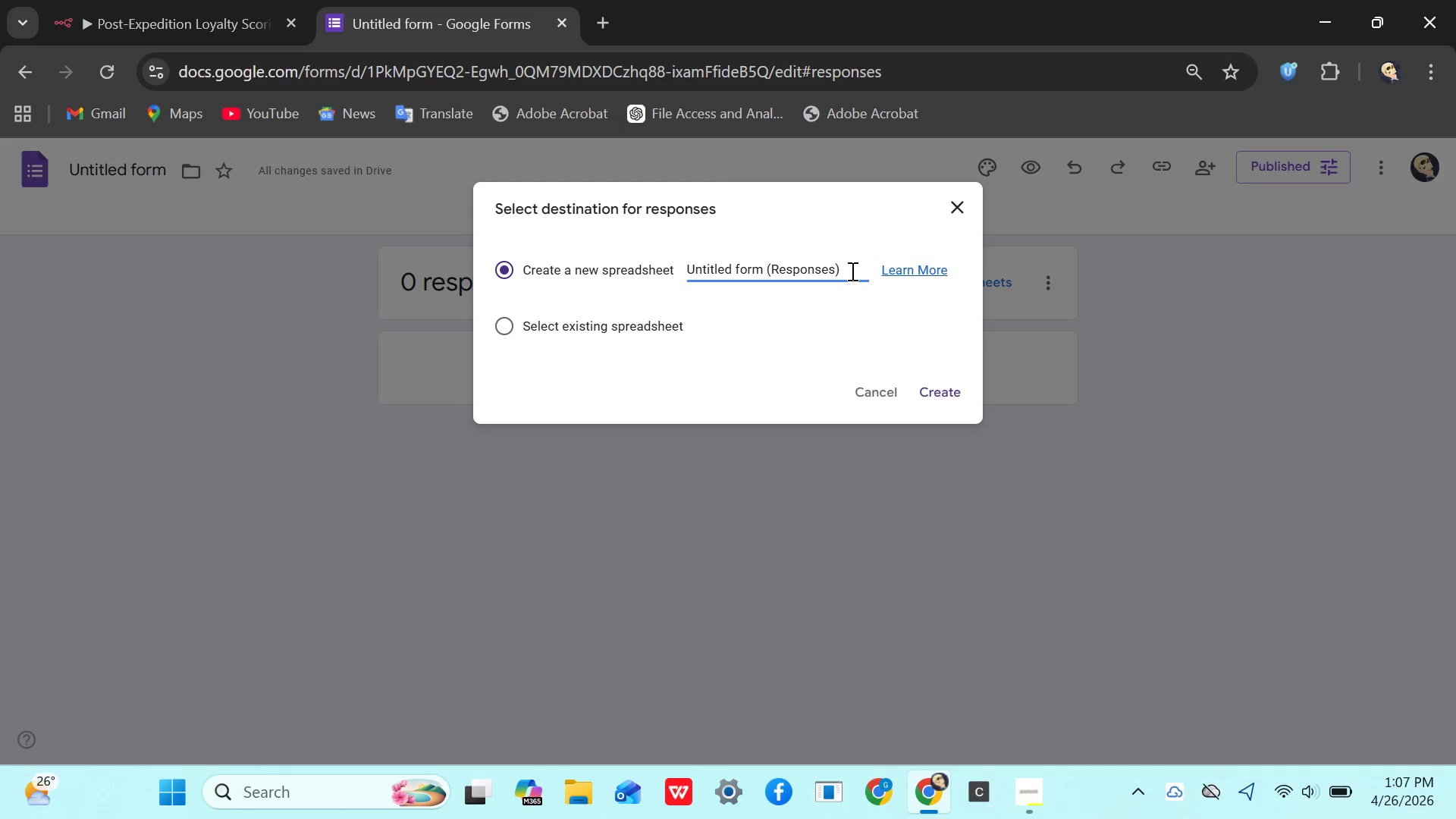 
key(Control+A)
 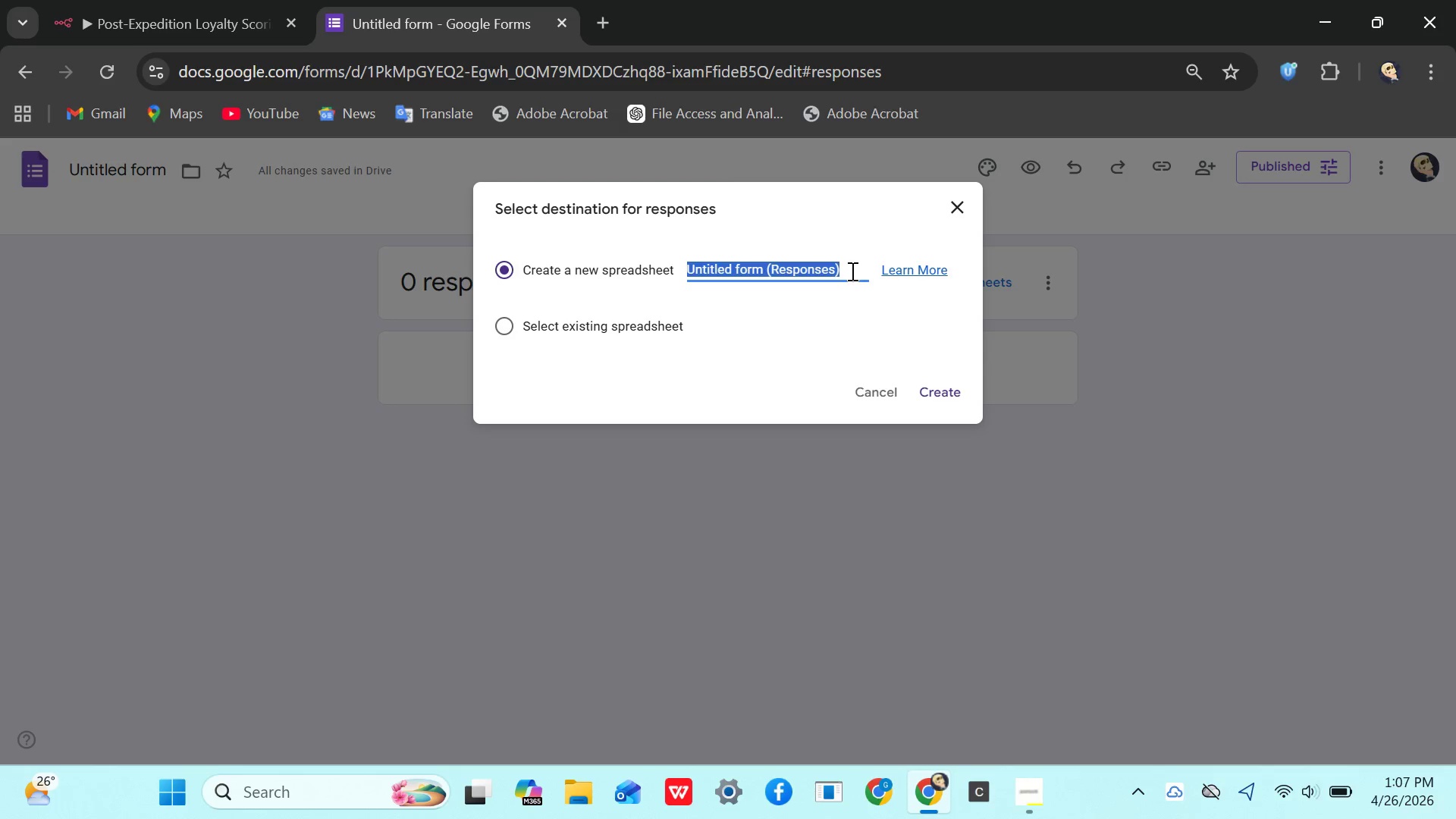 
key(Backspace)
 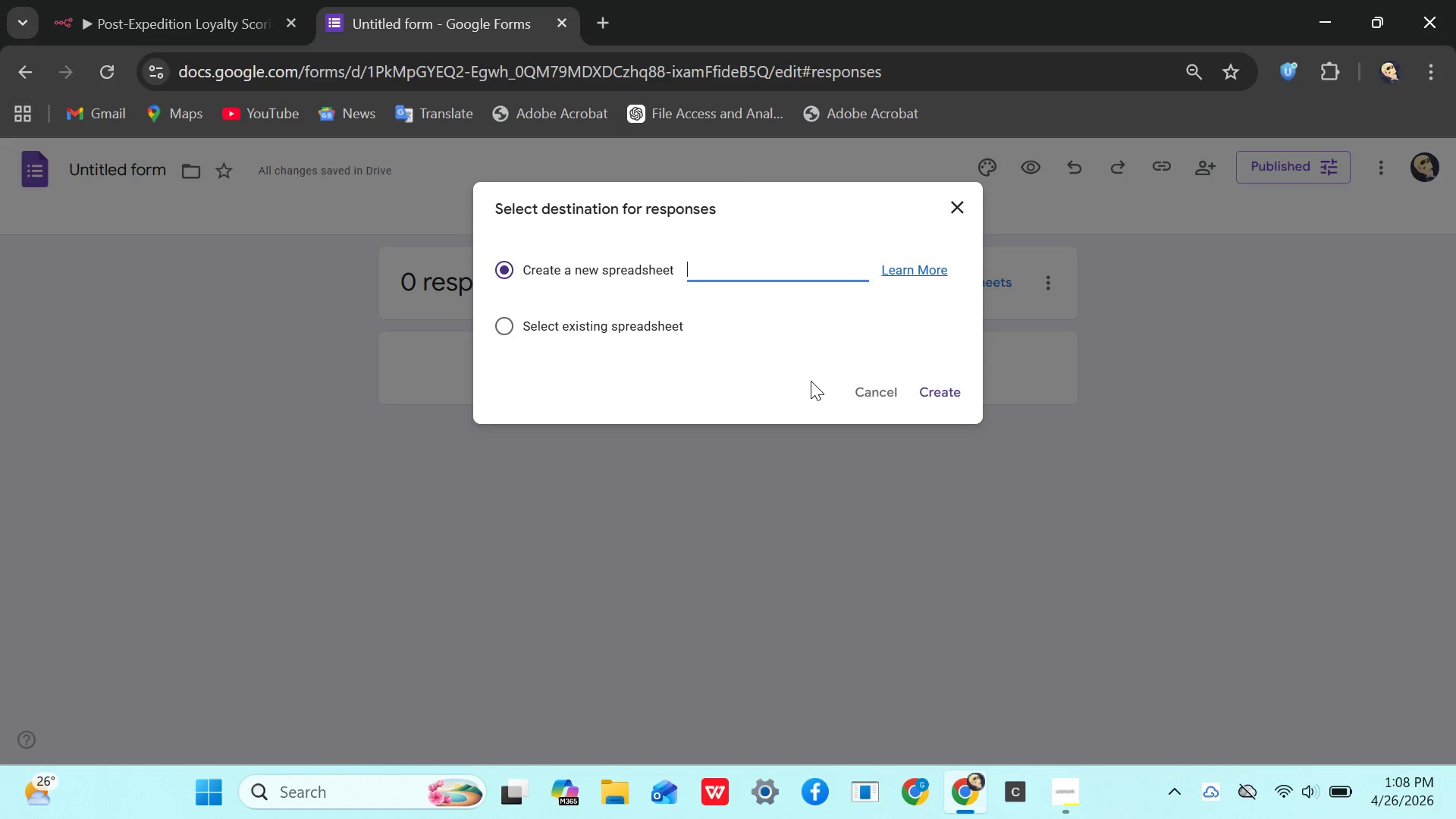 
wait(12.86)
 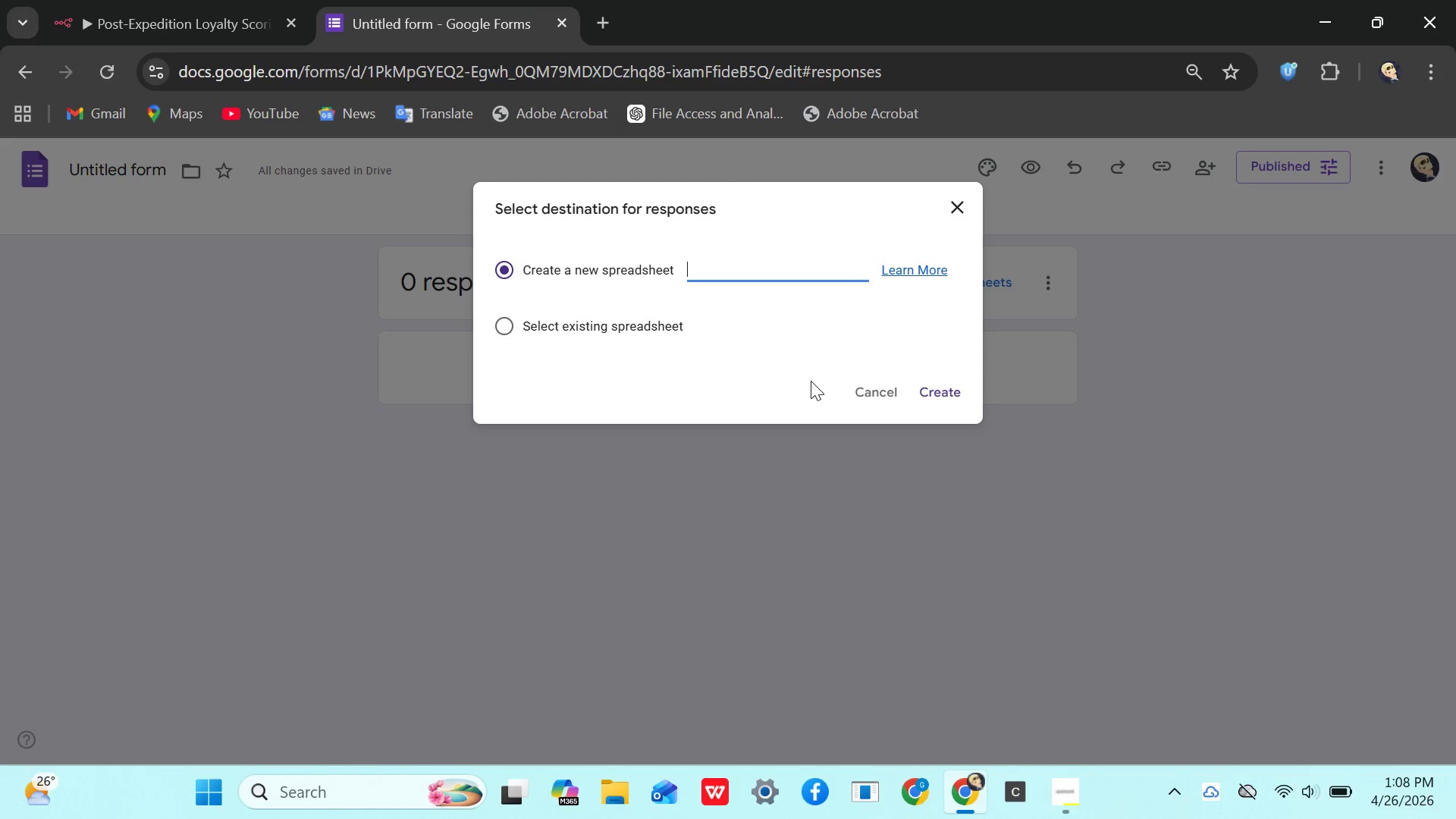 
type(Verdian)
 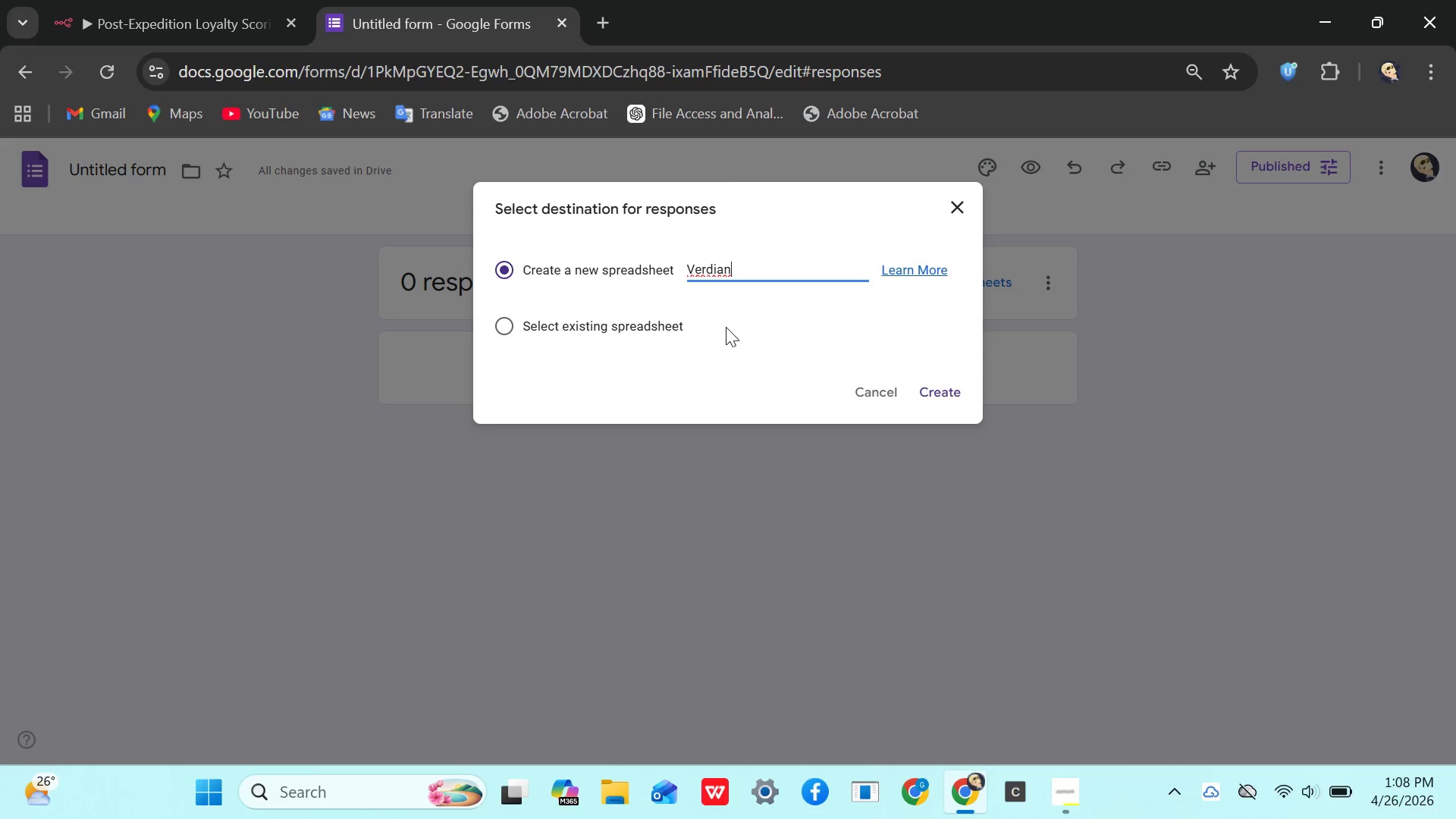 
key(ArrowLeft)
 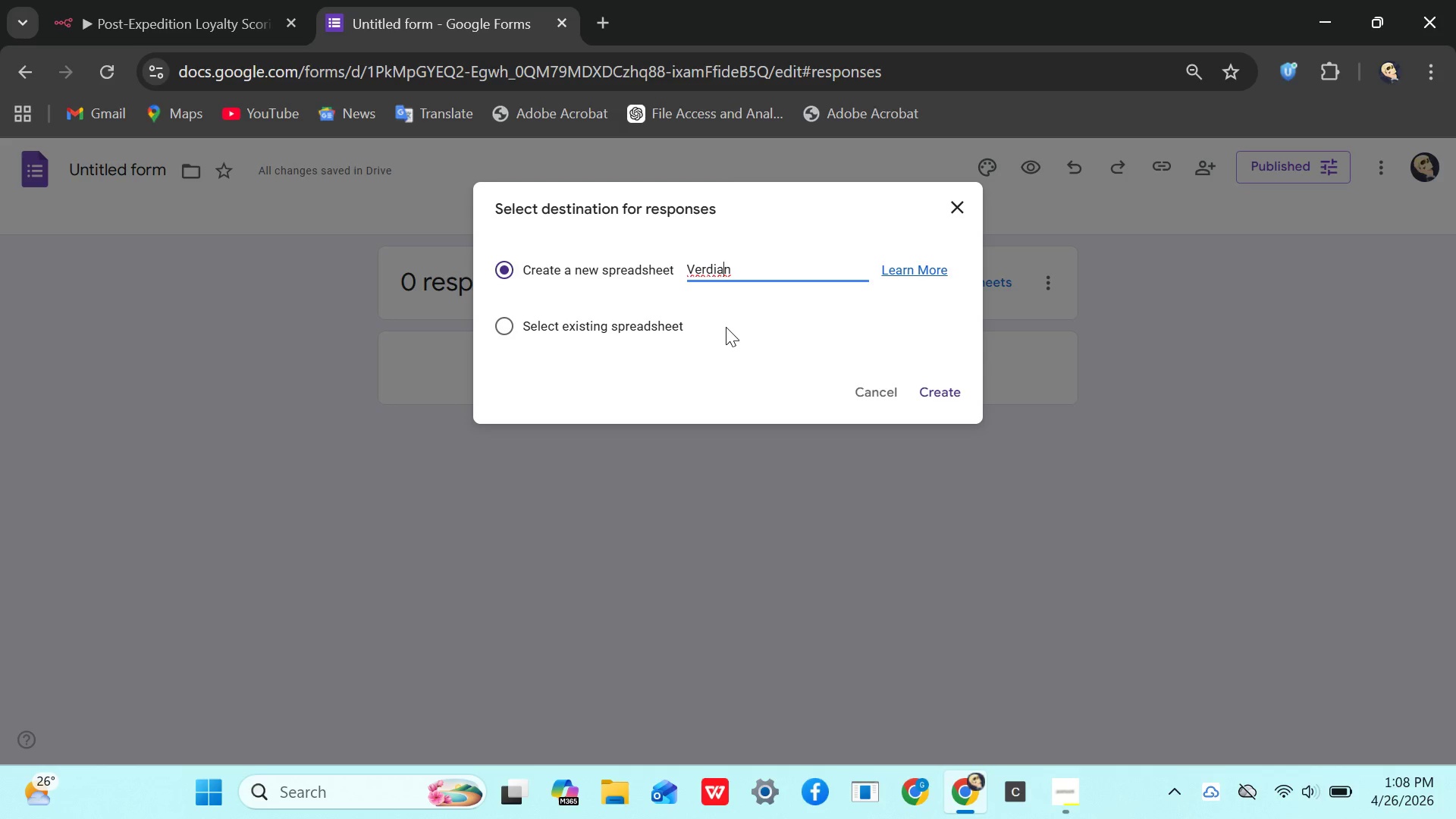 
key(ArrowLeft)
 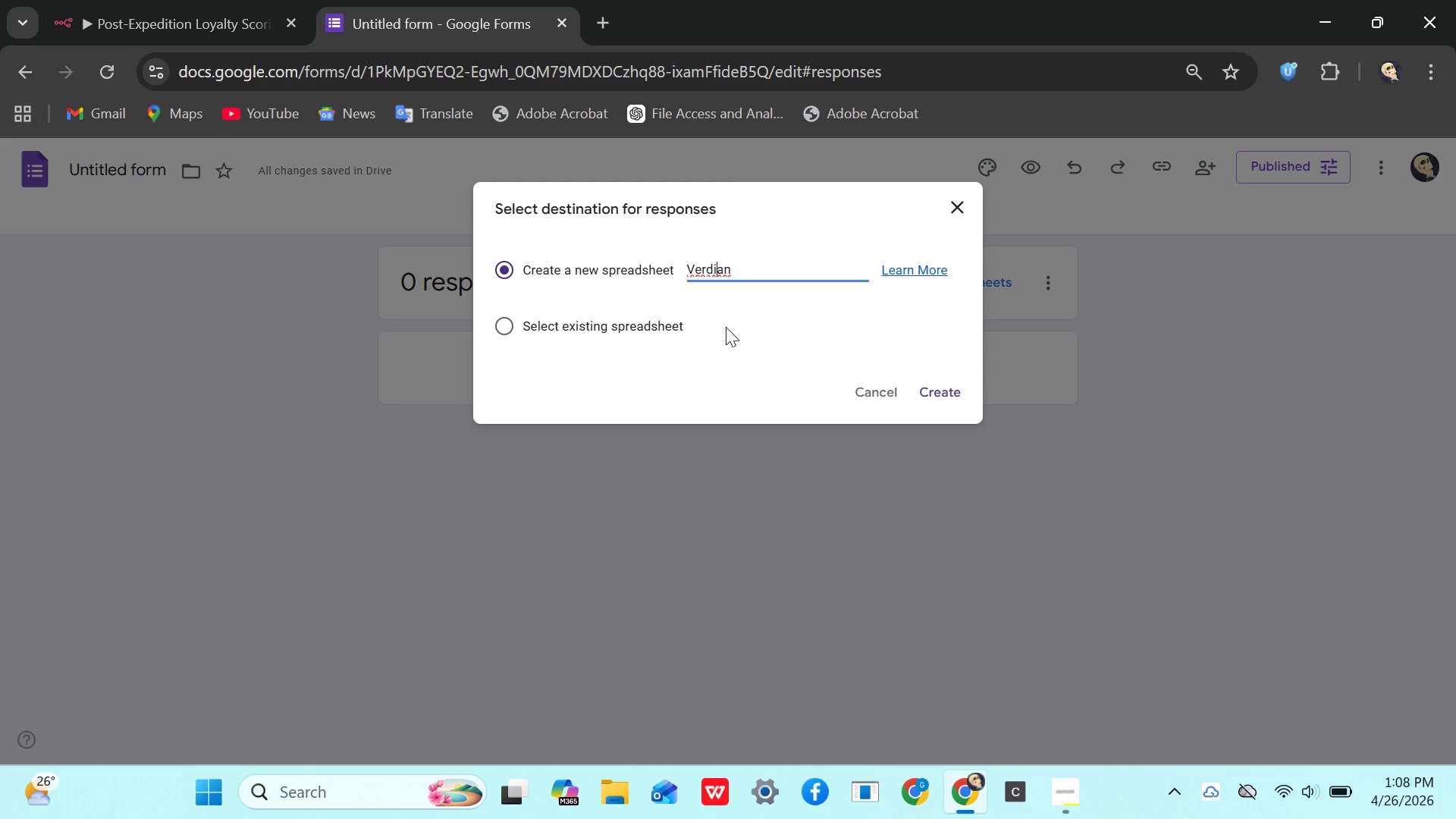 
key(ArrowLeft)
 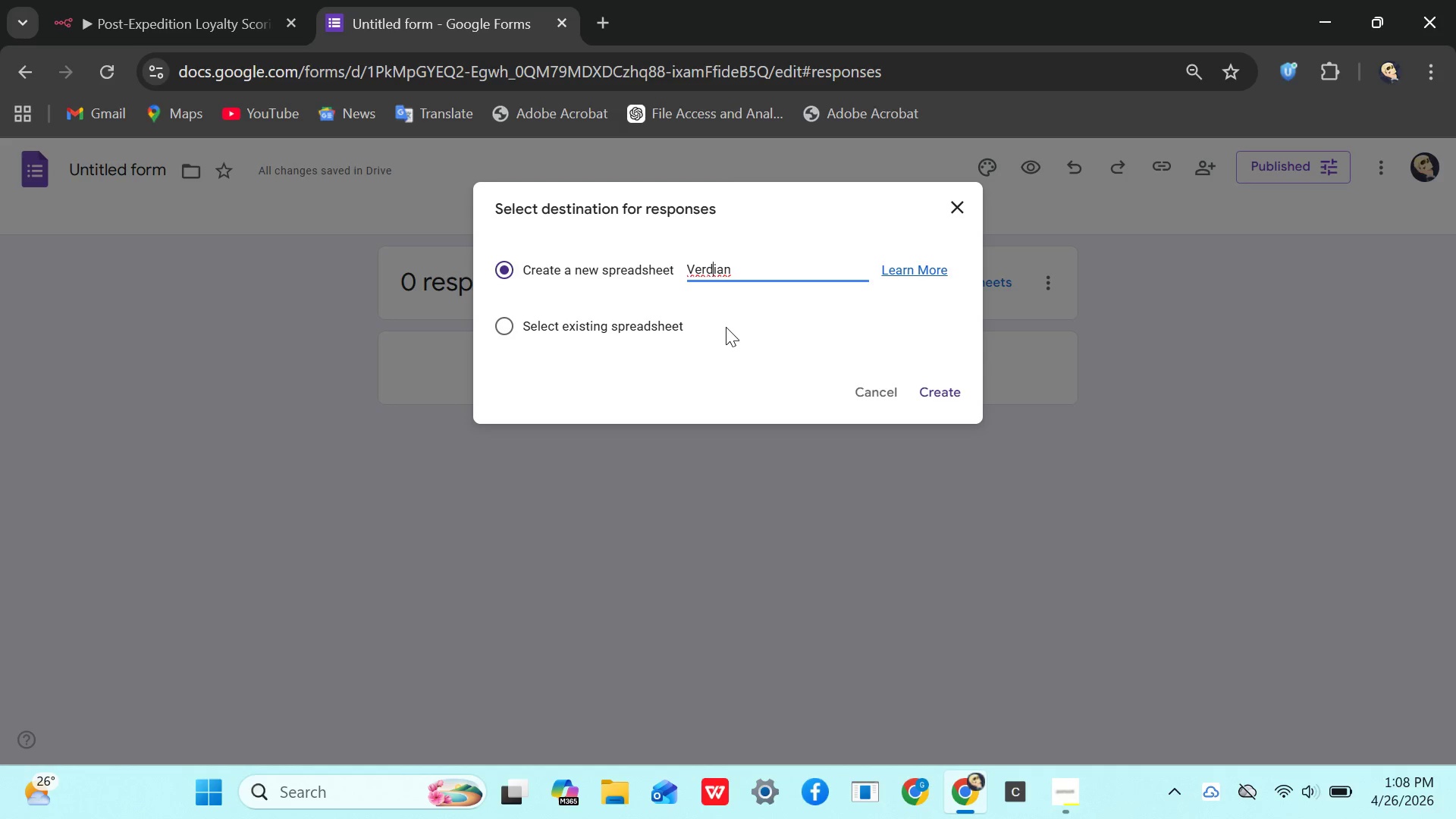 
key(ArrowLeft)
 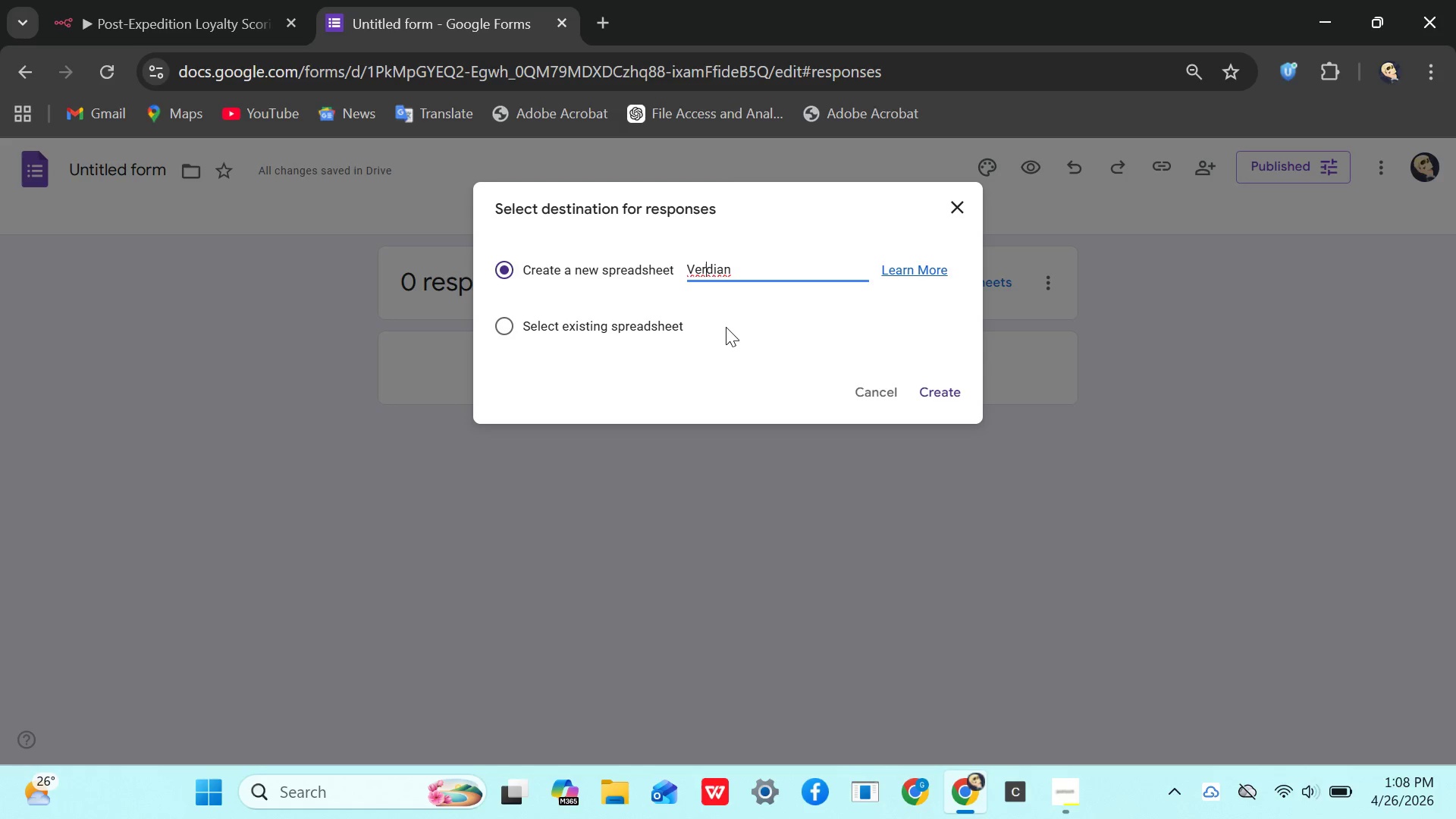 
key(I)
 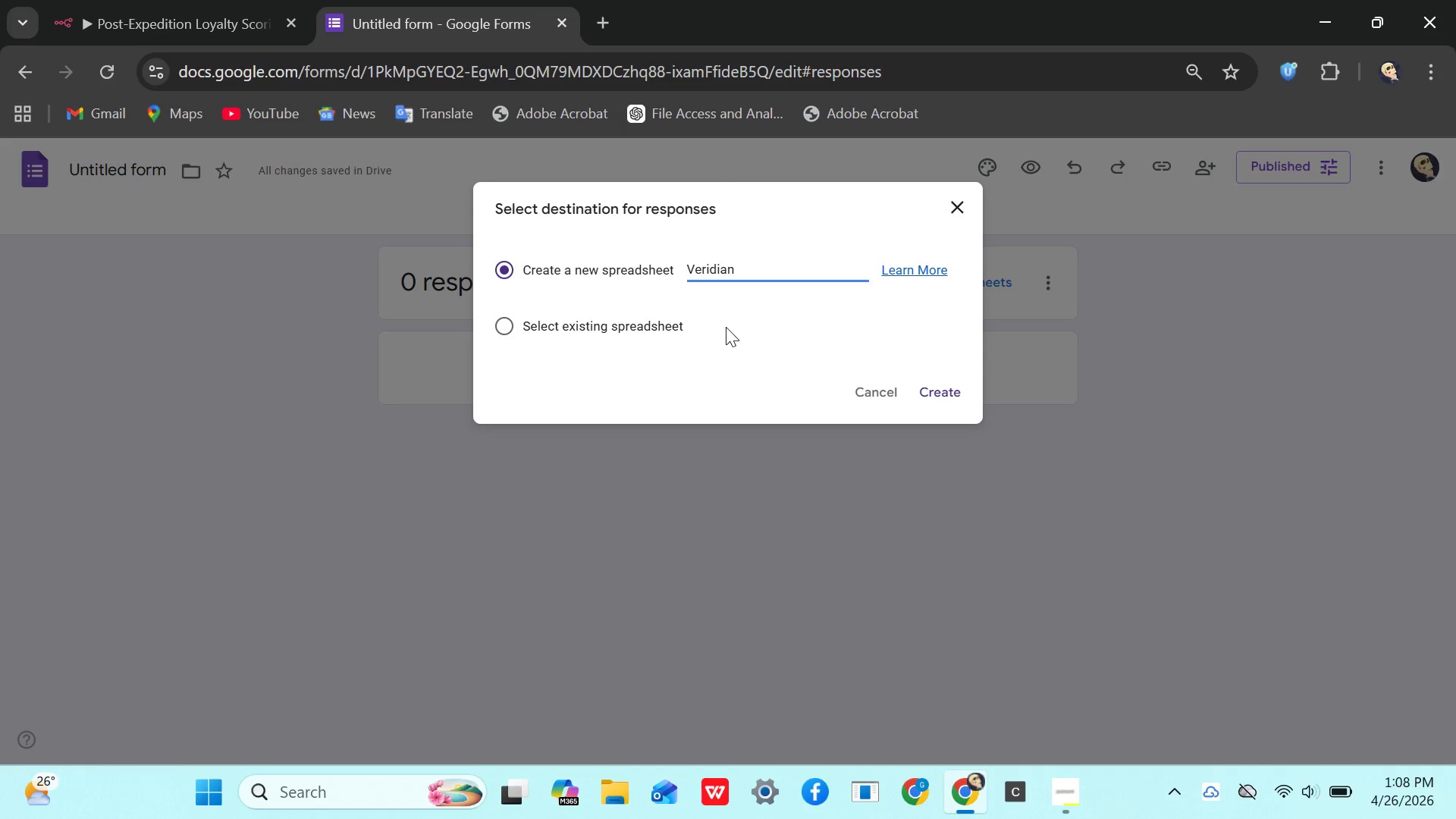 
key(ArrowRight)
 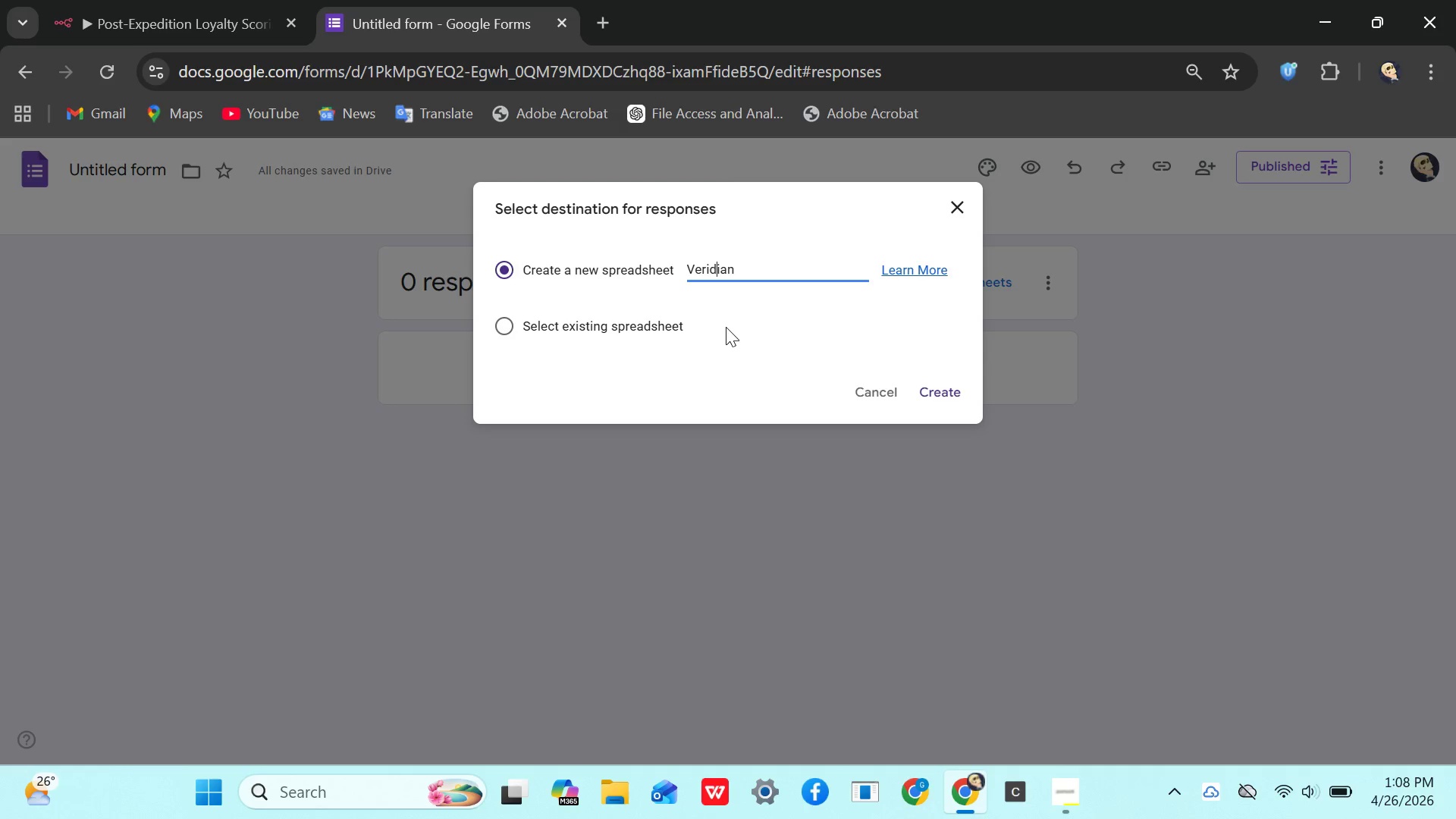 
key(ArrowRight)
 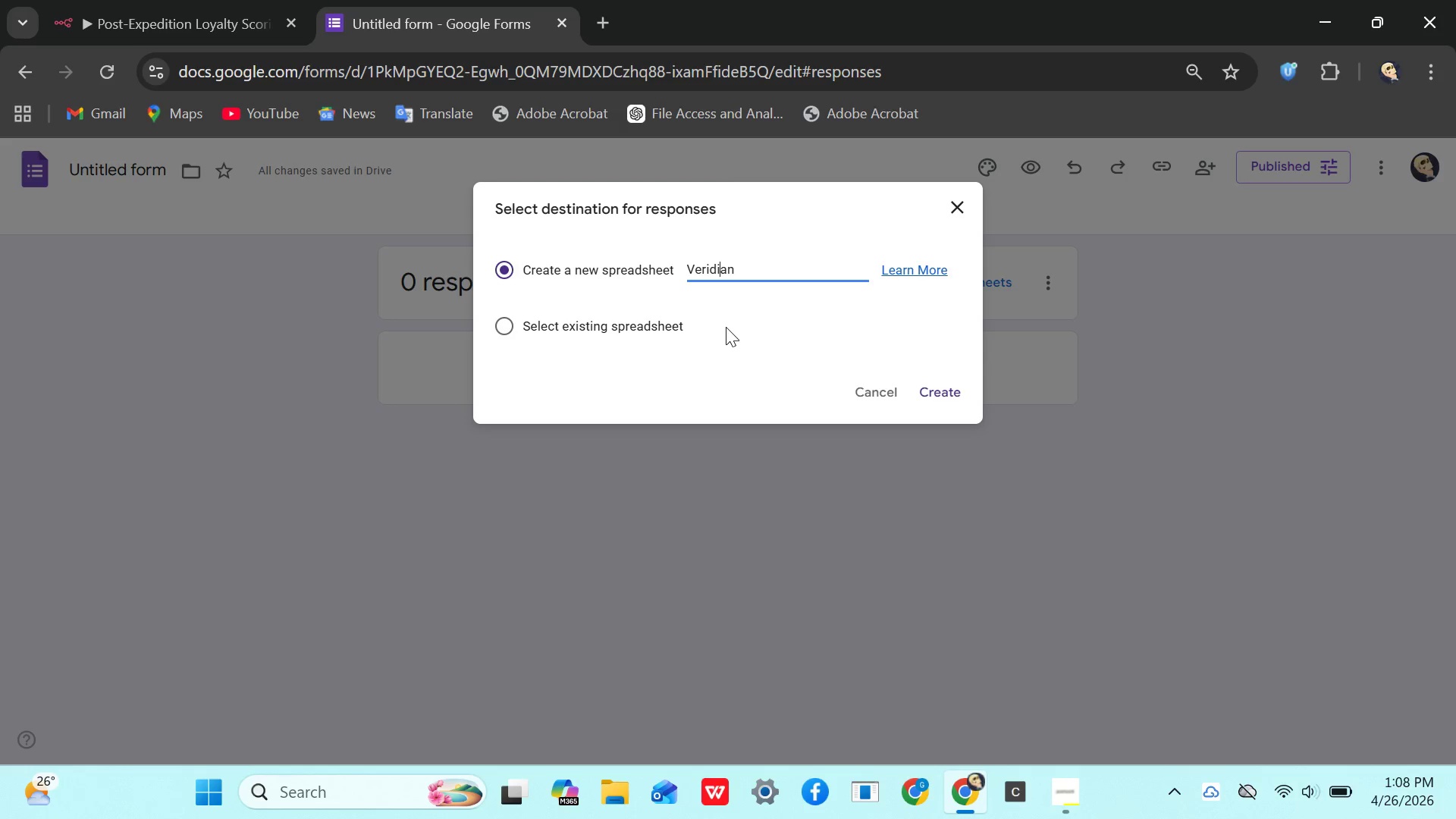 
key(ArrowRight)
 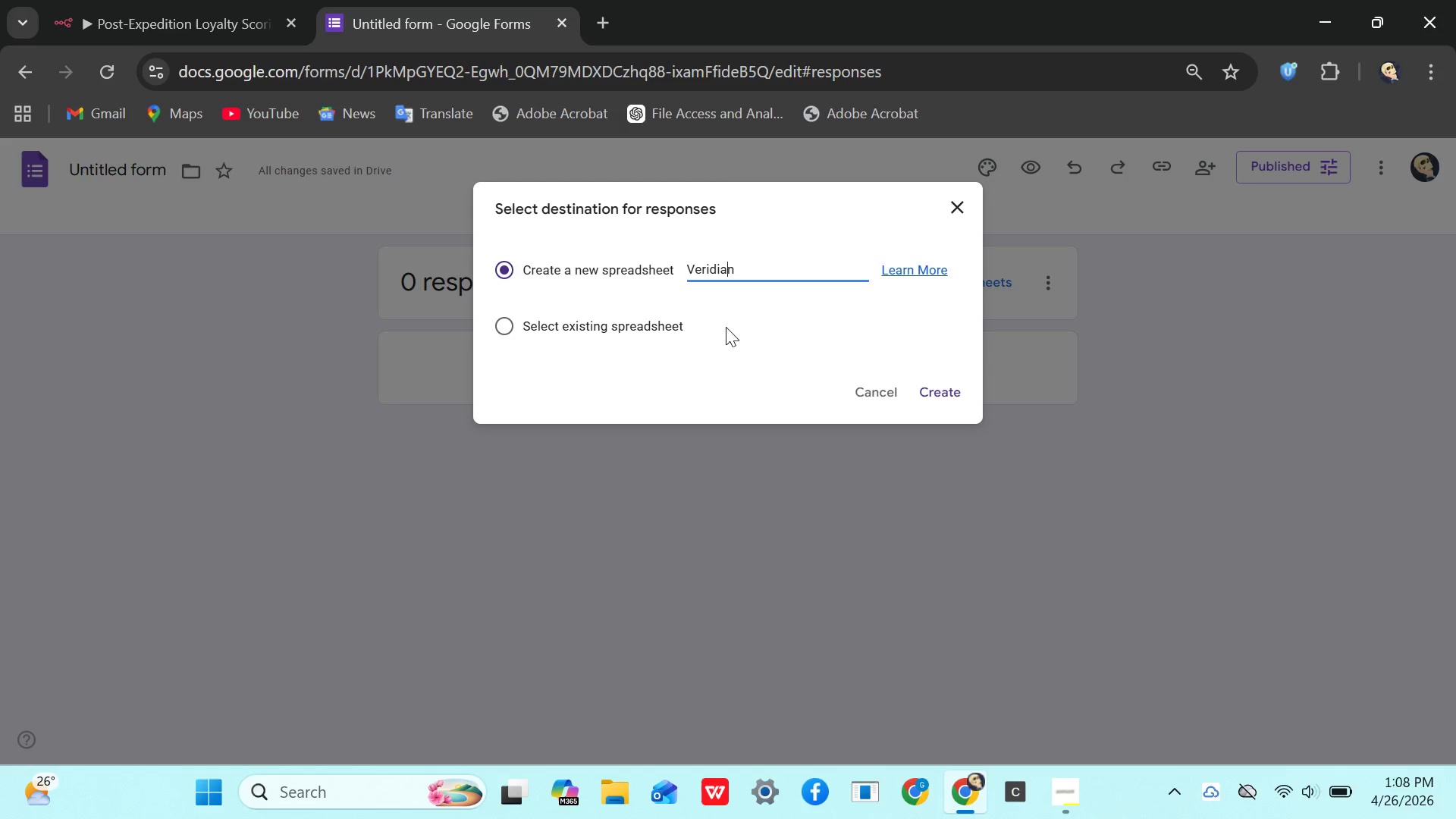 
key(ArrowRight)
 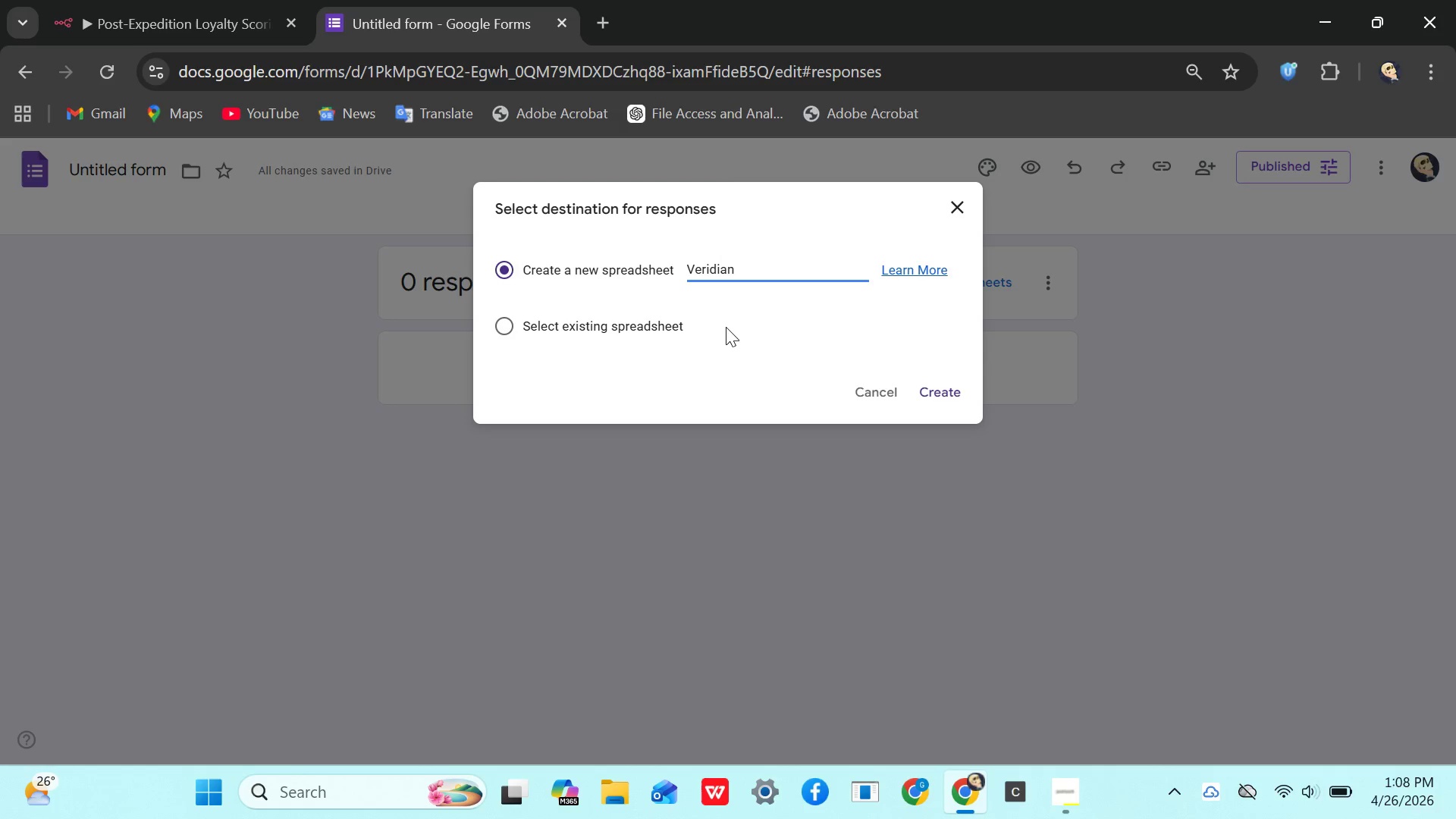 
type( tre)
key(Backspace)
key(Backspace)
key(Backspace)
type(Treks)
 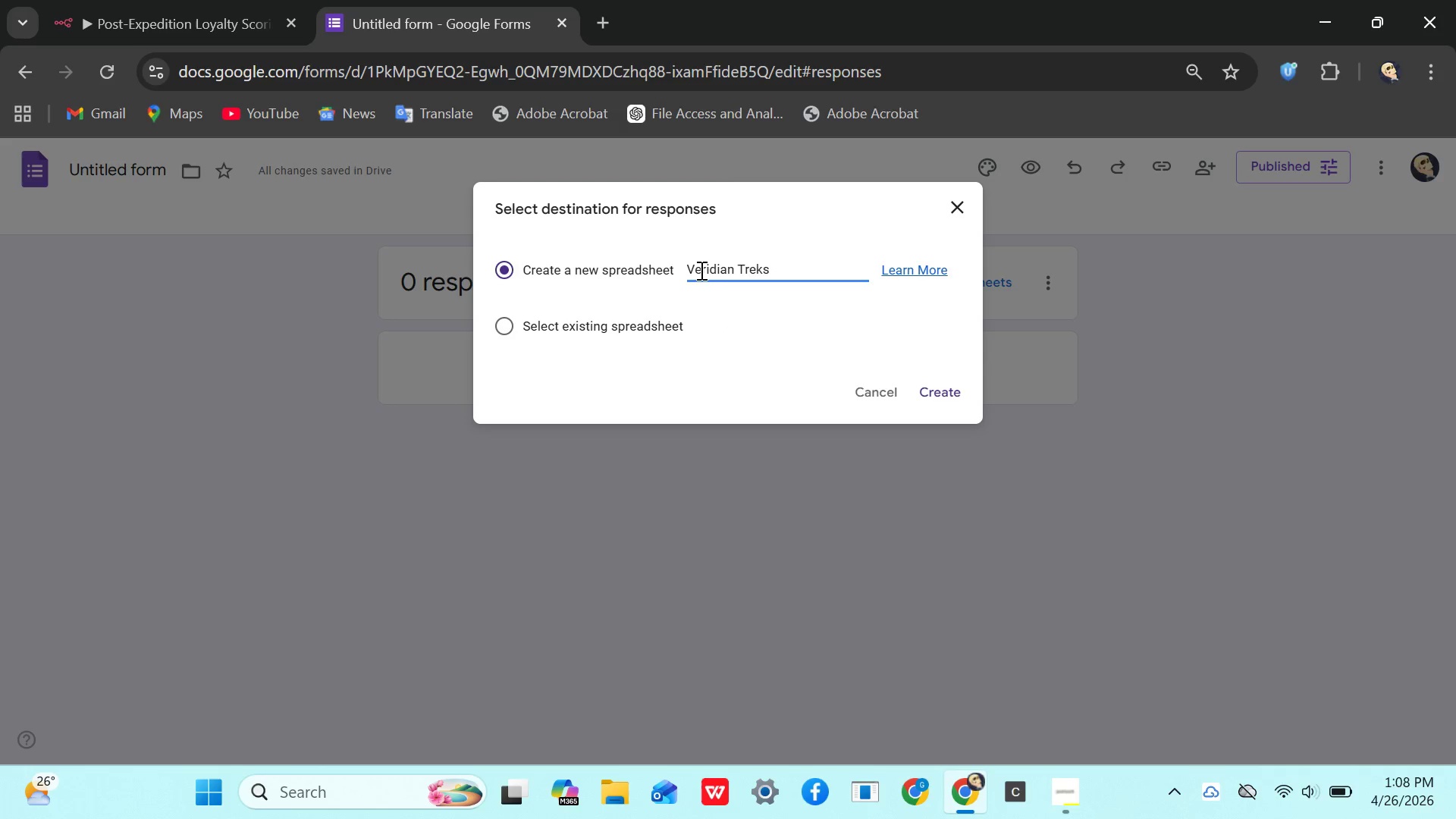 
left_click([700, 270])
 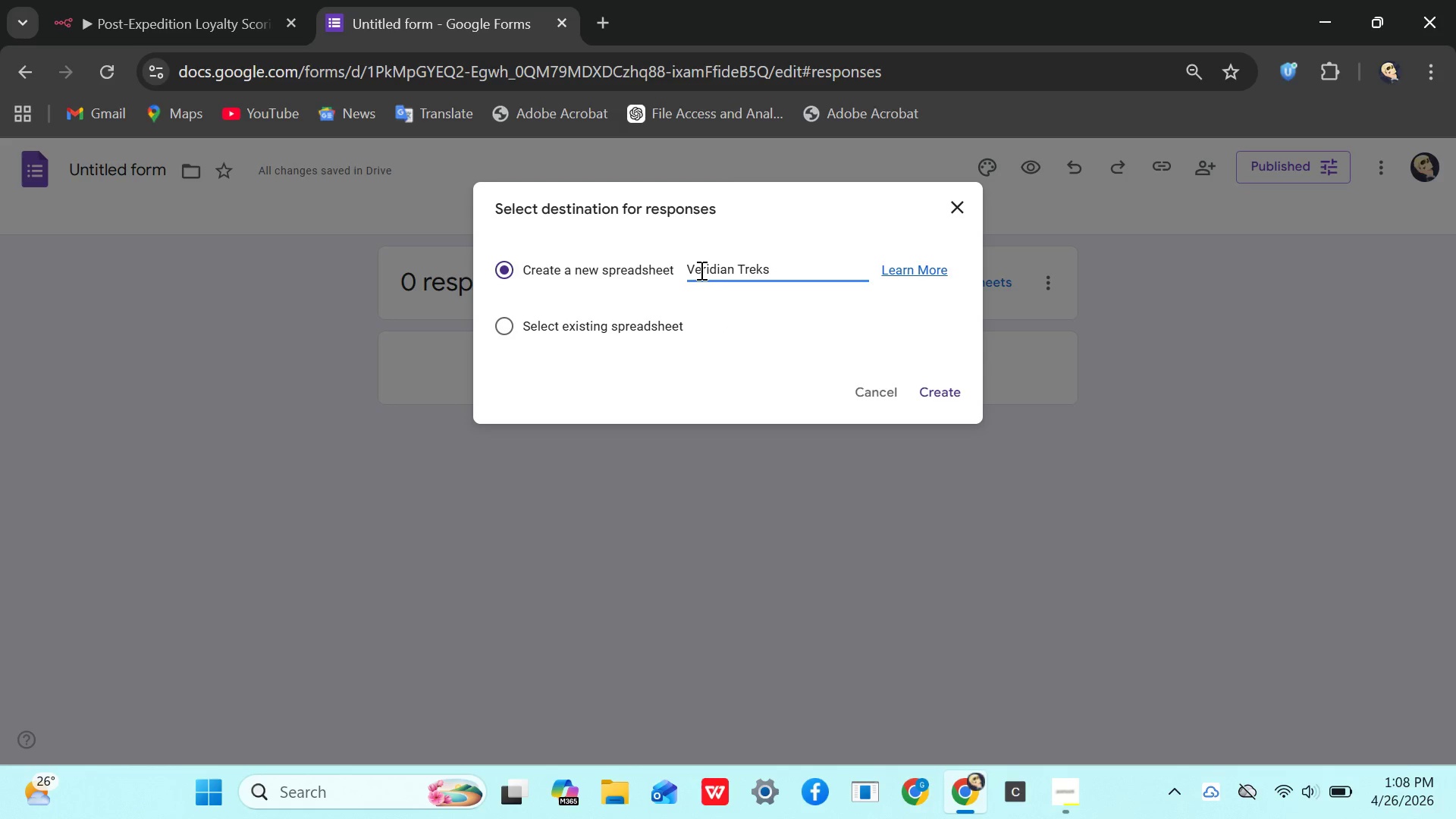 
key(ArrowLeft)
 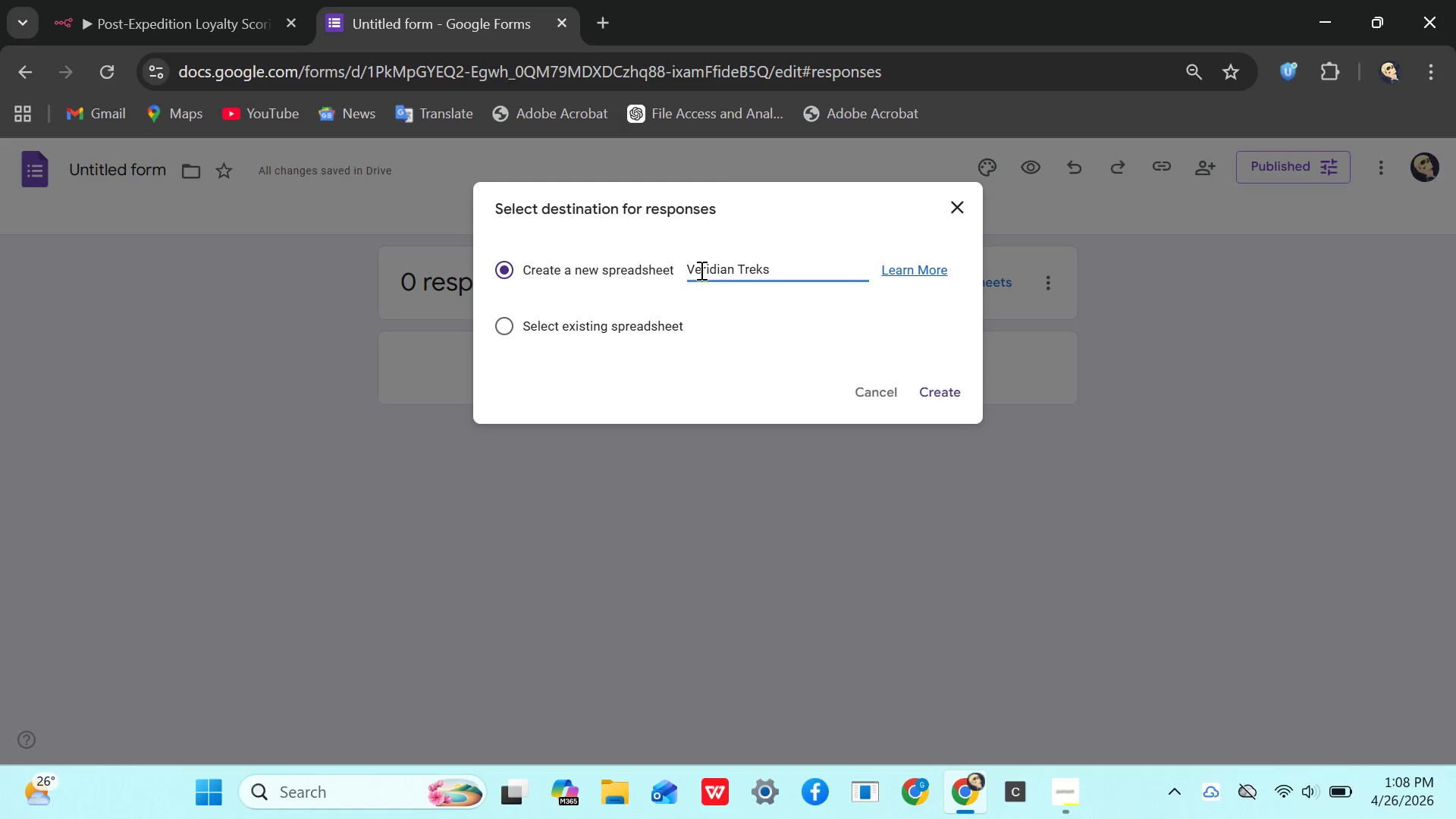 
key(Backspace)
 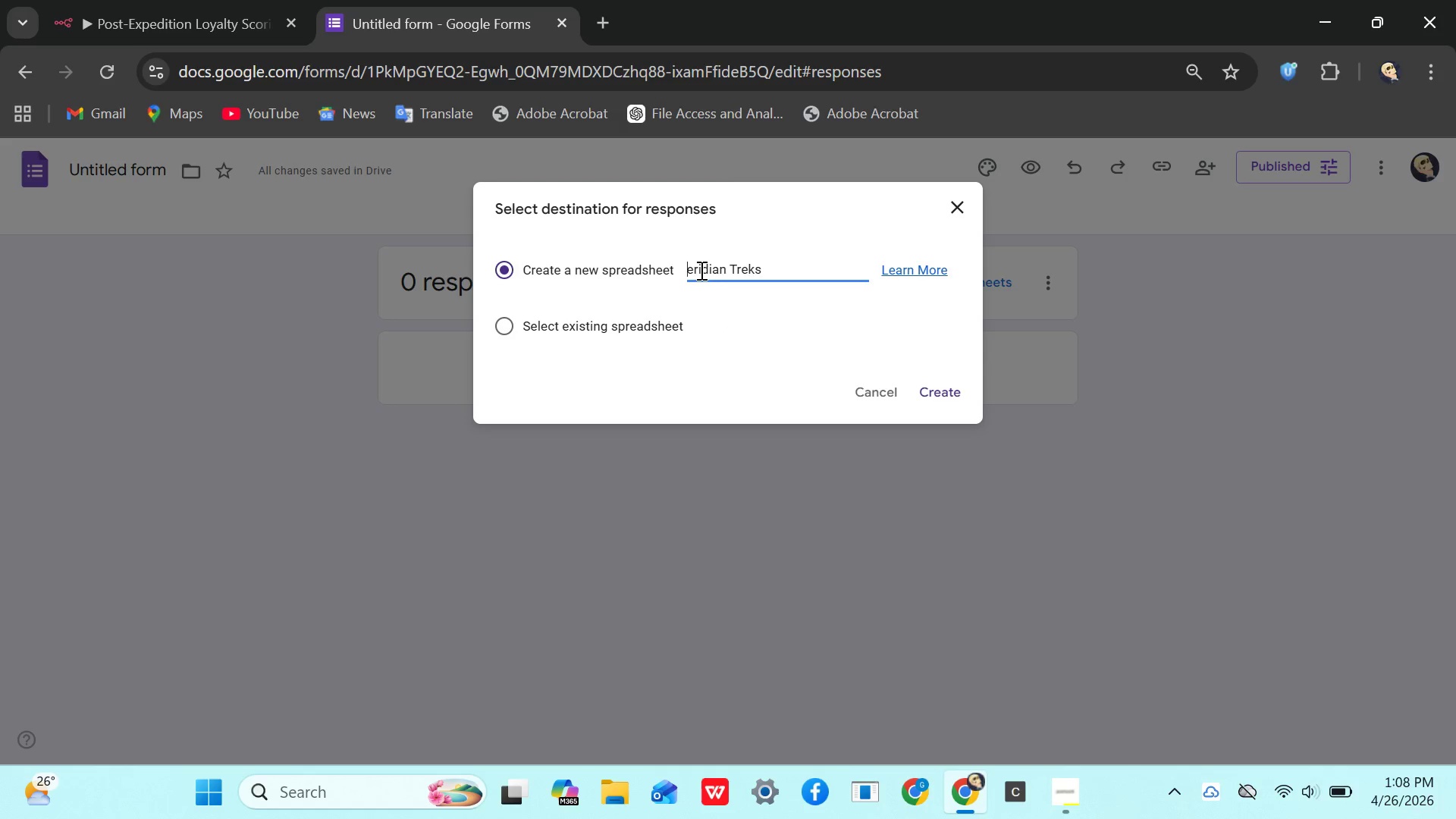 
key(CapsLock)
 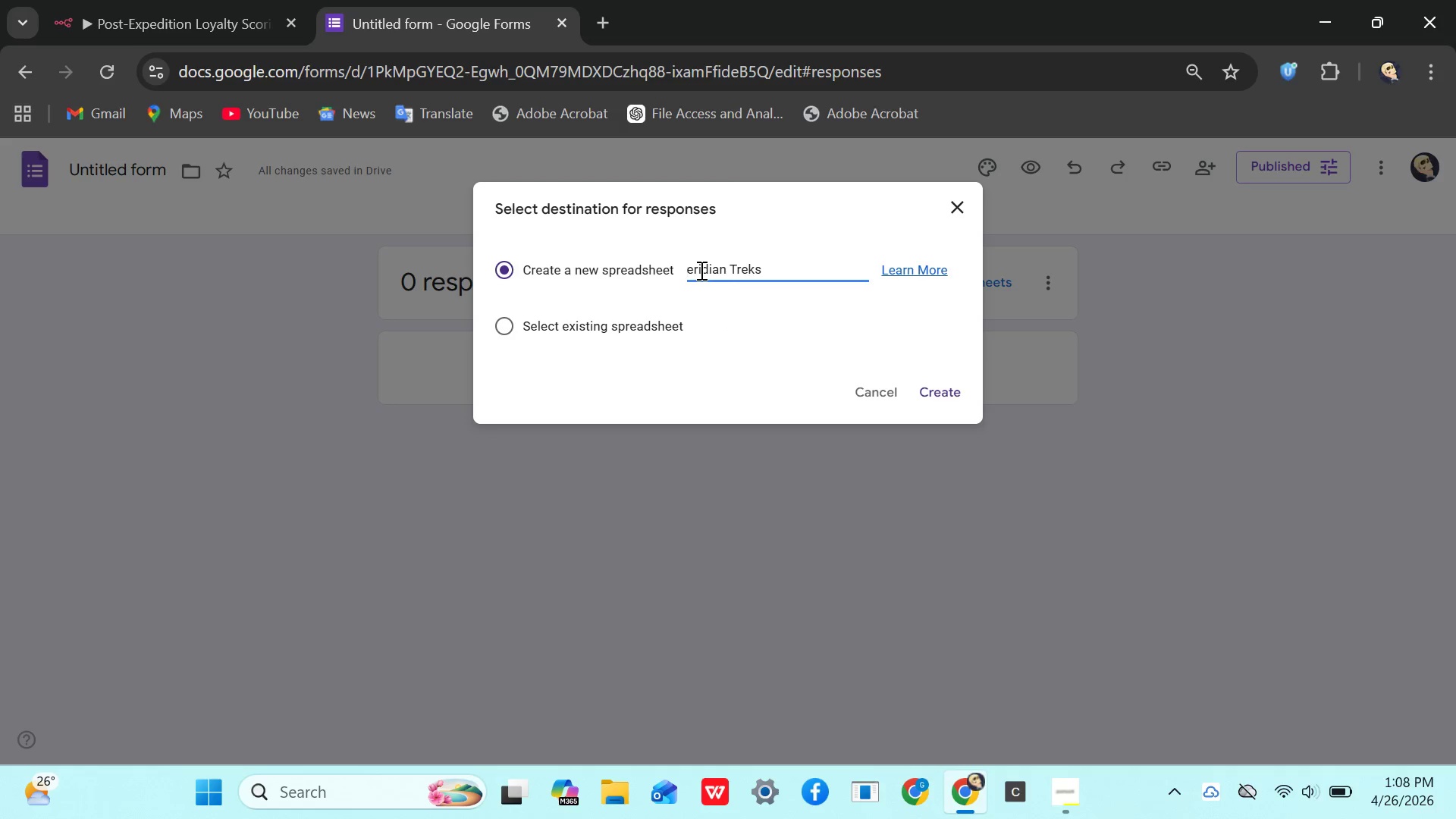 
key(V)
 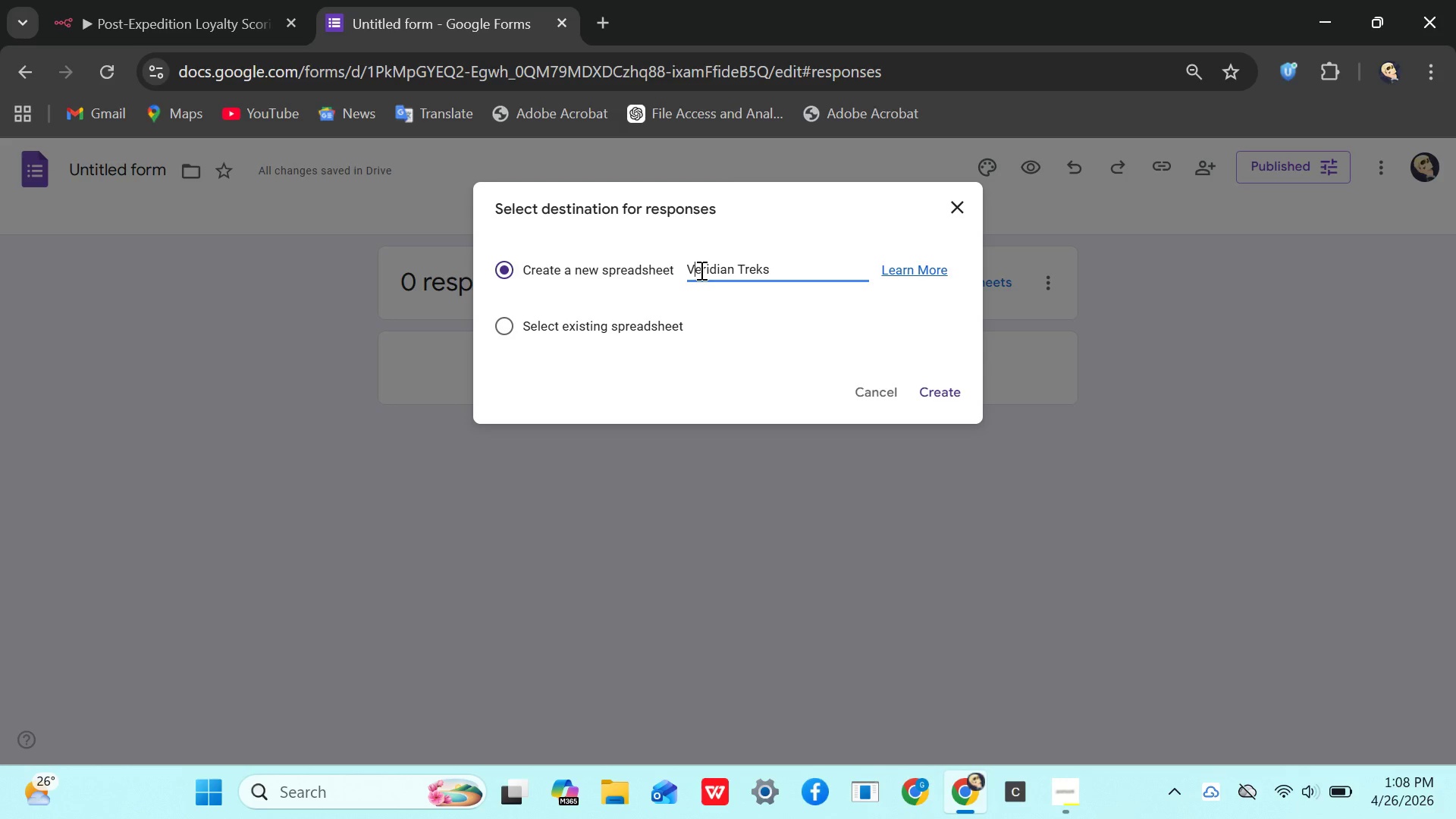 
key(CapsLock)
 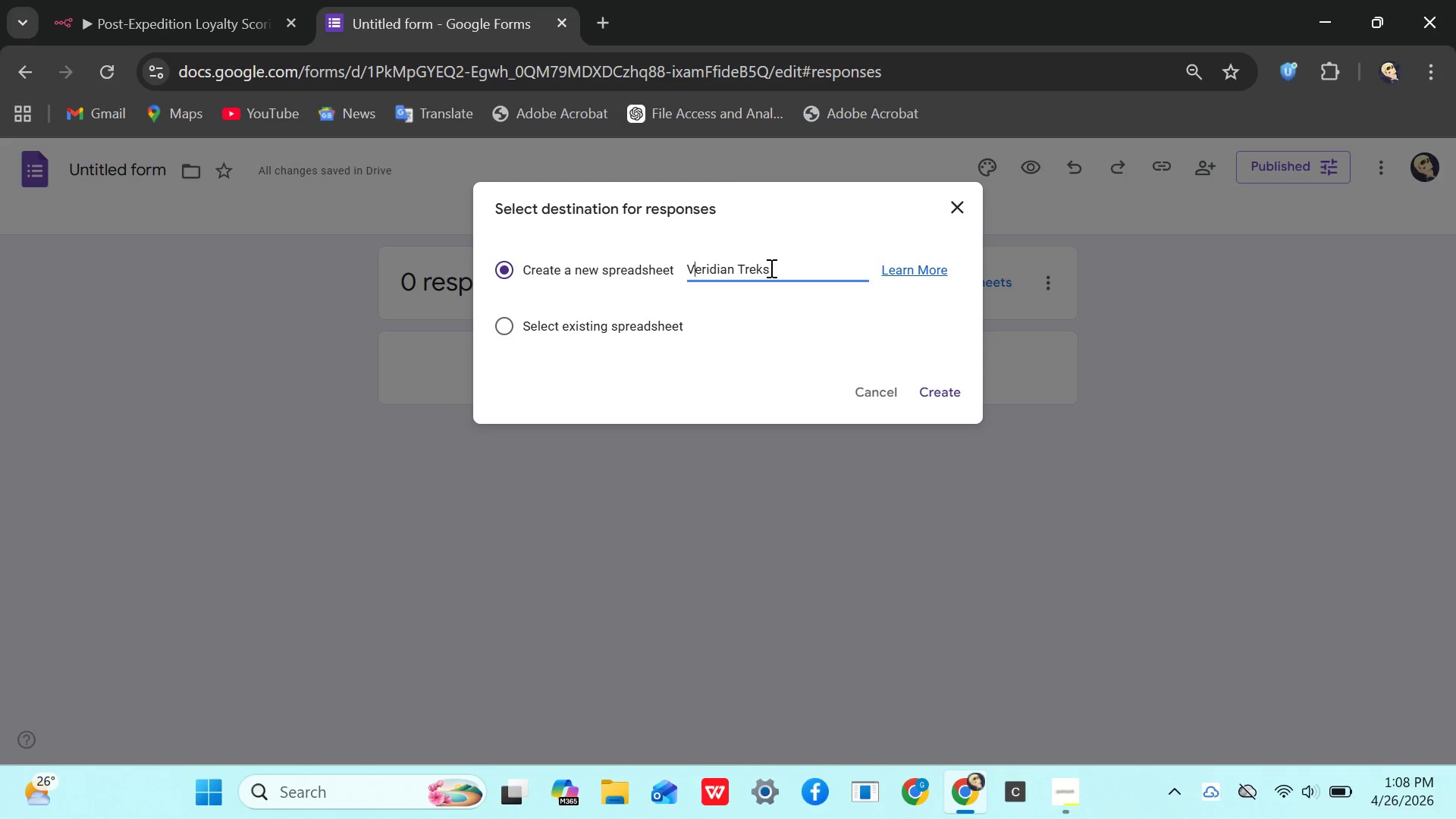 
left_click([769, 268])
 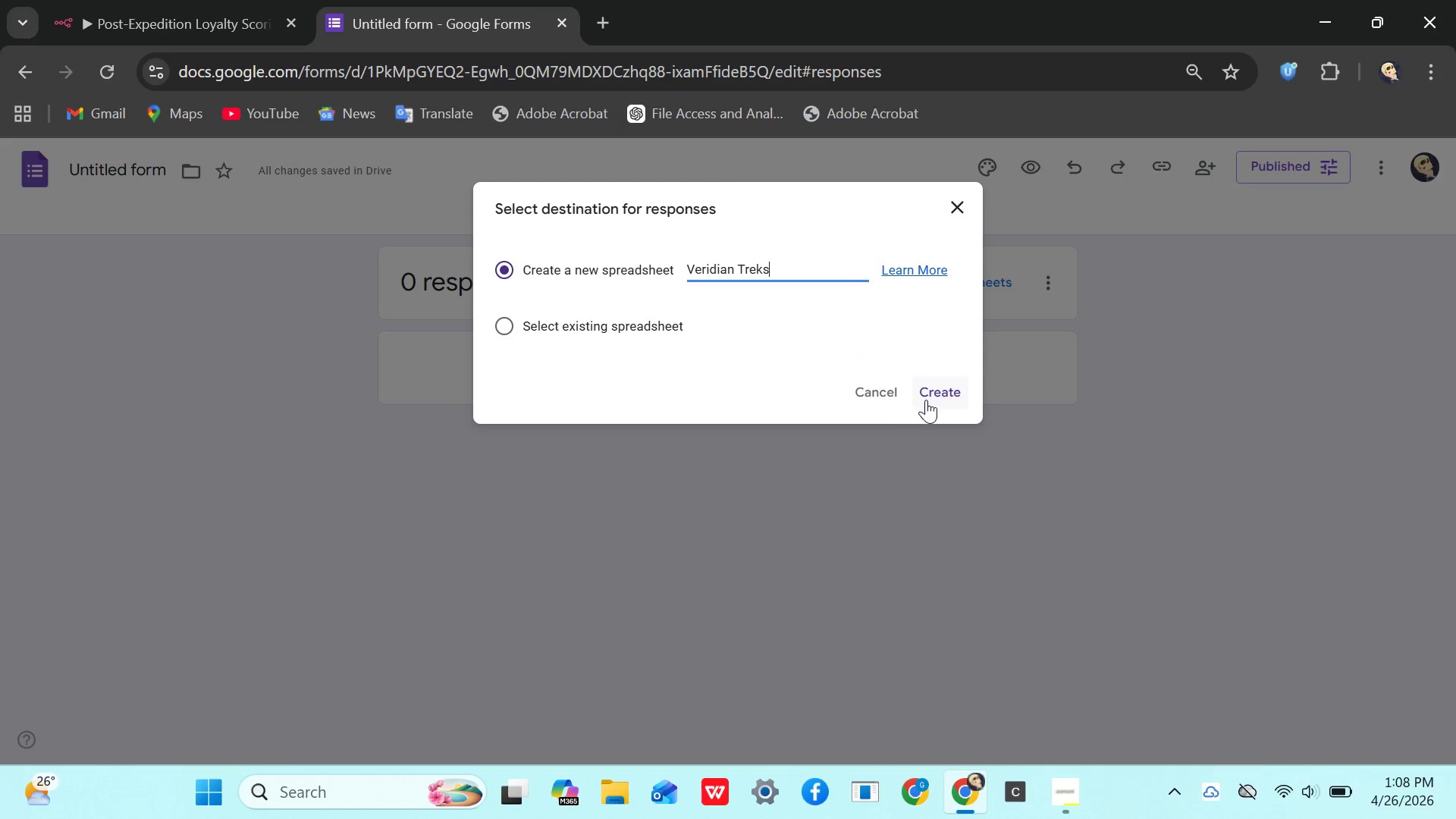 
left_click([929, 400])
 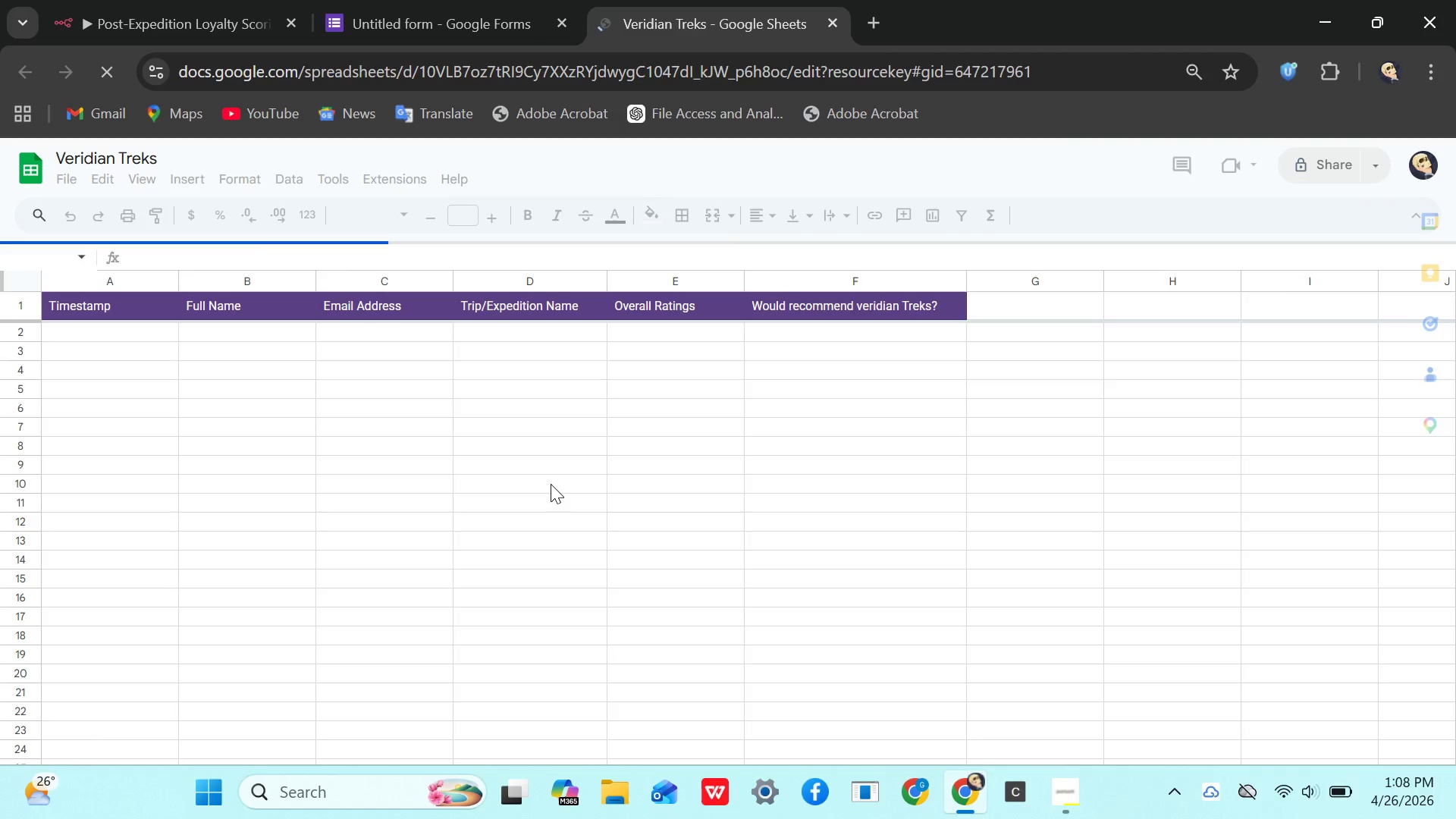 
wait(11.05)
 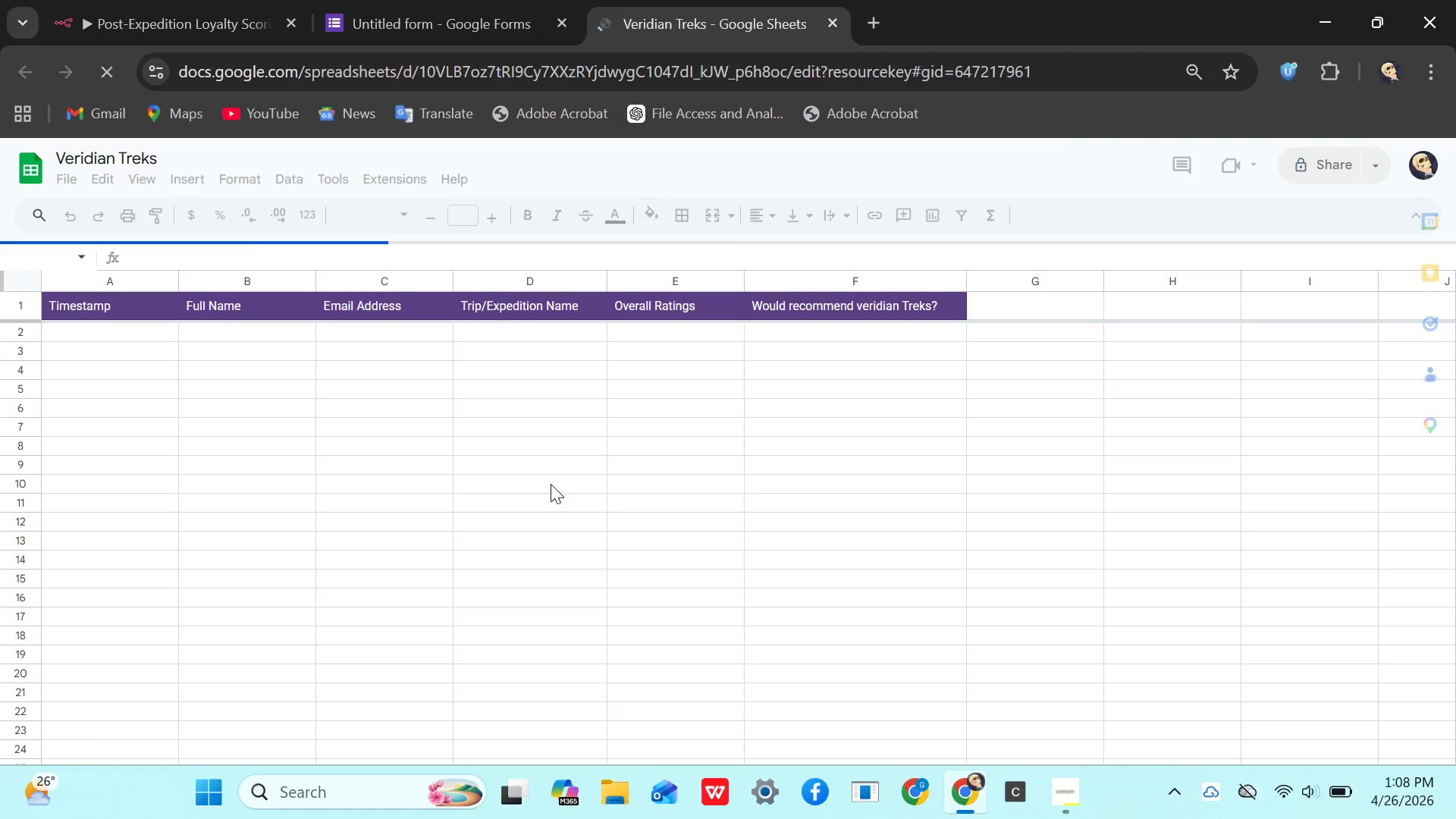 
mouse_move([551, 208])
 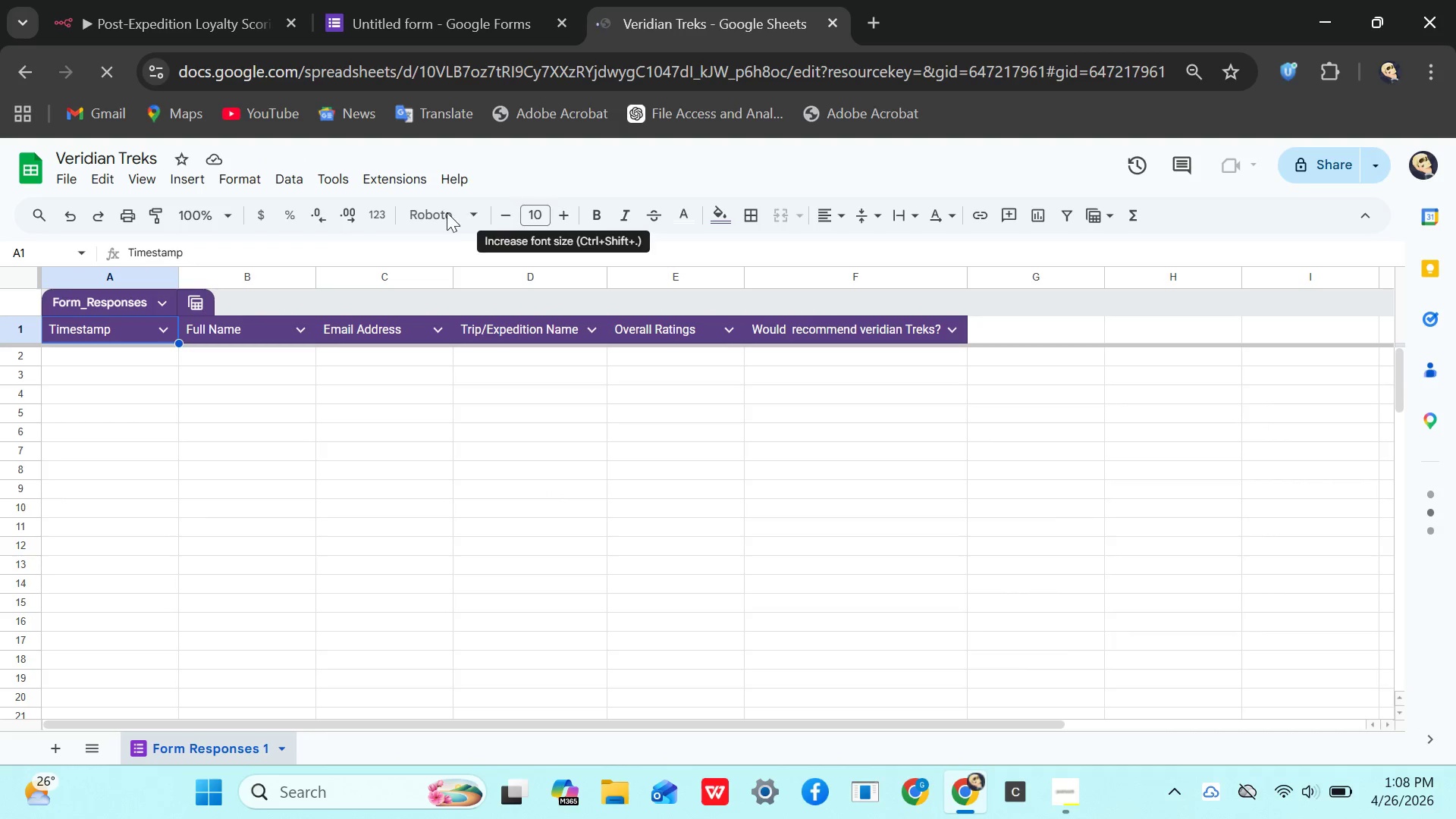 
mouse_move([450, 192])
 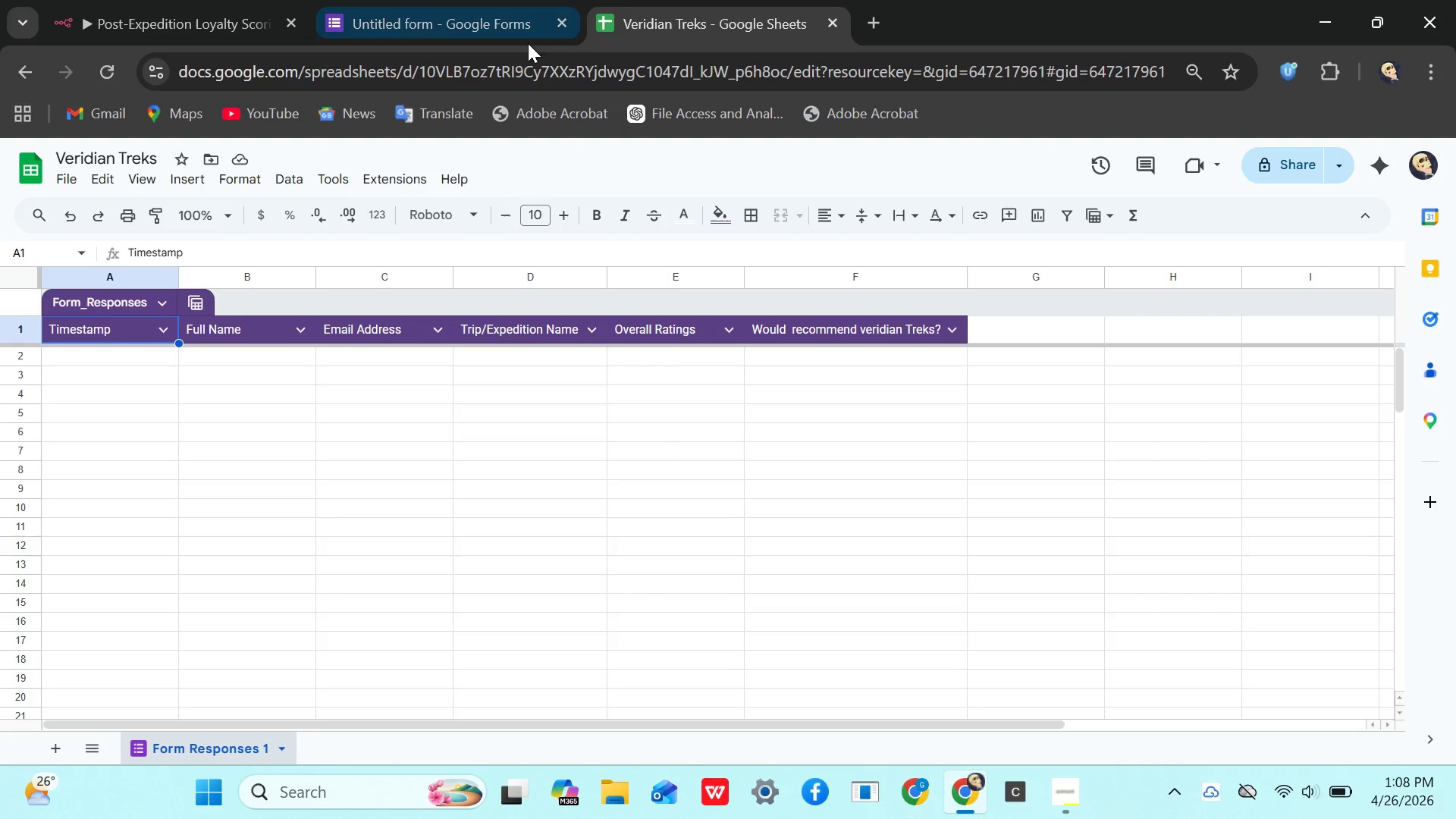 
left_click([446, 28])
 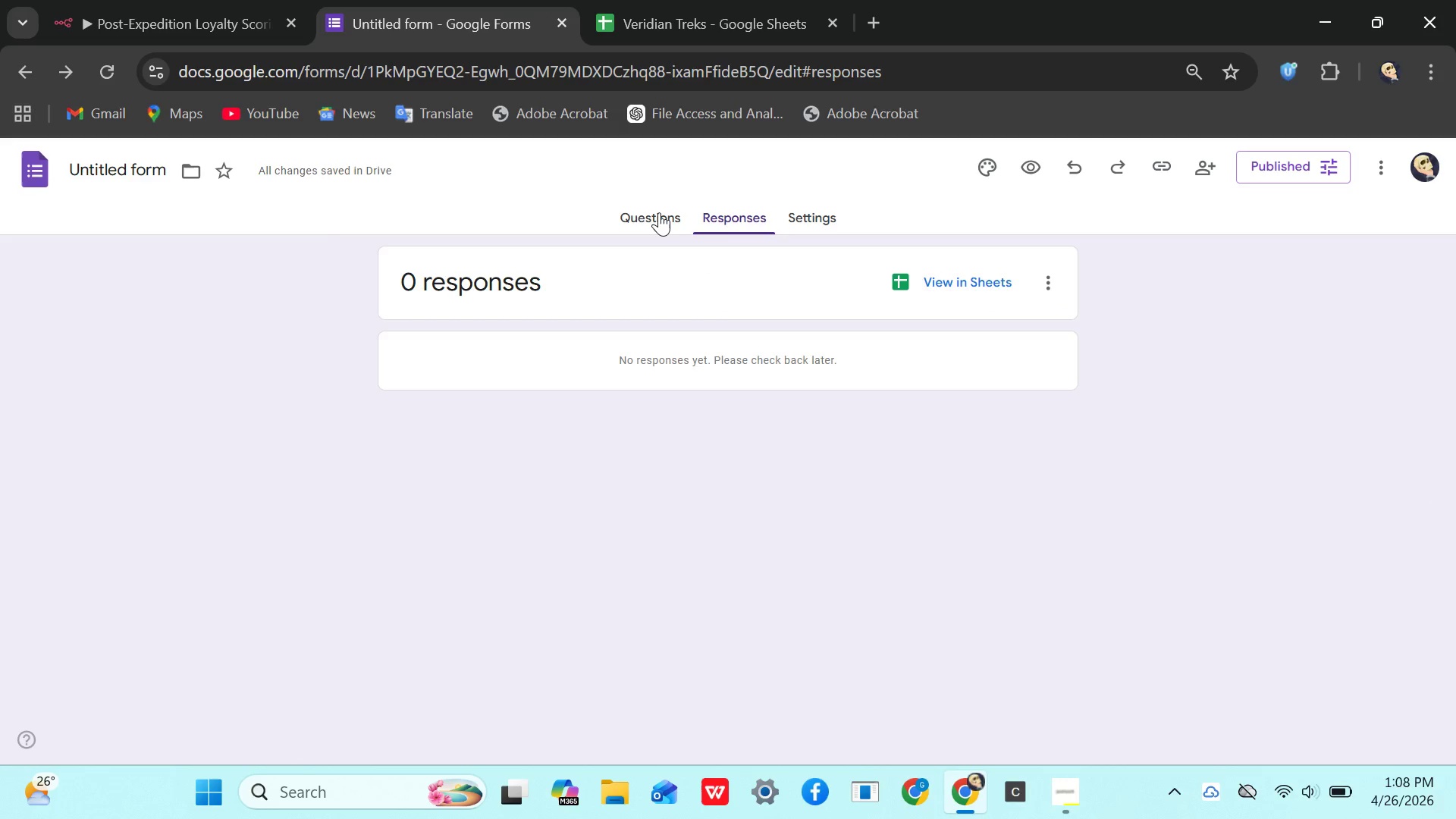 
left_click([657, 214])
 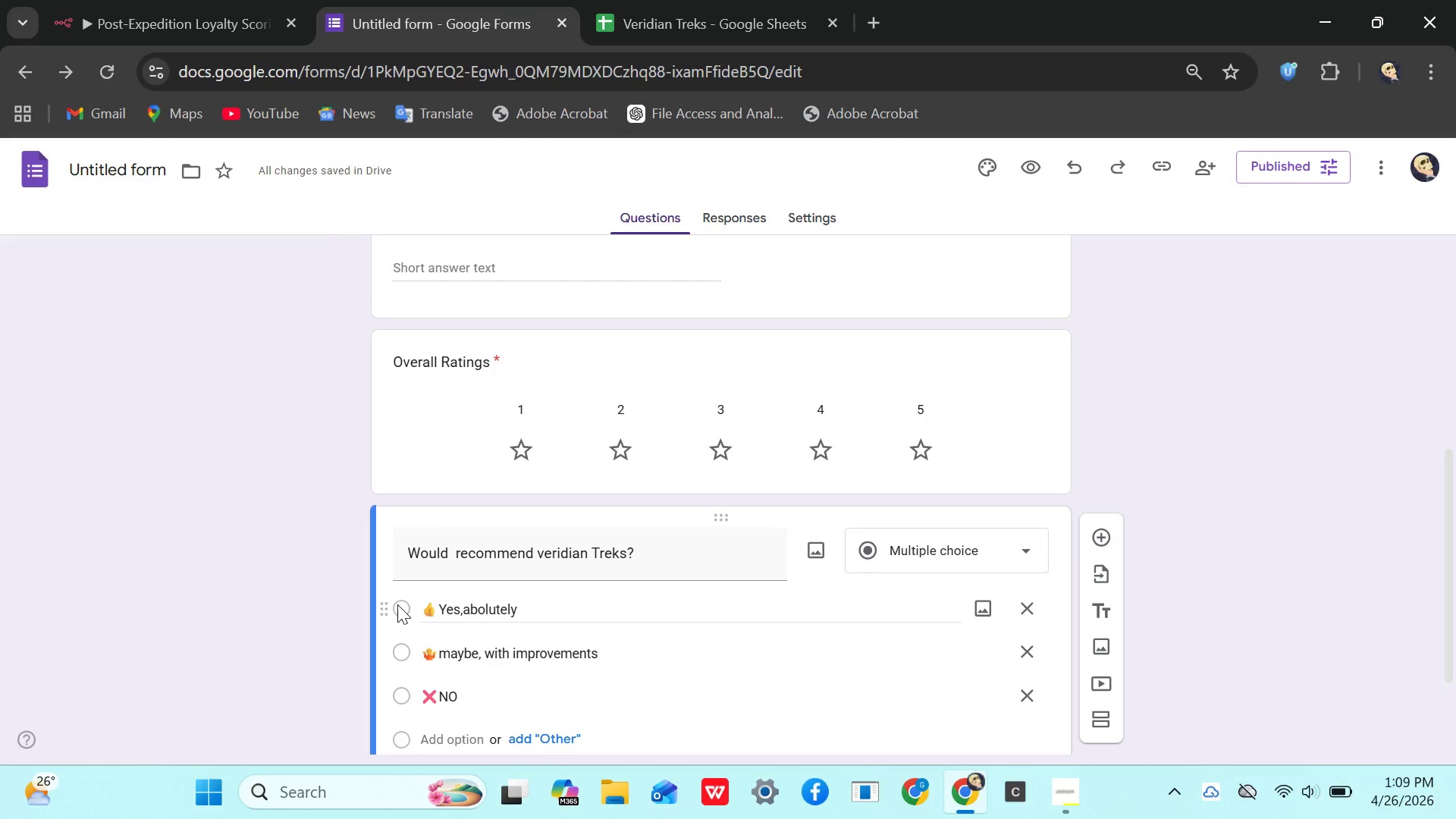 
wait(7.03)
 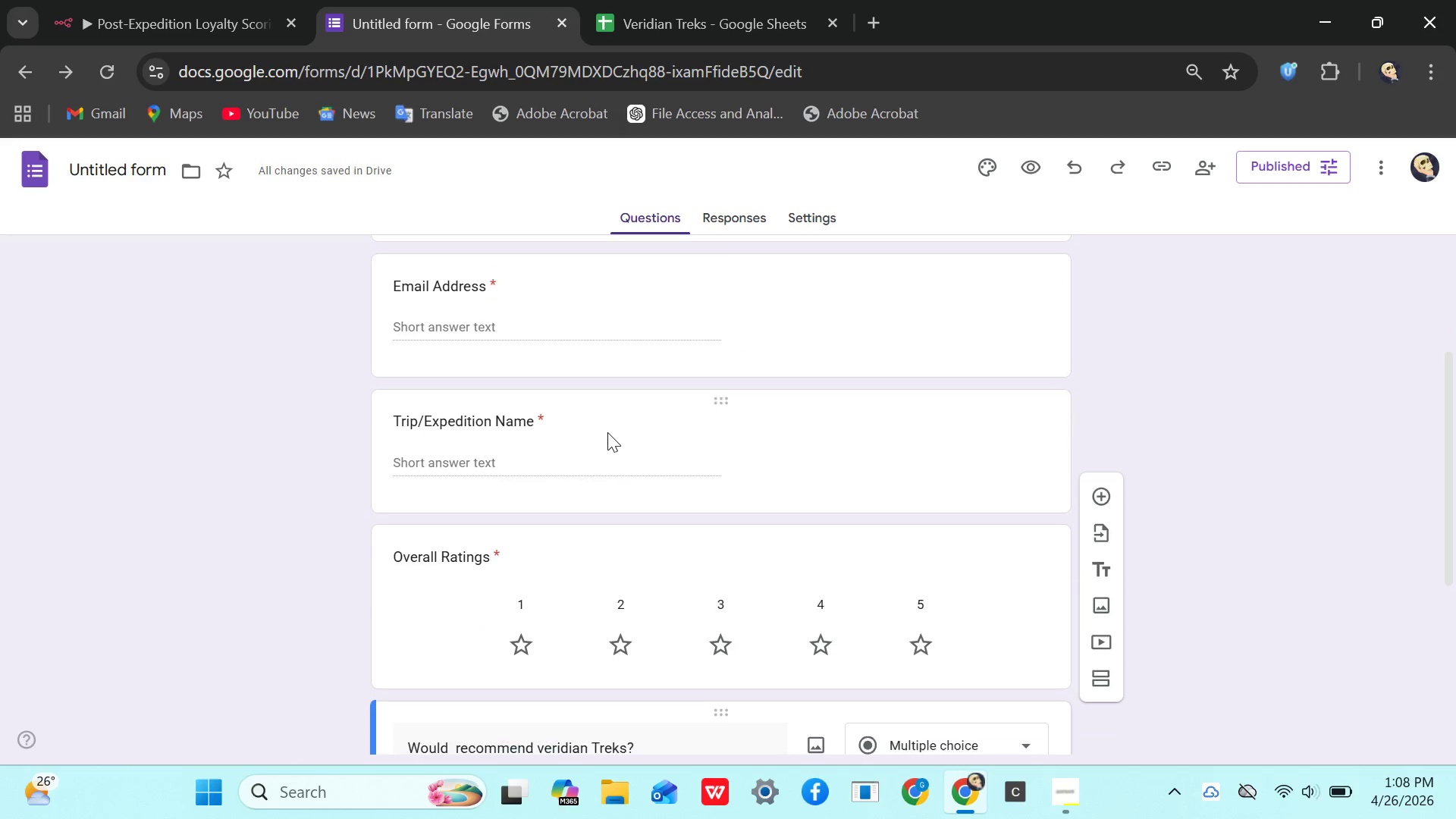 
left_click([739, 554])
 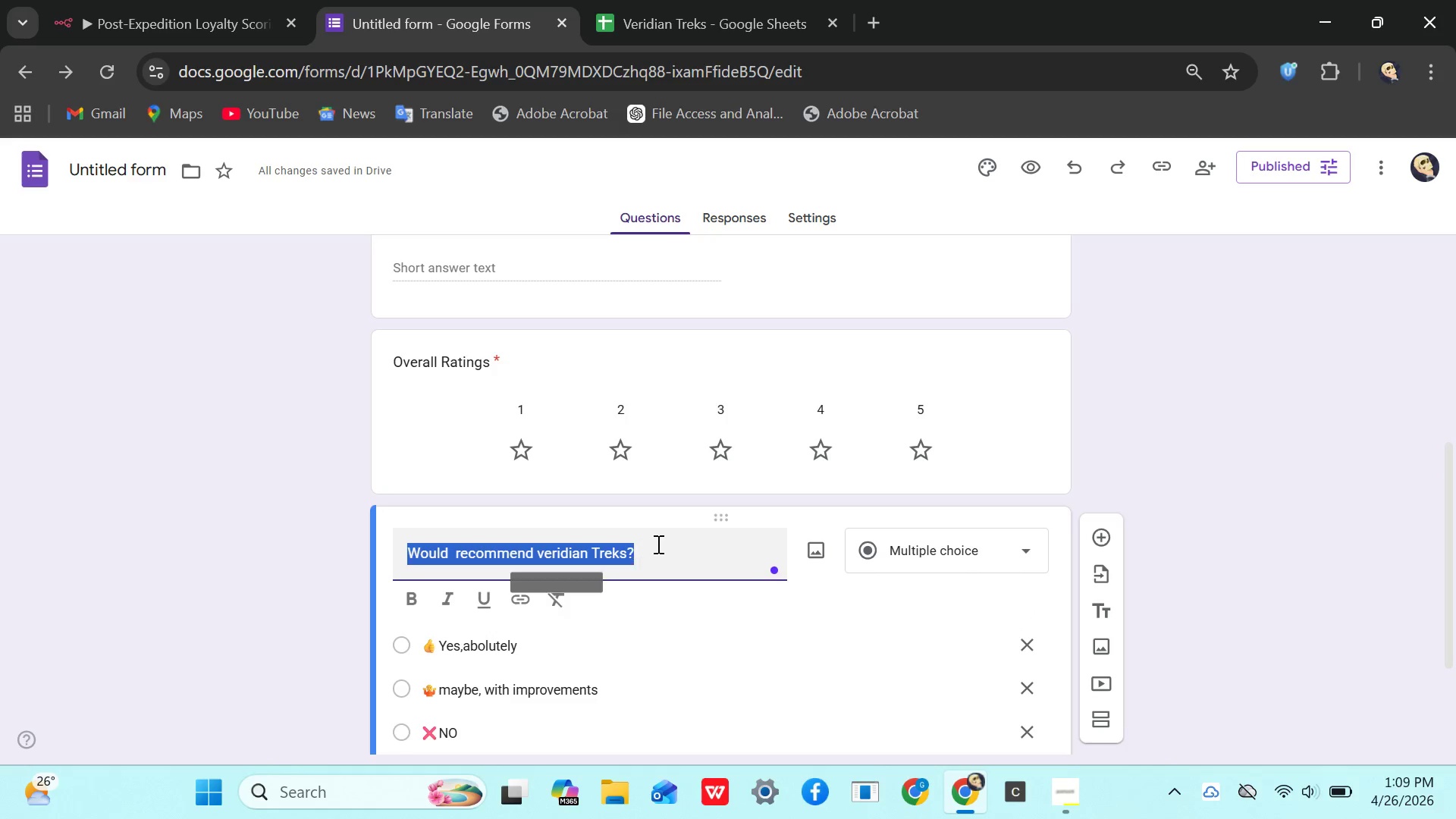 
left_click([660, 544])
 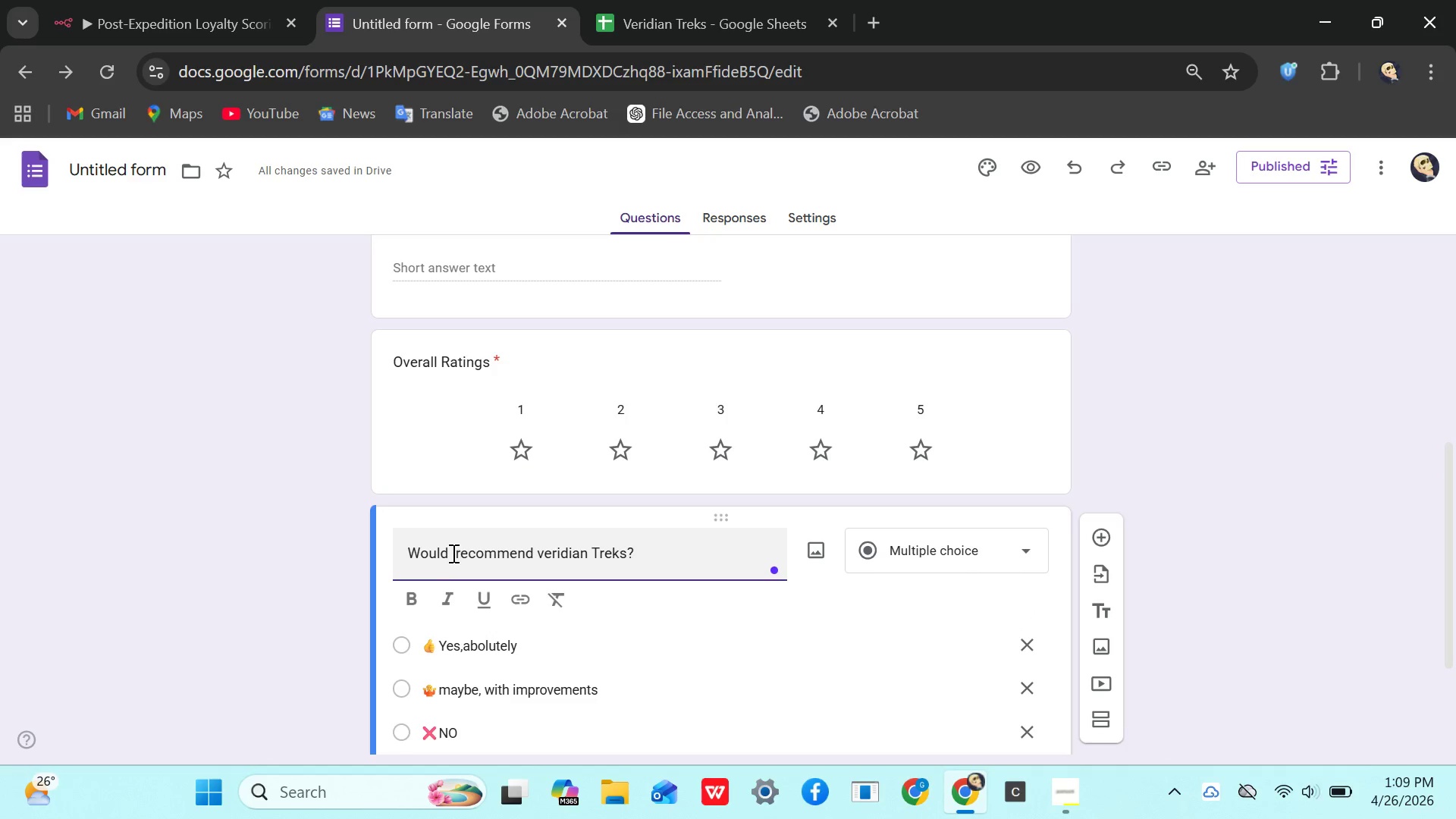 
left_click([453, 551])
 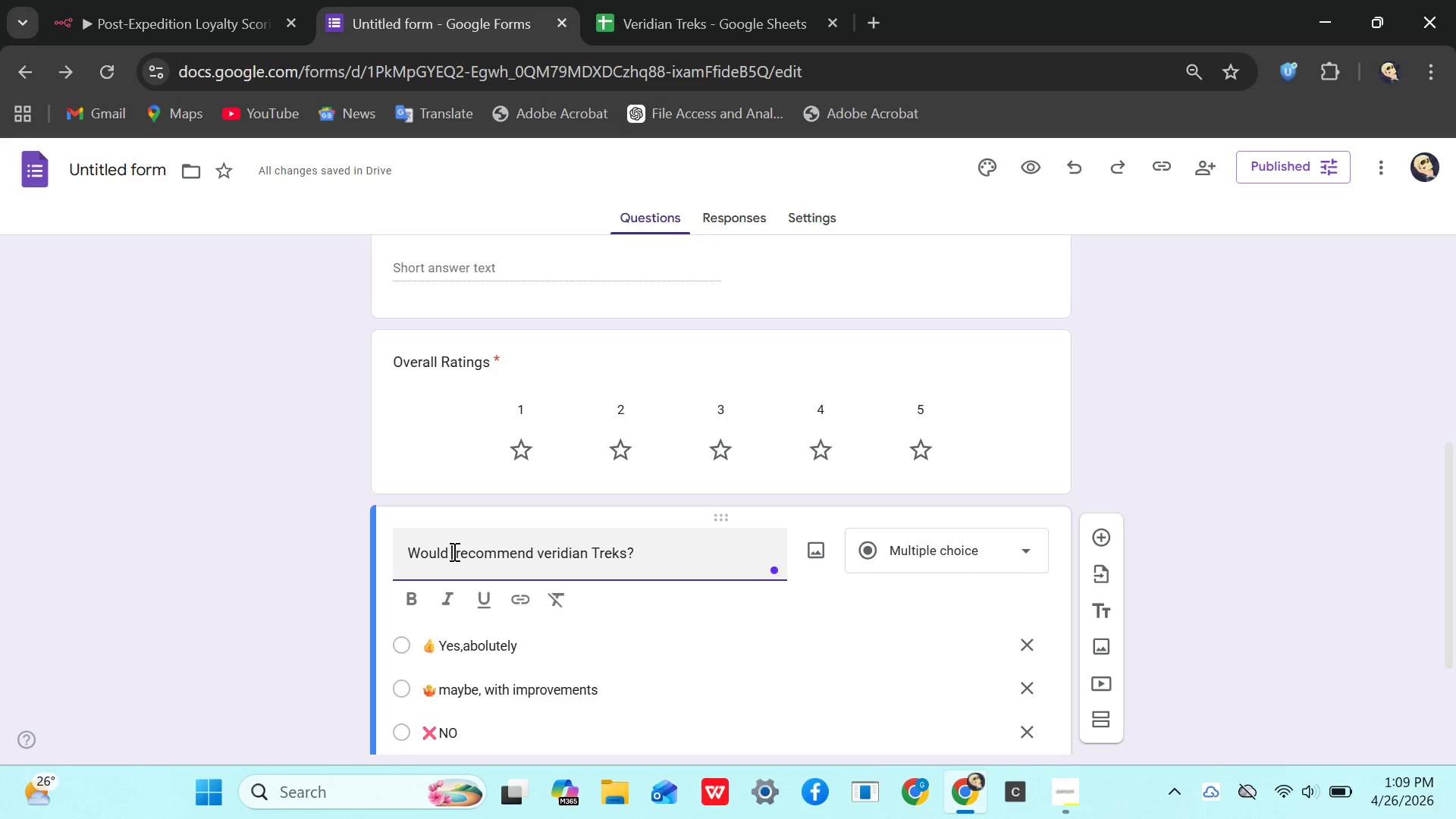 
type(you )
 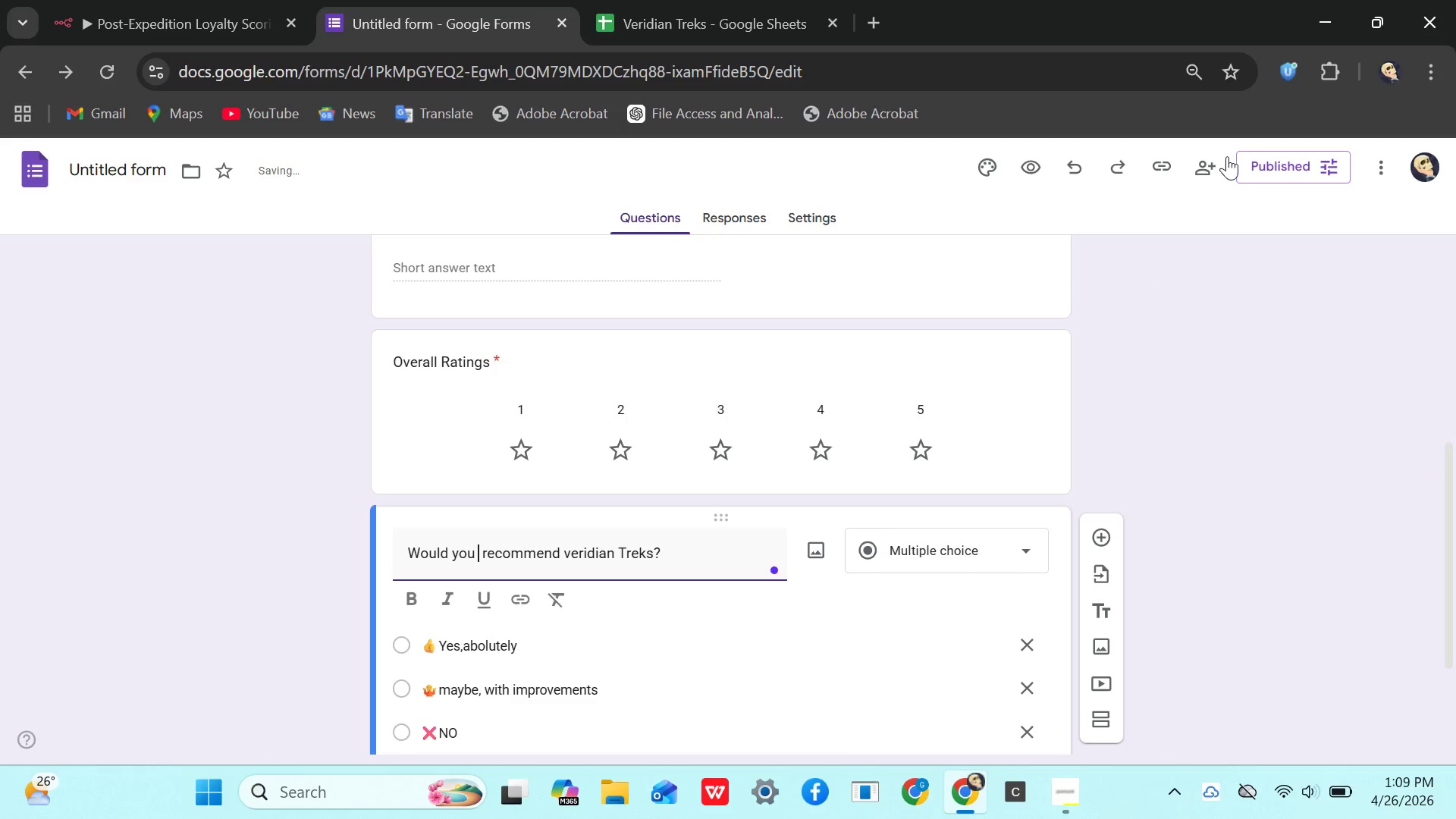 
left_click([1241, 155])
 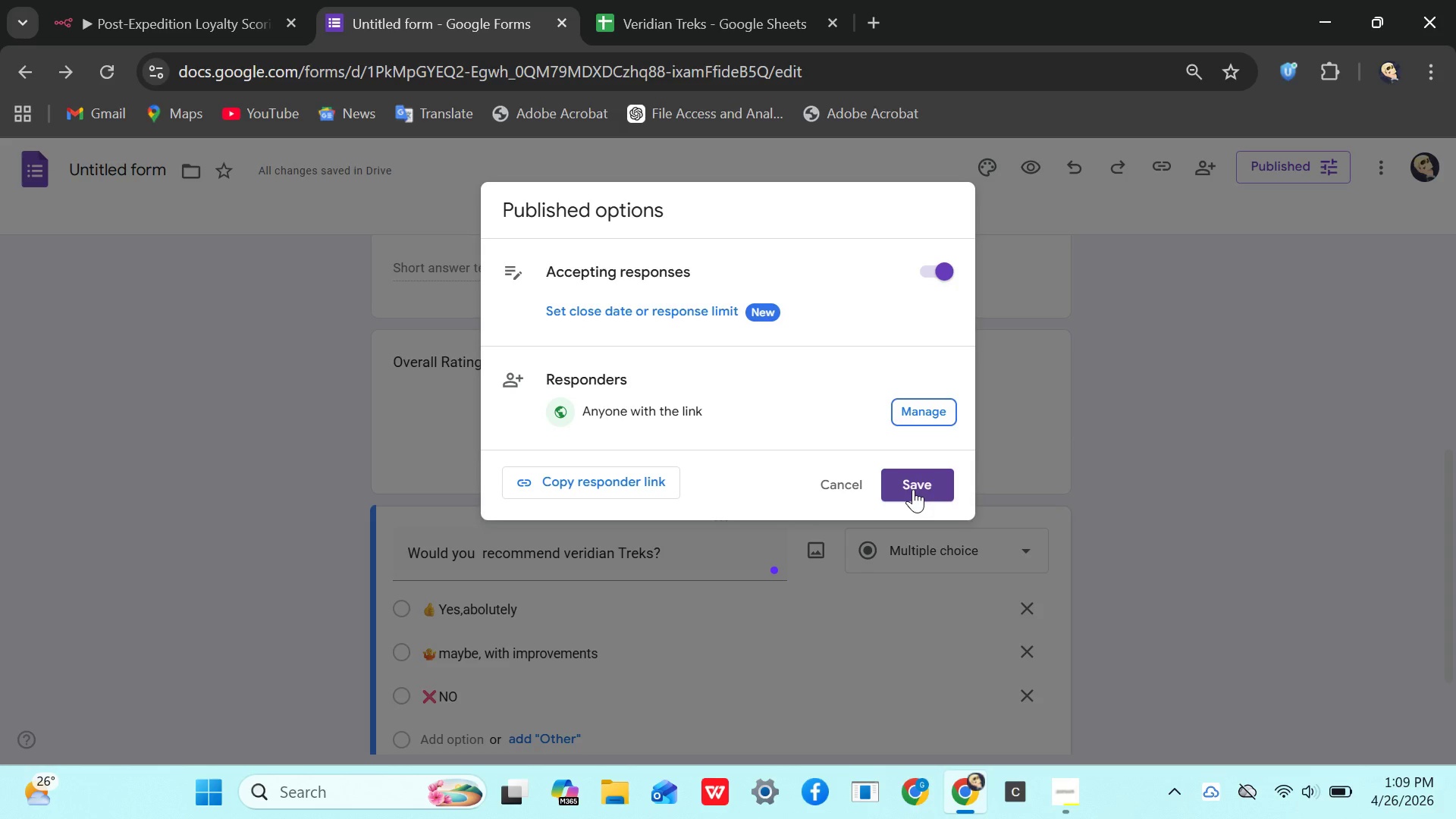 
left_click([913, 489])
 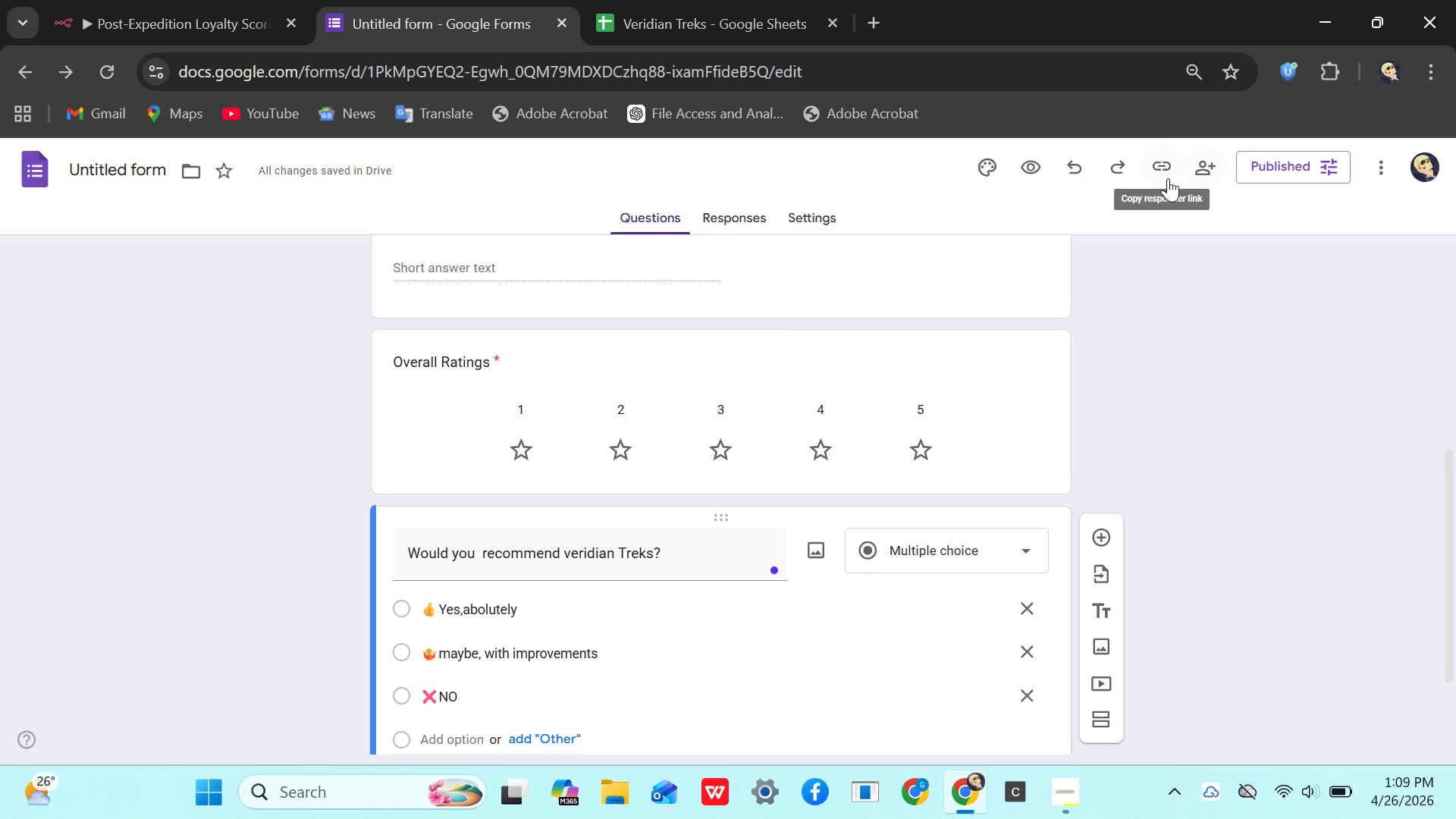 
left_click([1166, 169])
 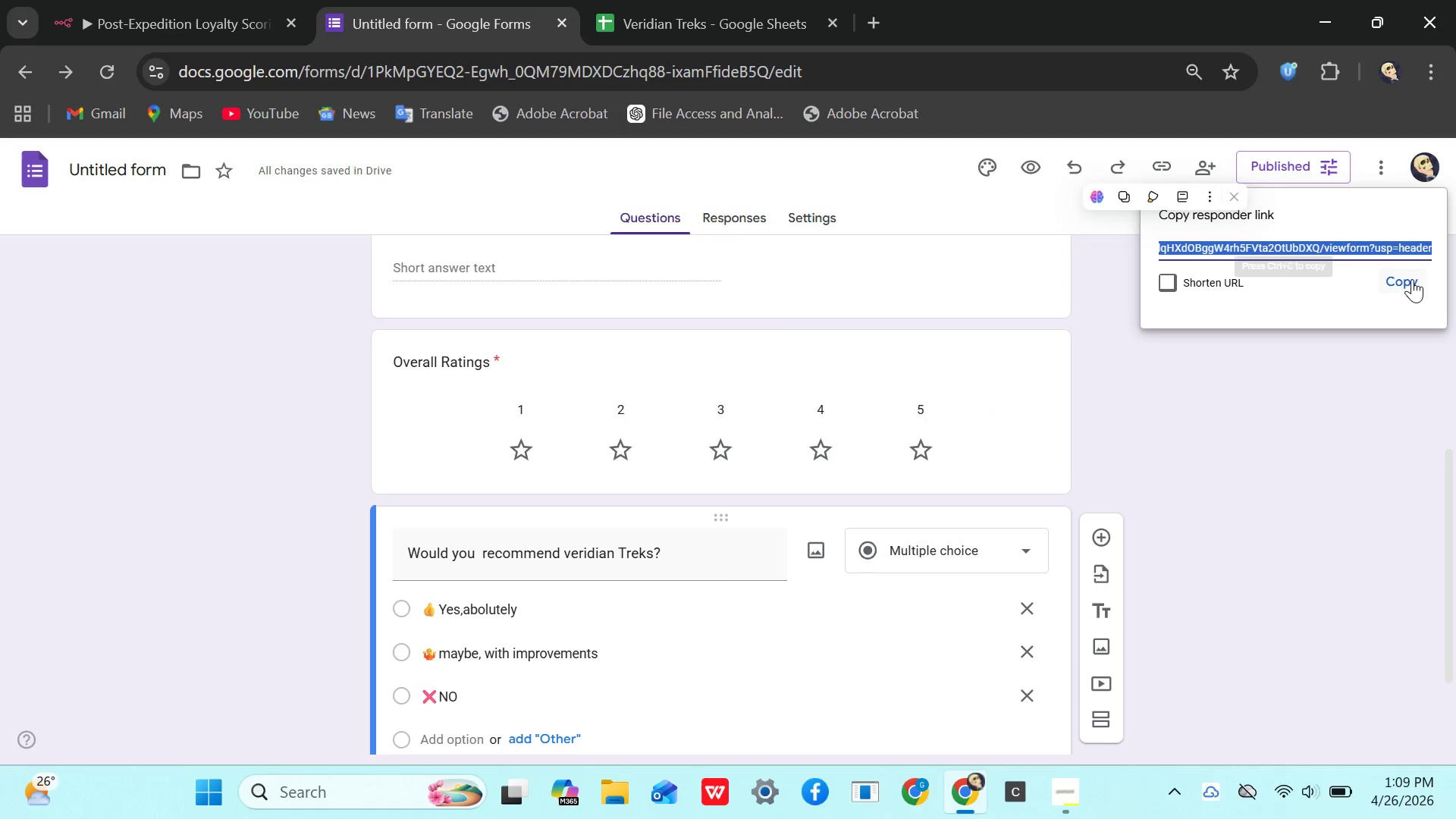 
left_click([1412, 279])
 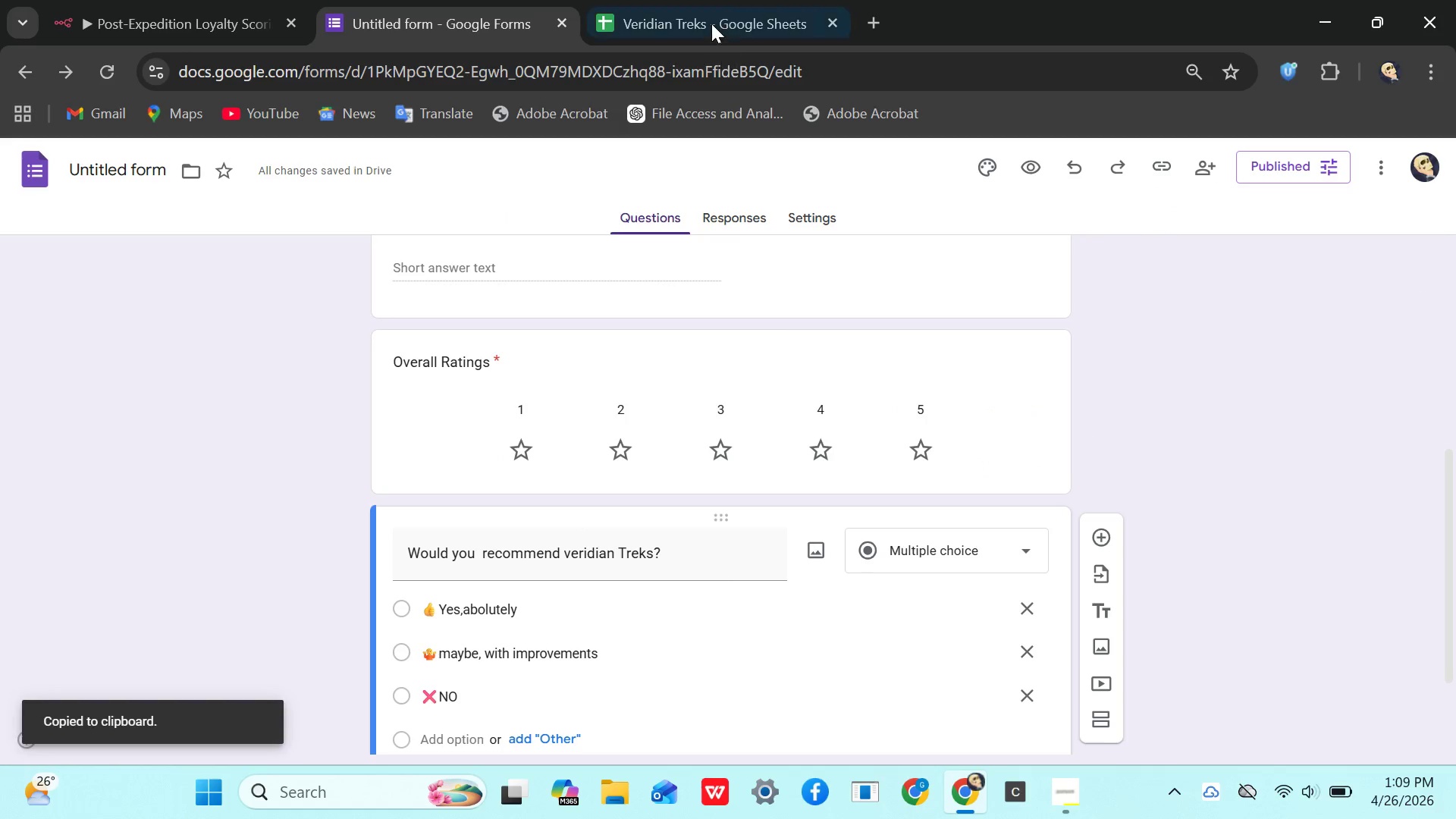 
left_click([711, 23])
 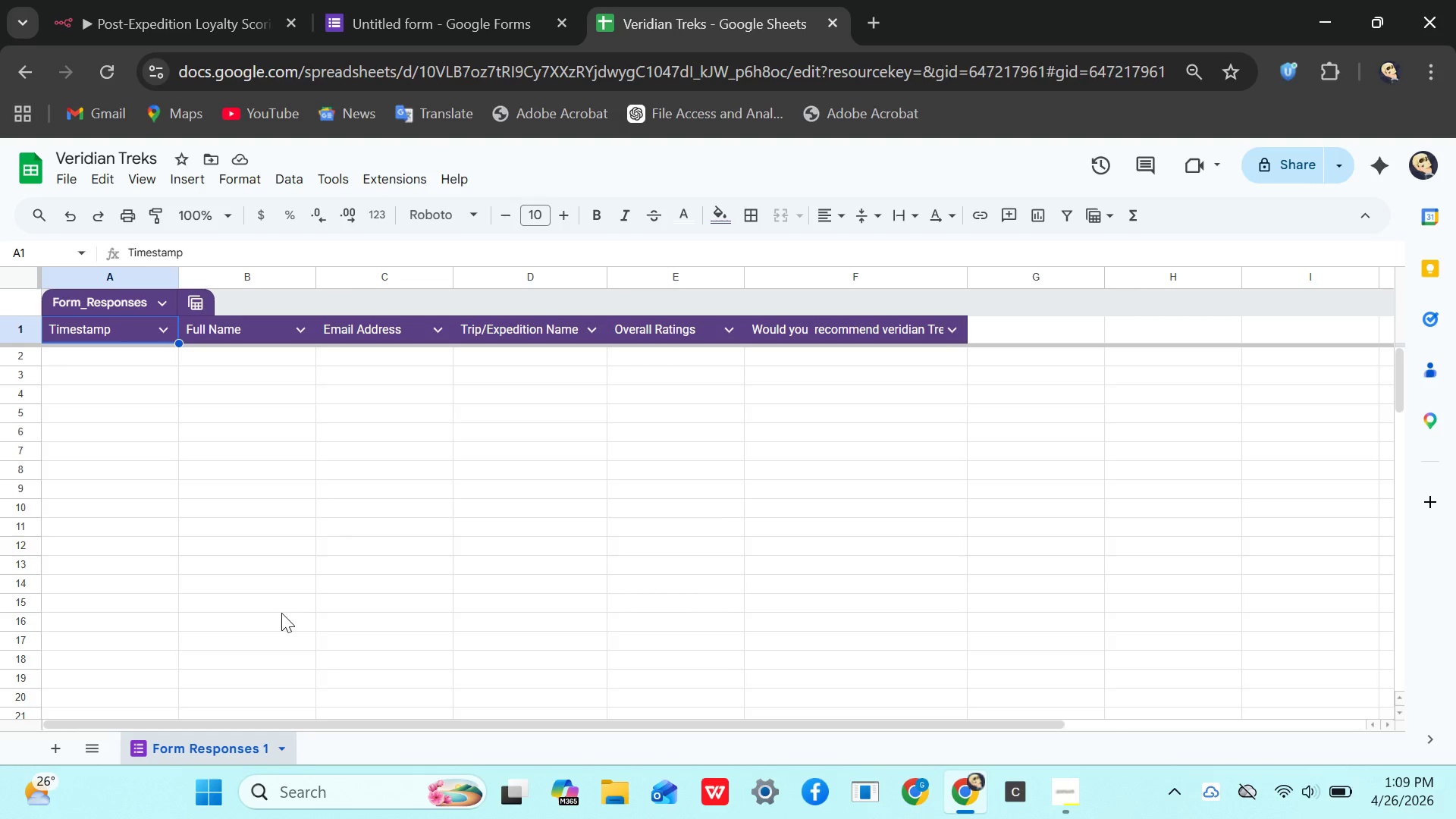 
wait(6.23)
 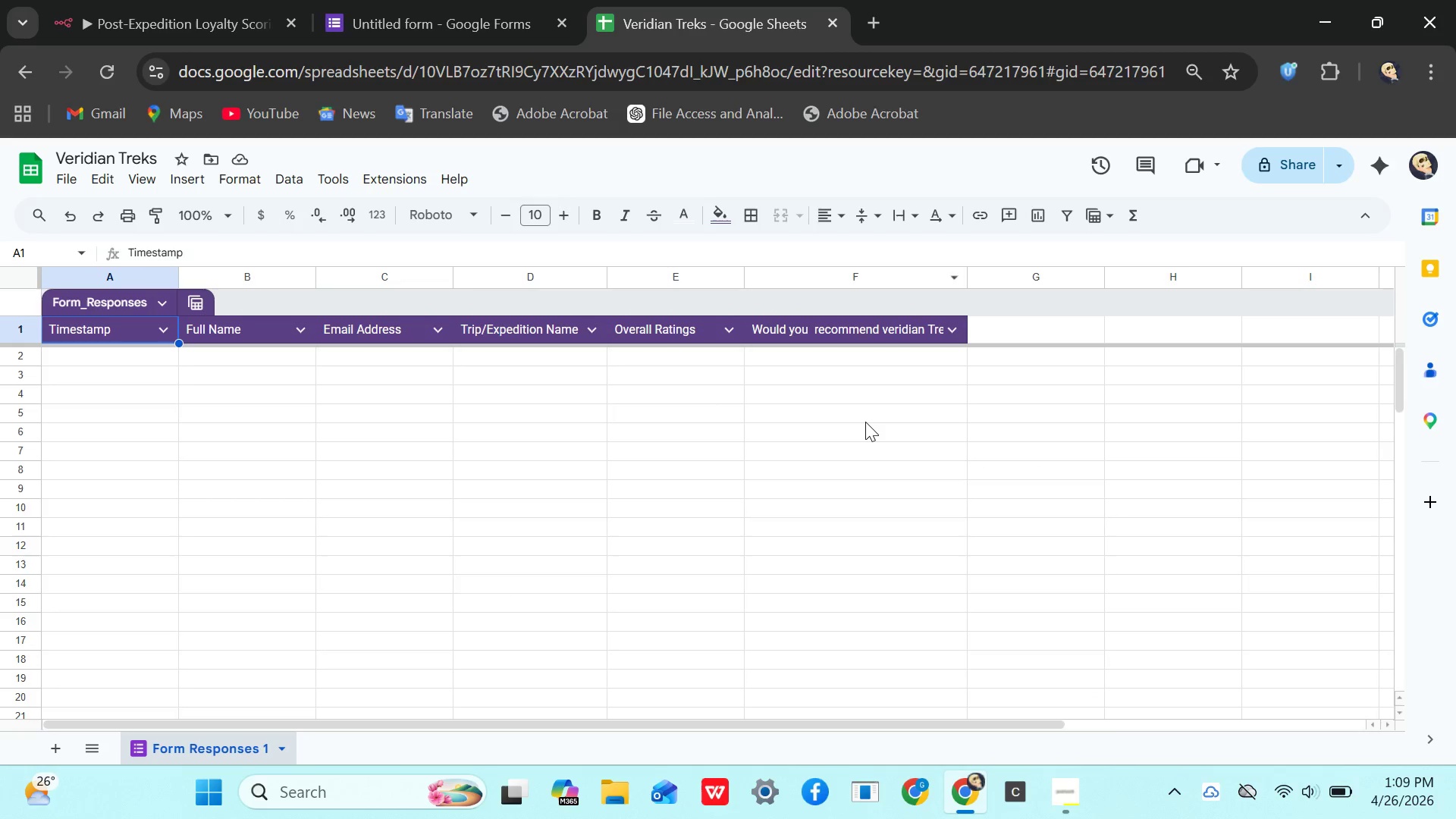 
left_click([227, 495])
 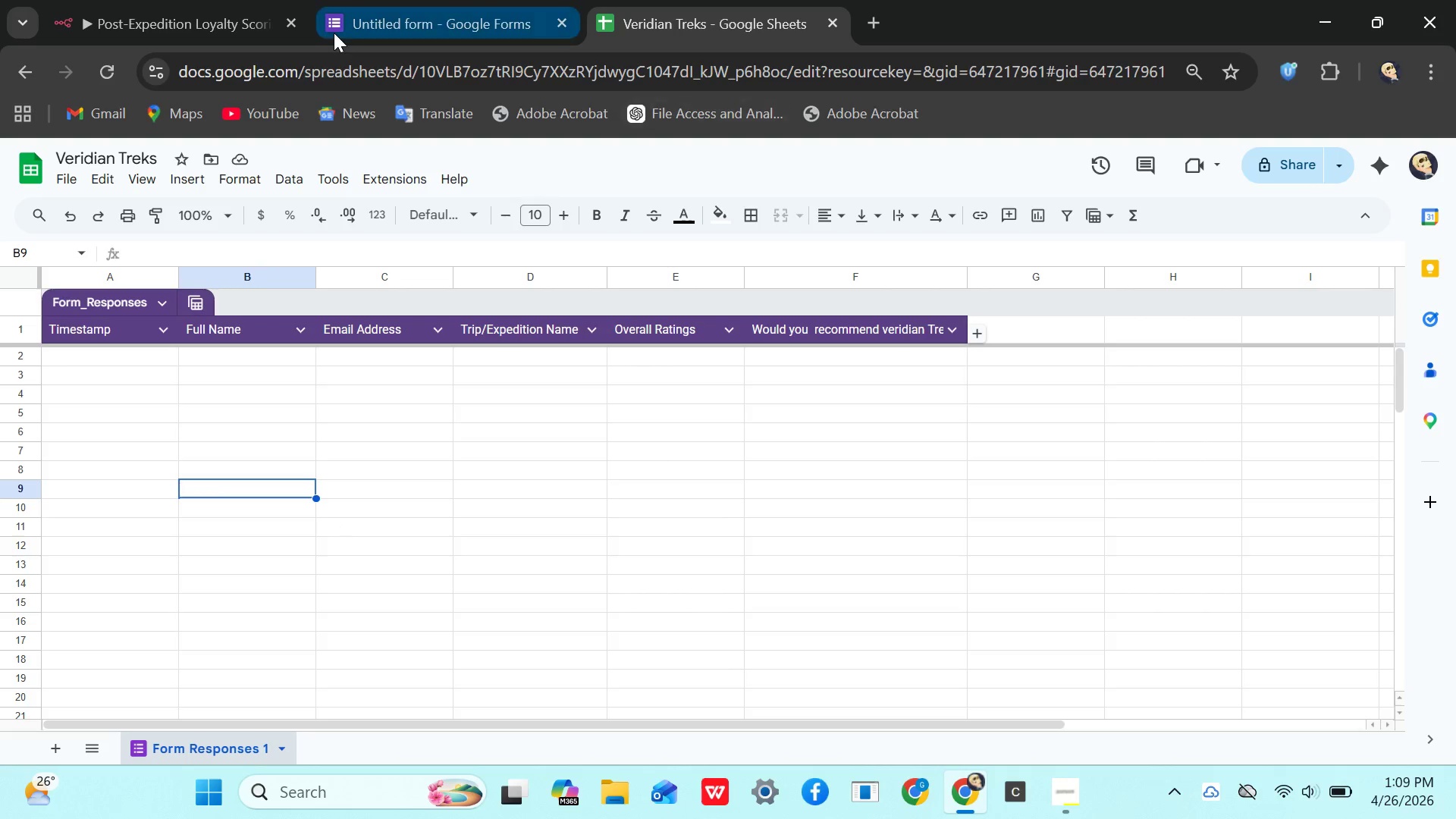 
left_click([242, 27])
 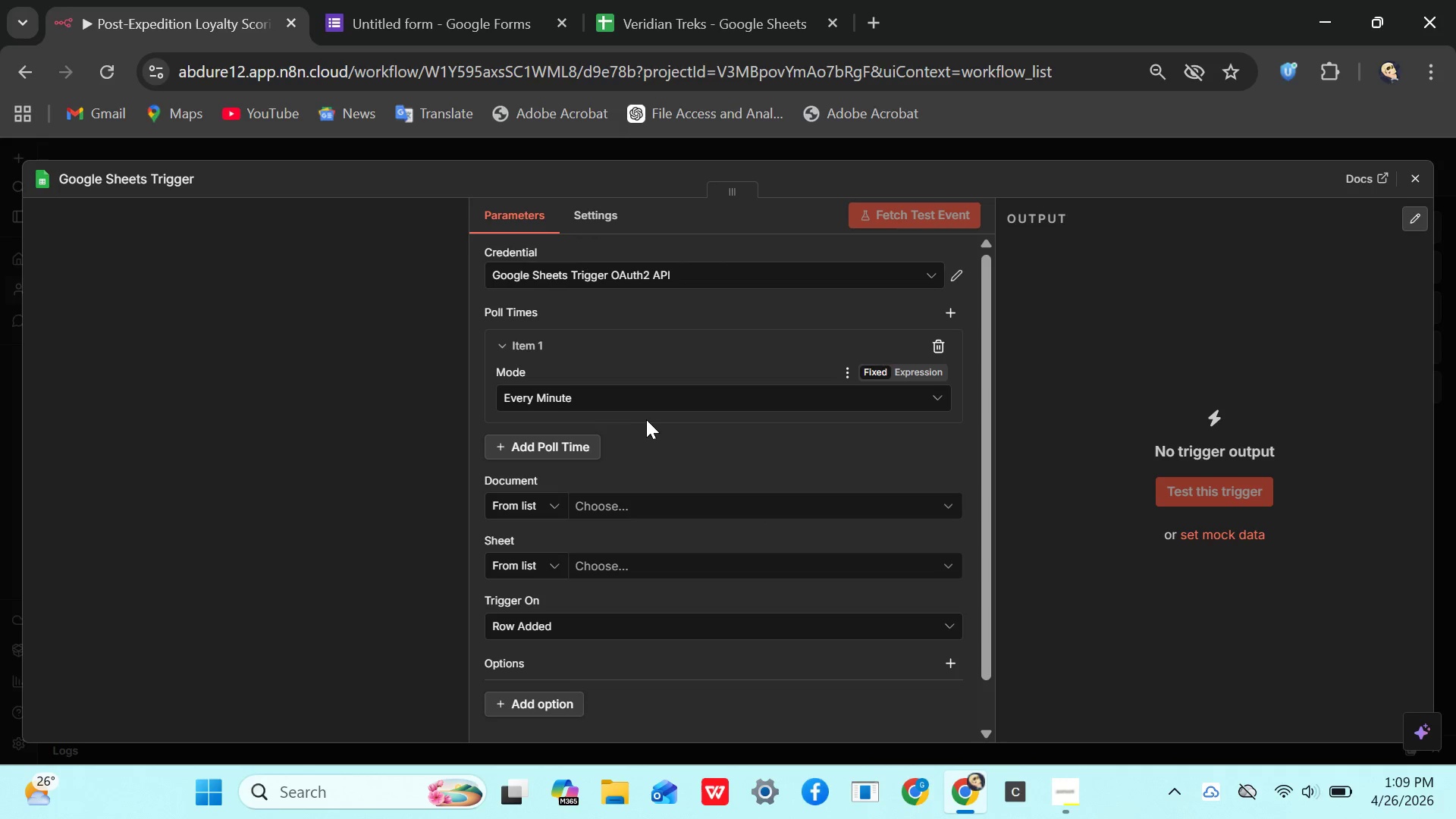 
wait(23.56)
 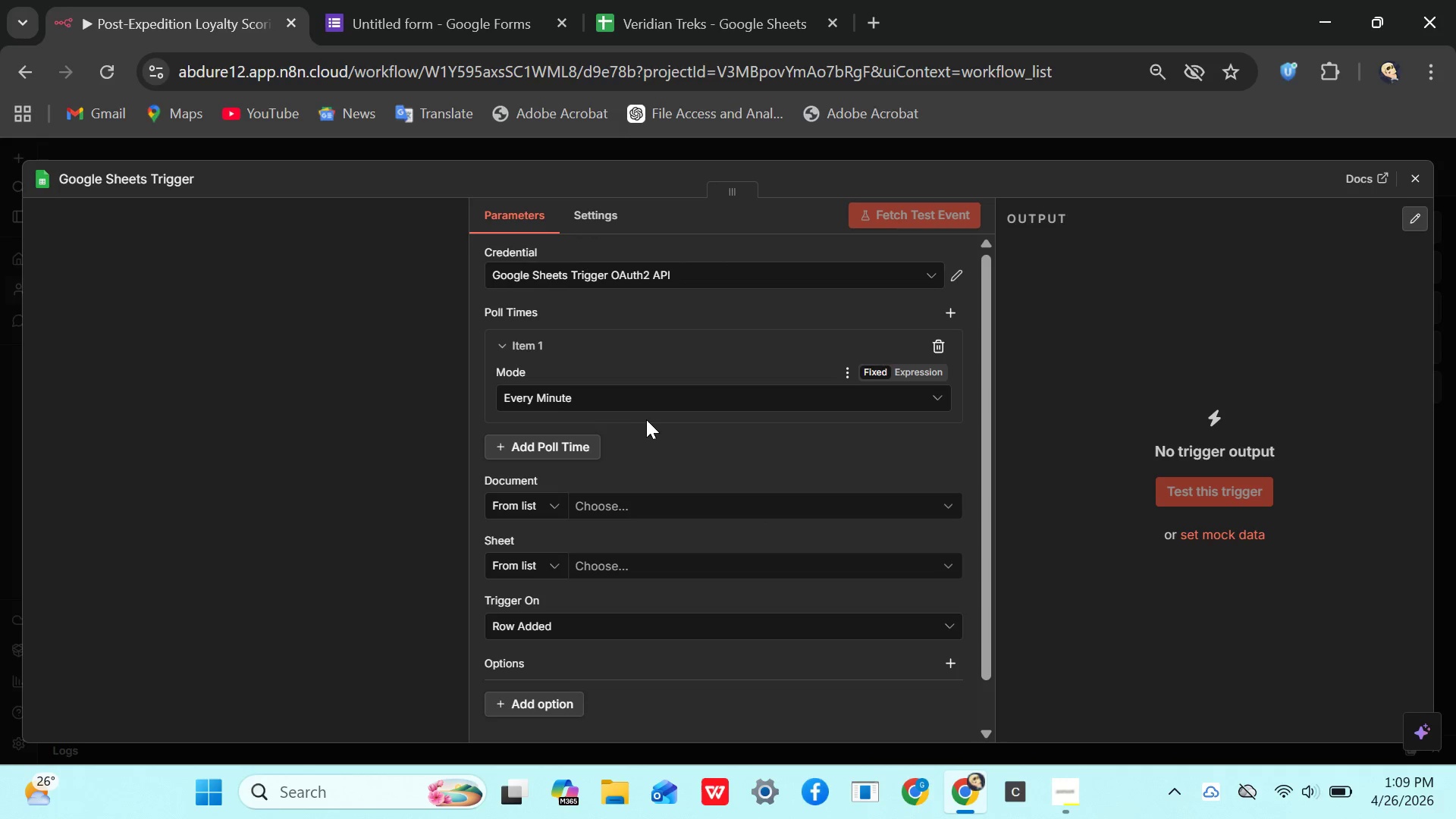 
left_click([764, 278])
 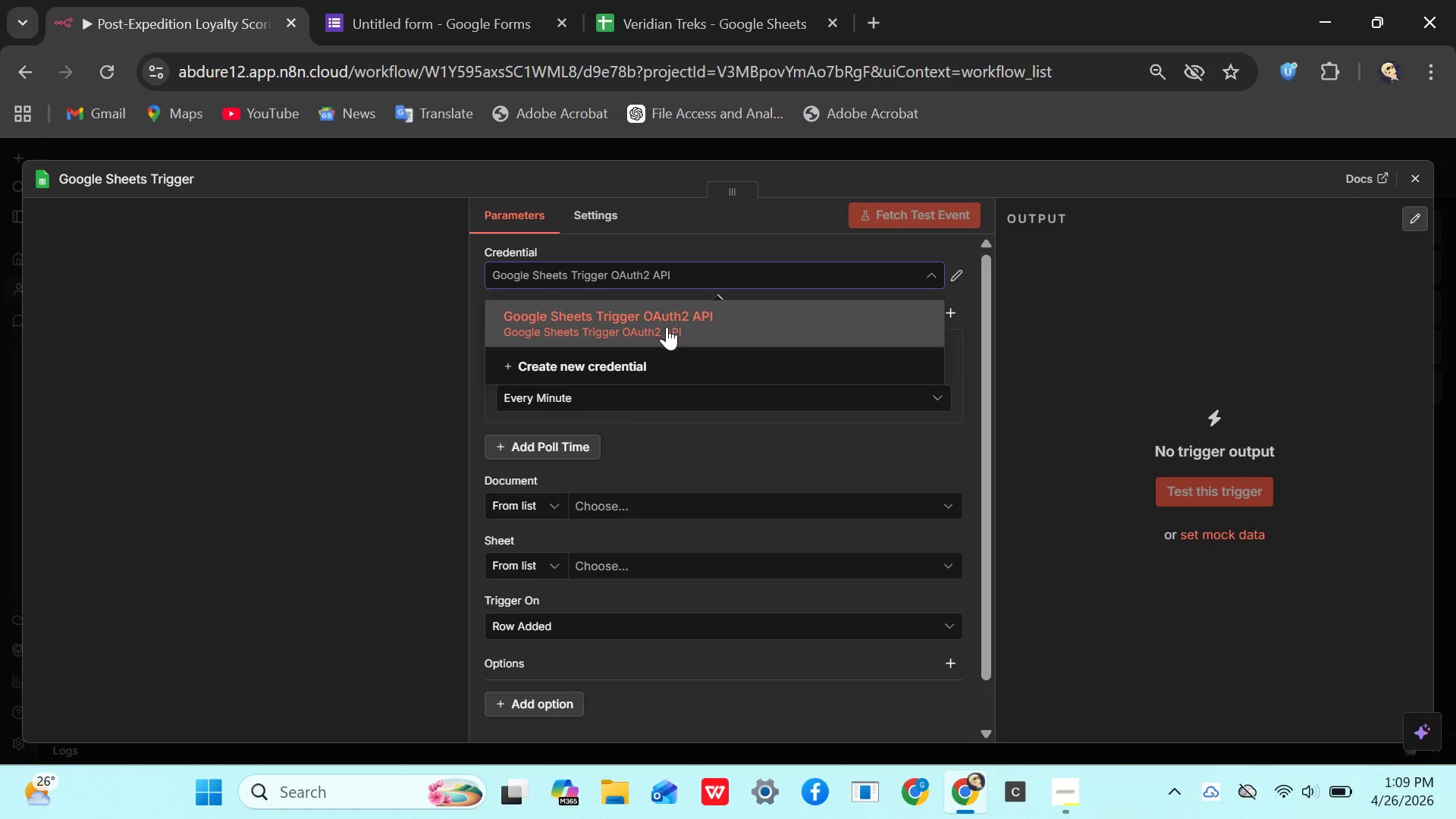 
left_click([665, 327])
 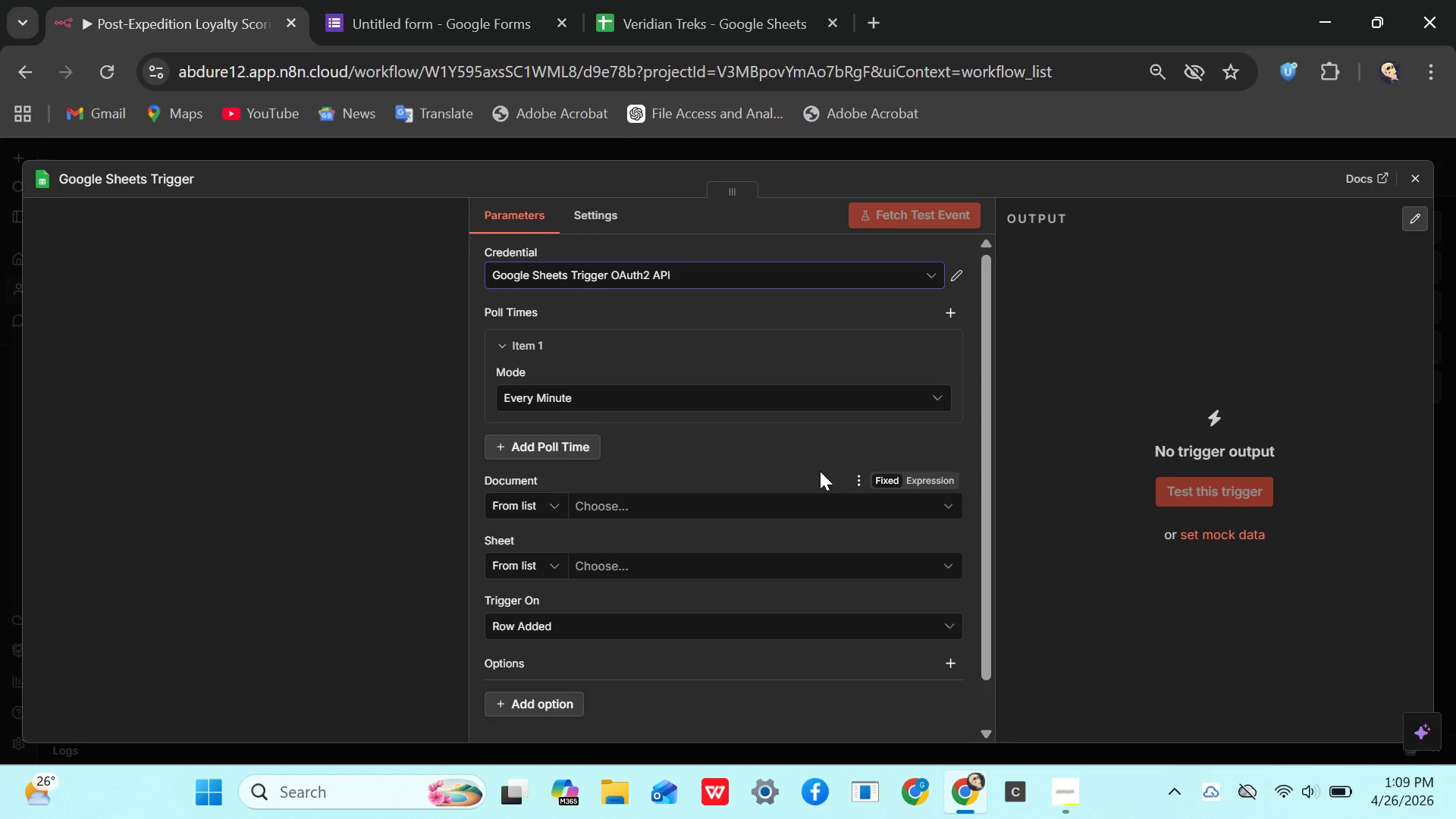 
left_click([947, 497])
 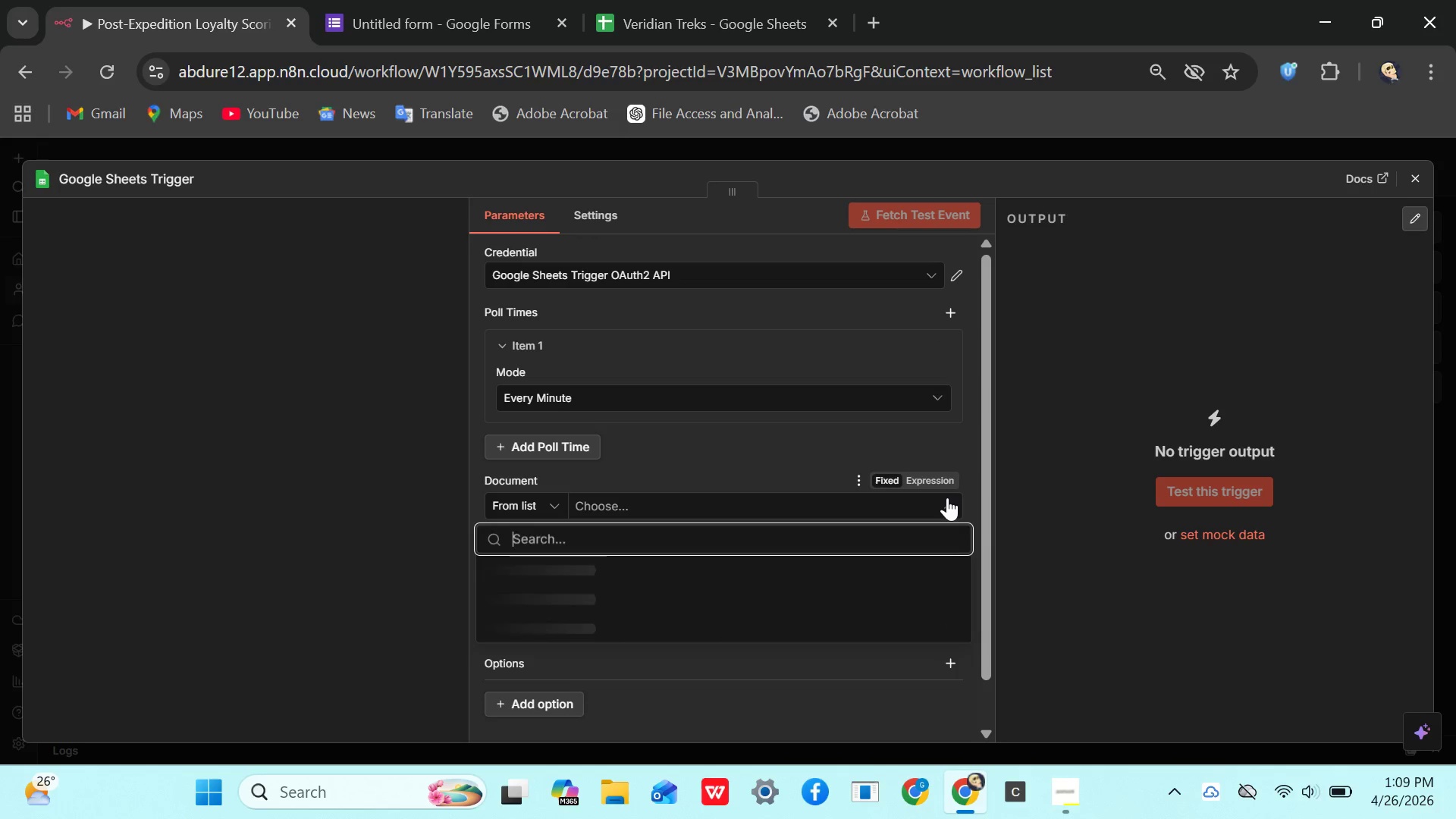 
mouse_move([647, 477])
 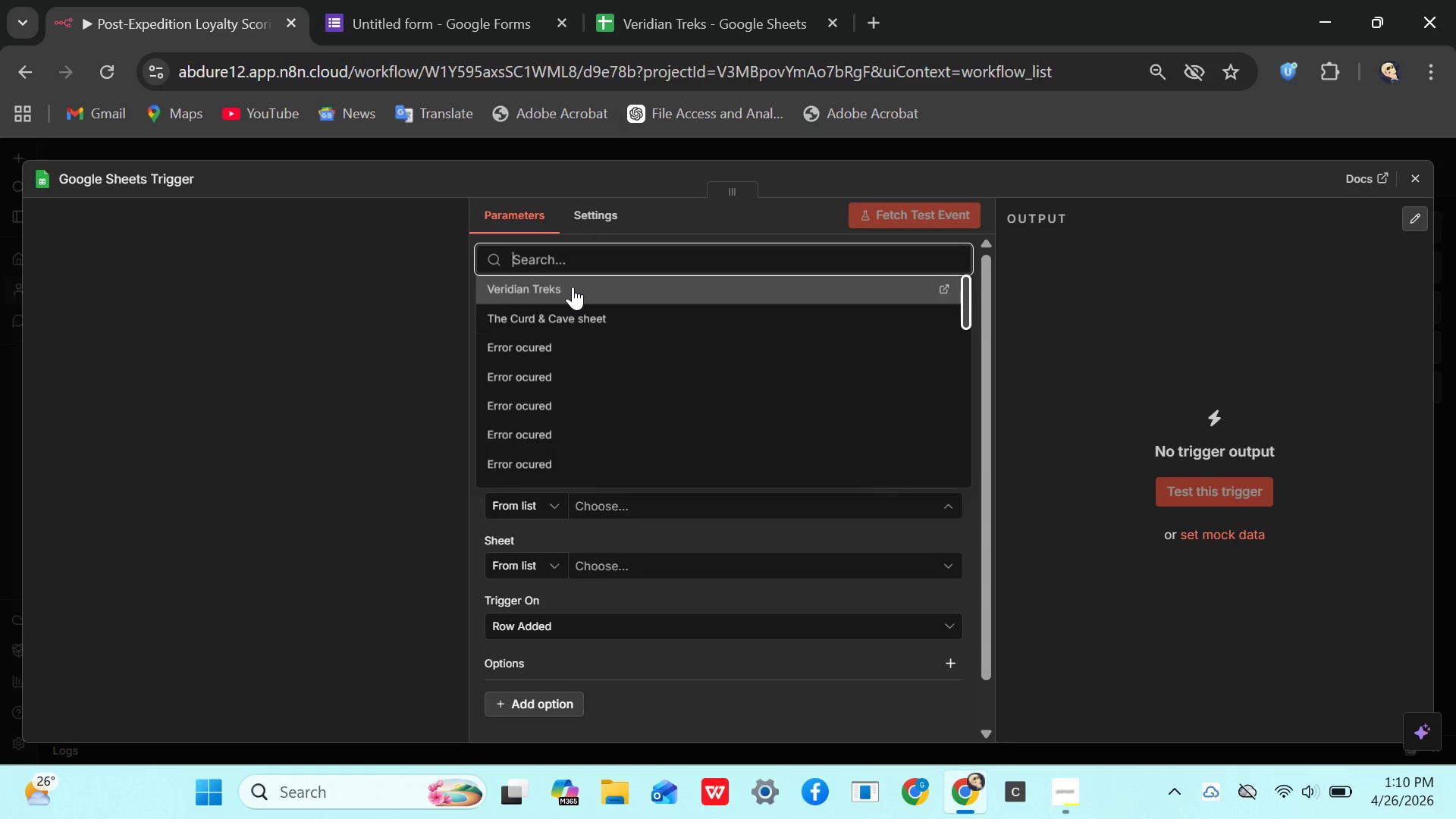 
left_click([573, 287])
 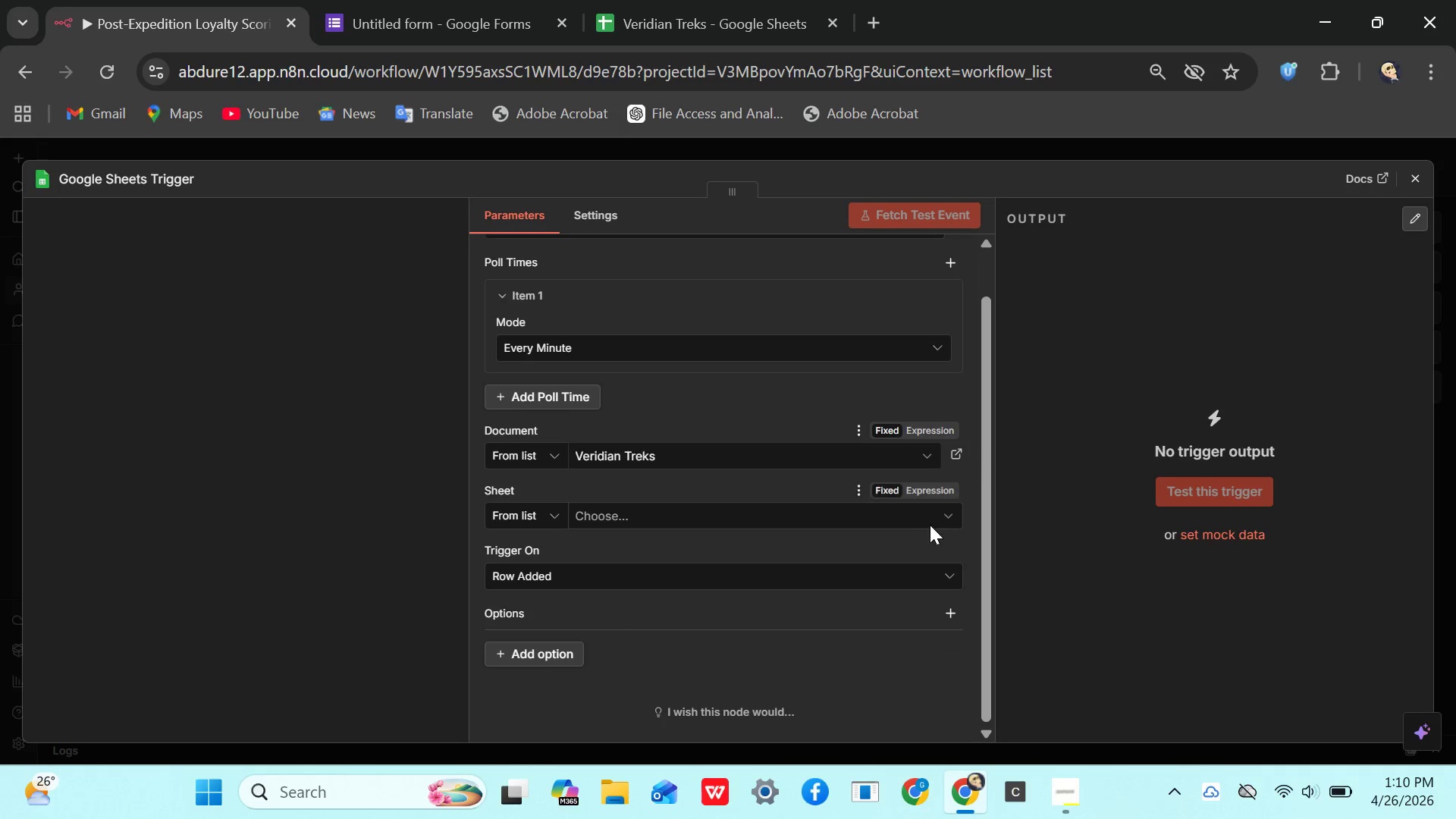 
left_click([945, 520])
 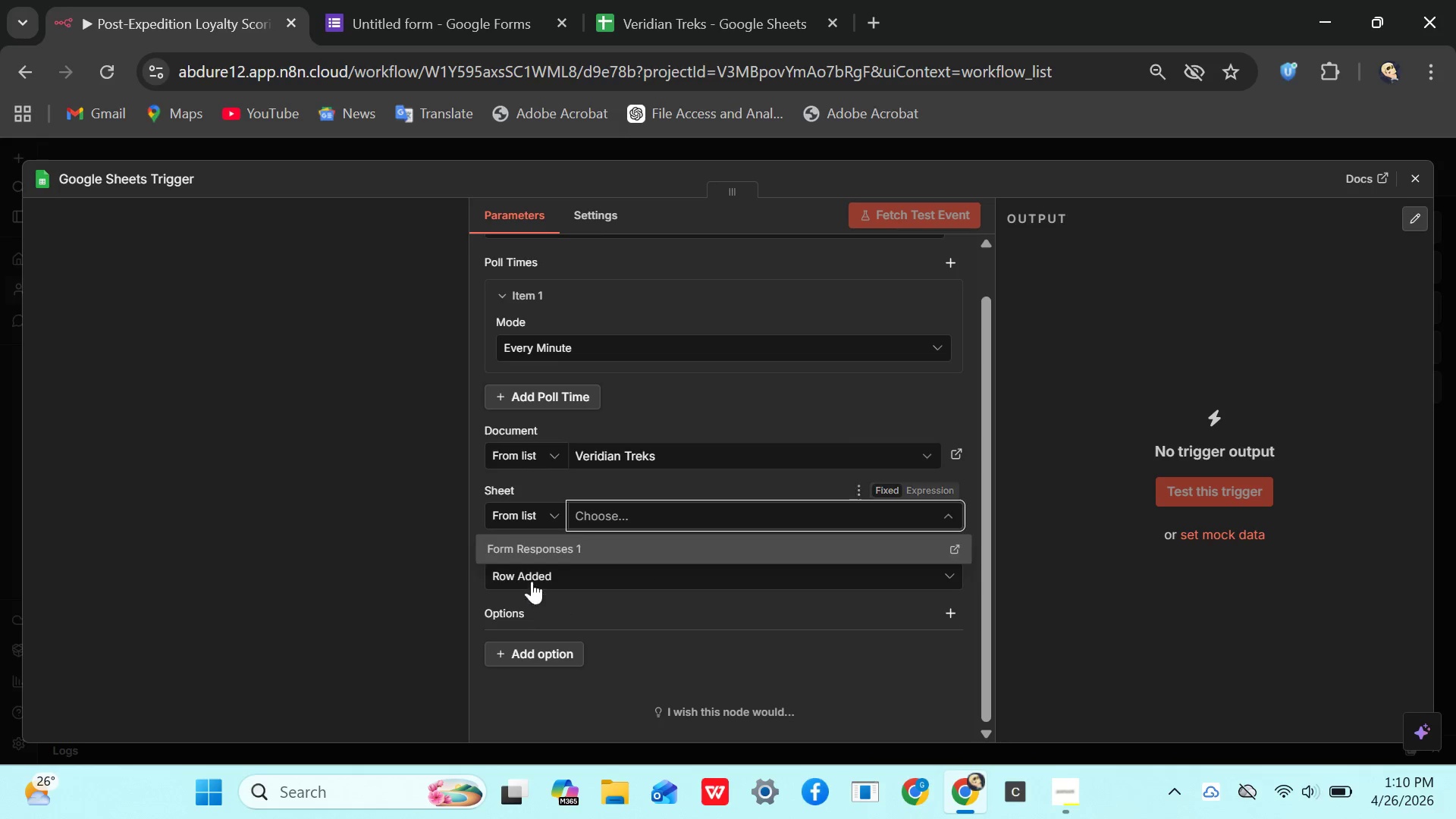 
left_click([564, 554])
 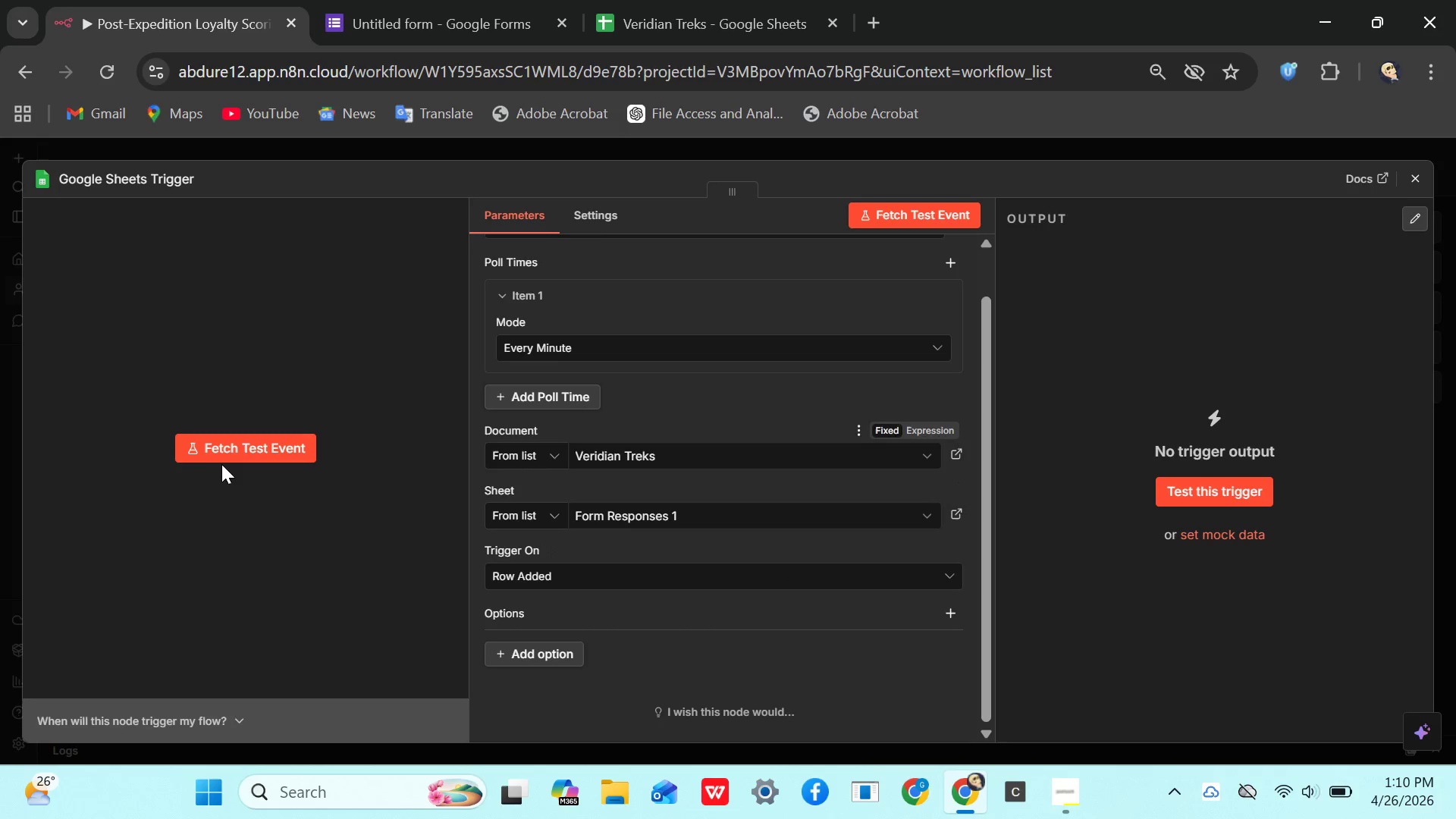 
left_click([218, 464])
 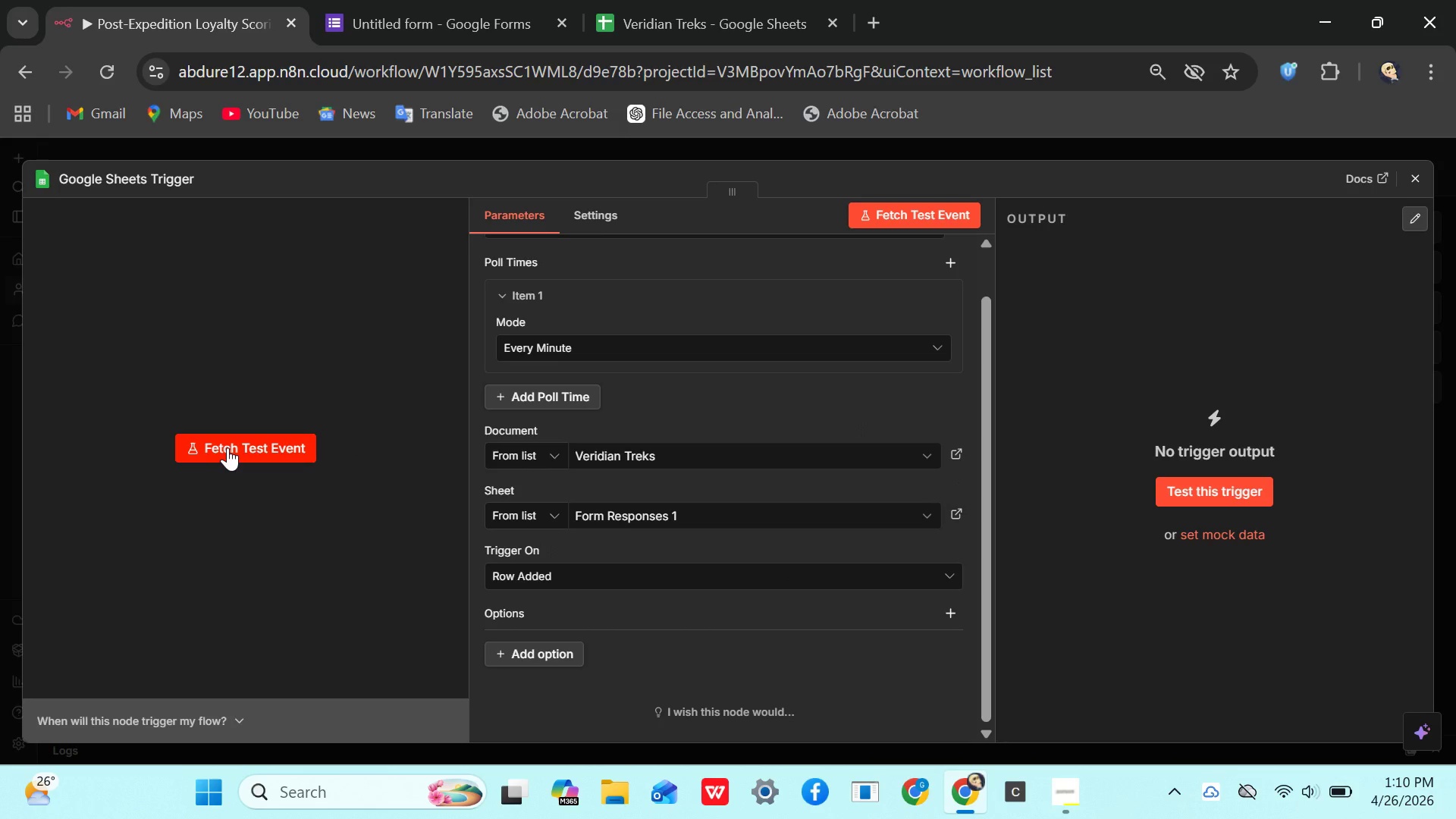 
left_click([228, 447])
 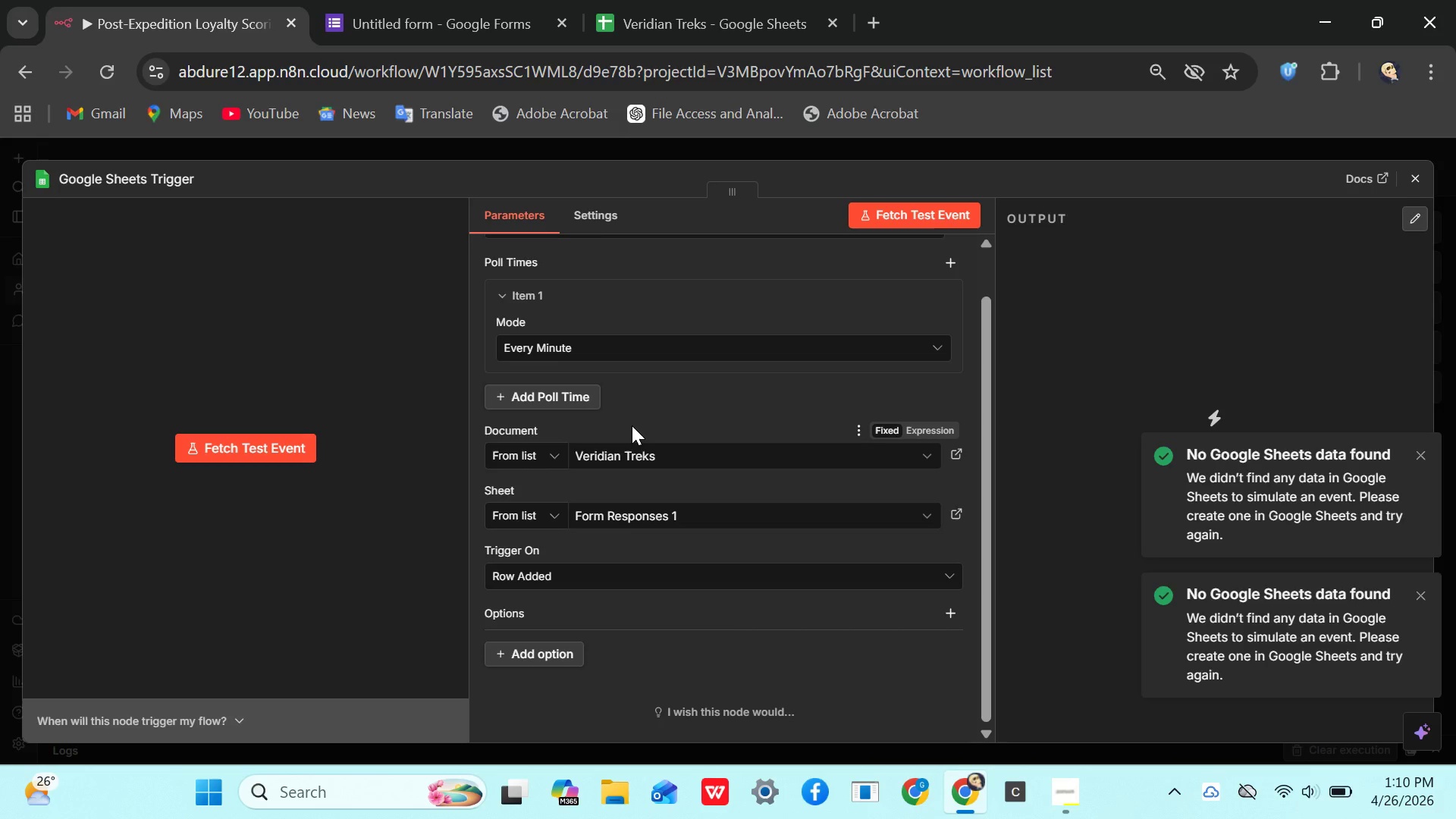 
wait(9.62)
 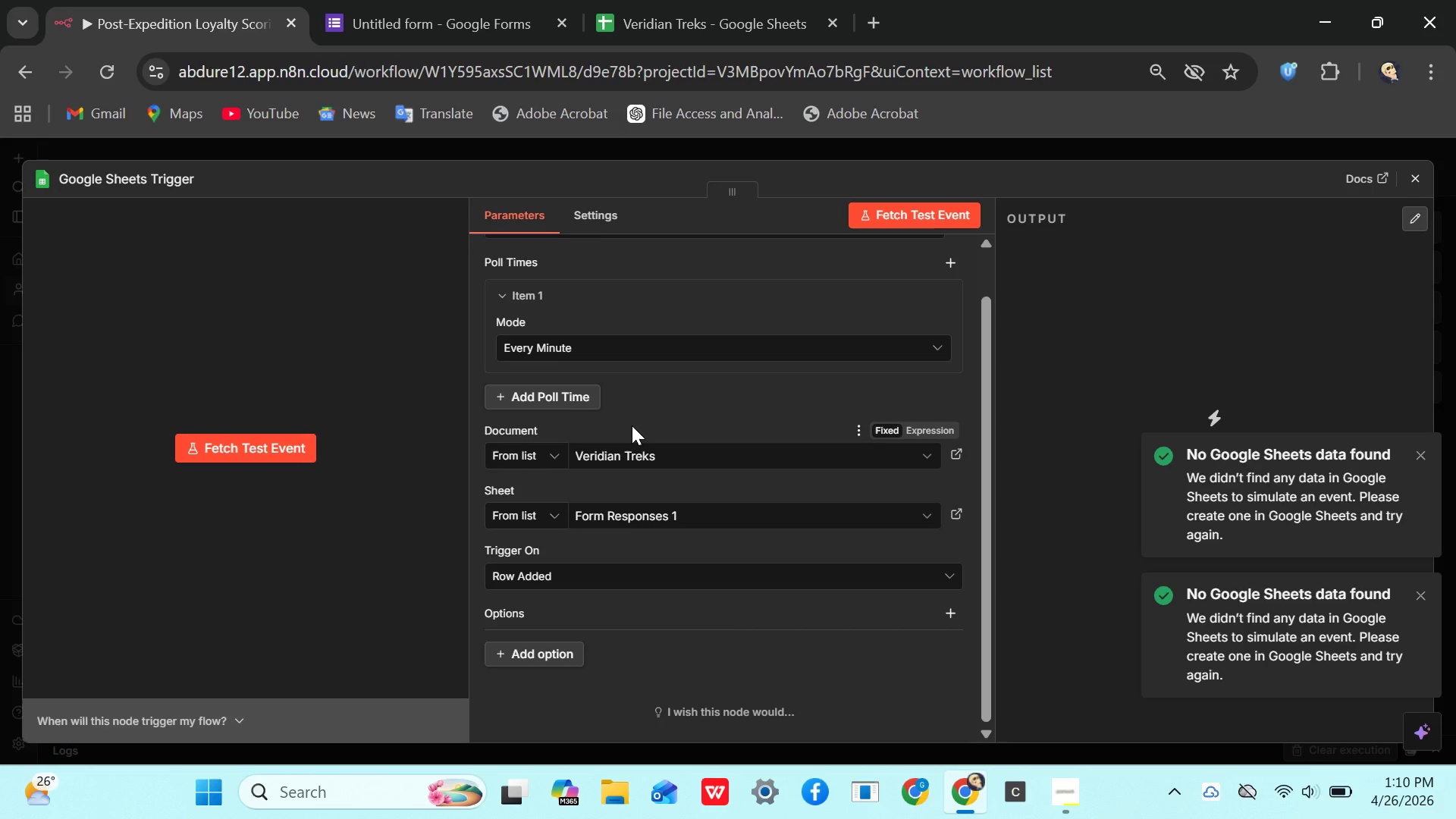 
mouse_move([632, 563])
 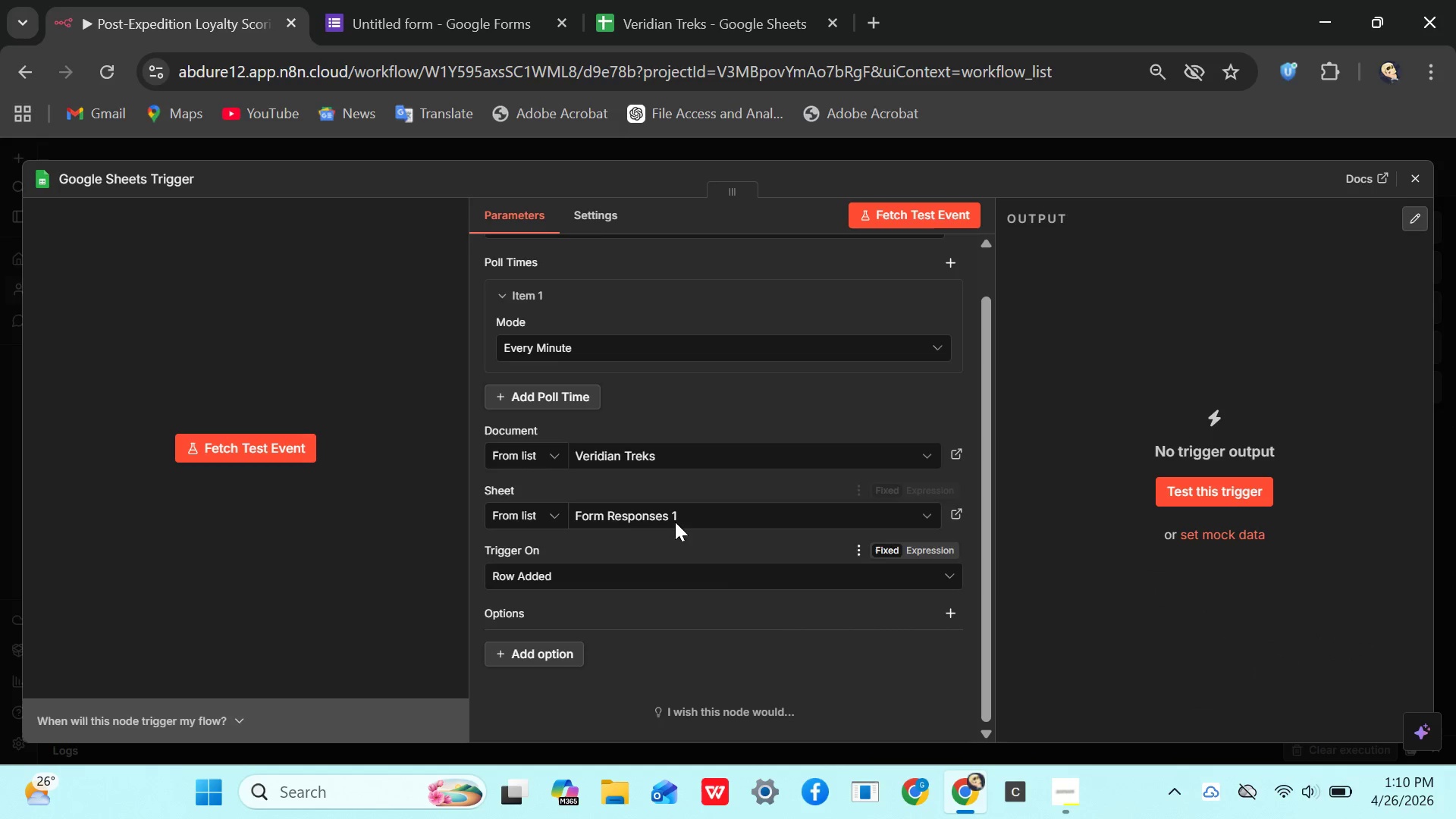 
mouse_move([604, 581])
 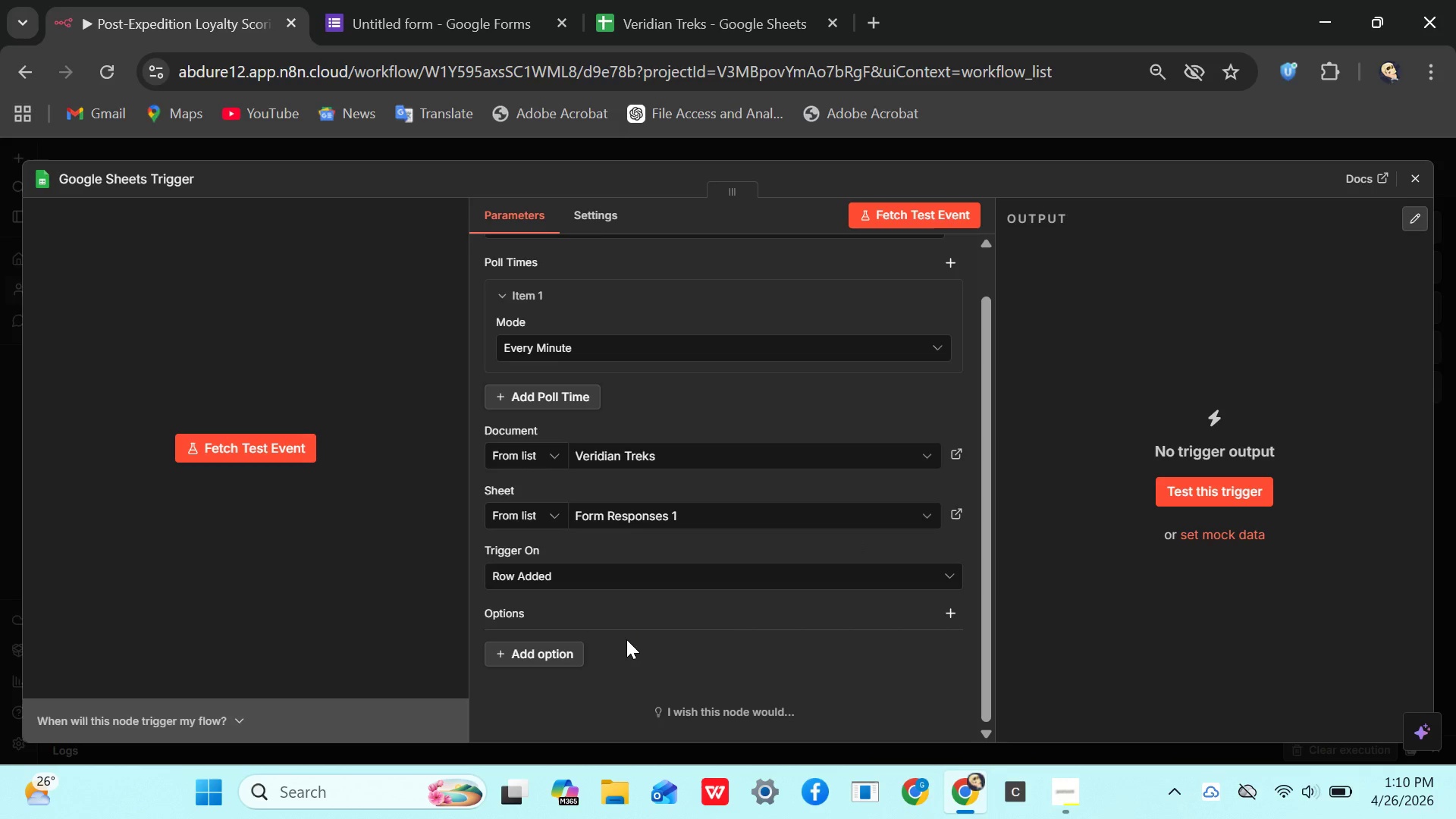 
wait(6.53)
 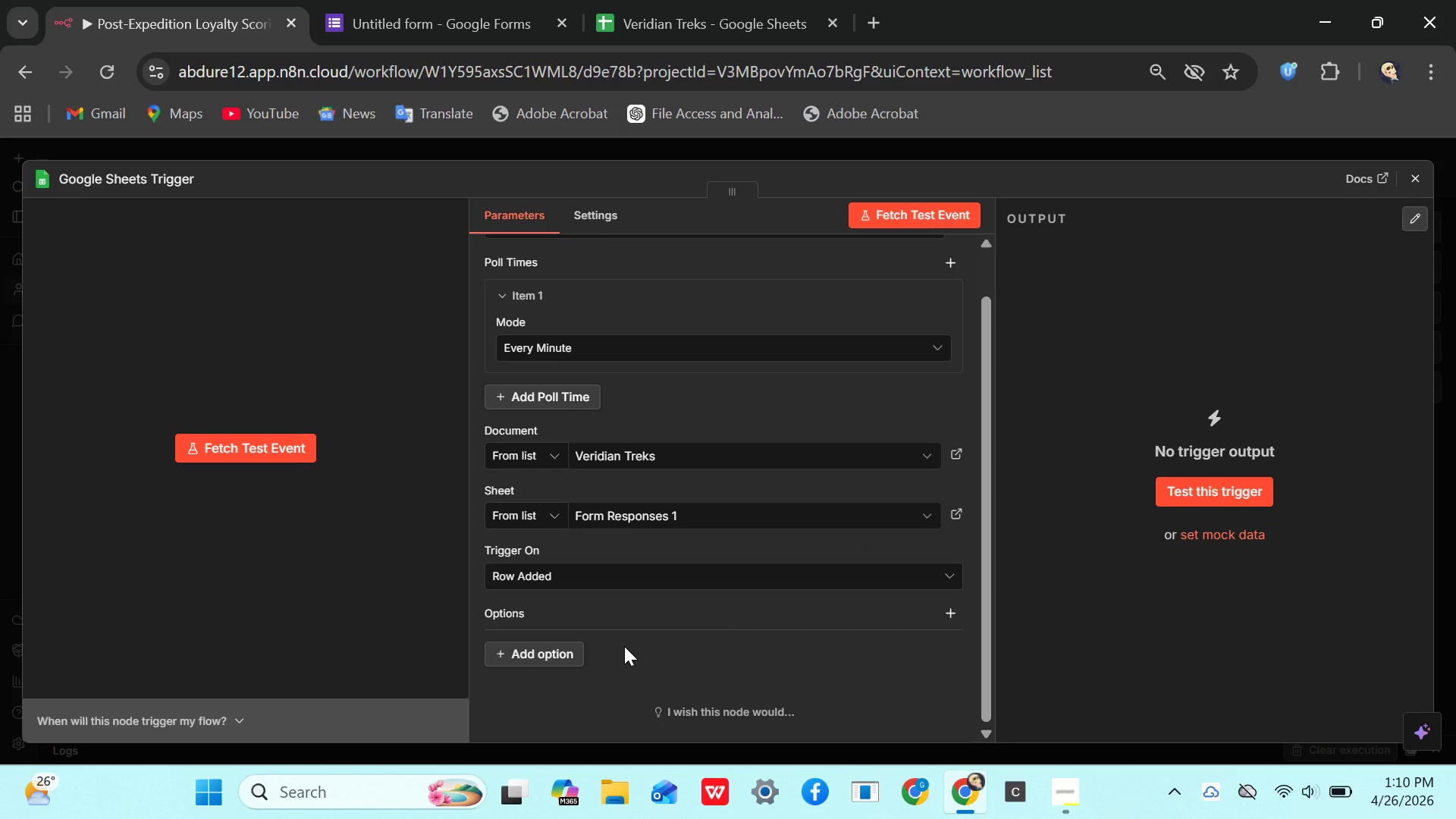 
left_click([652, 341])
 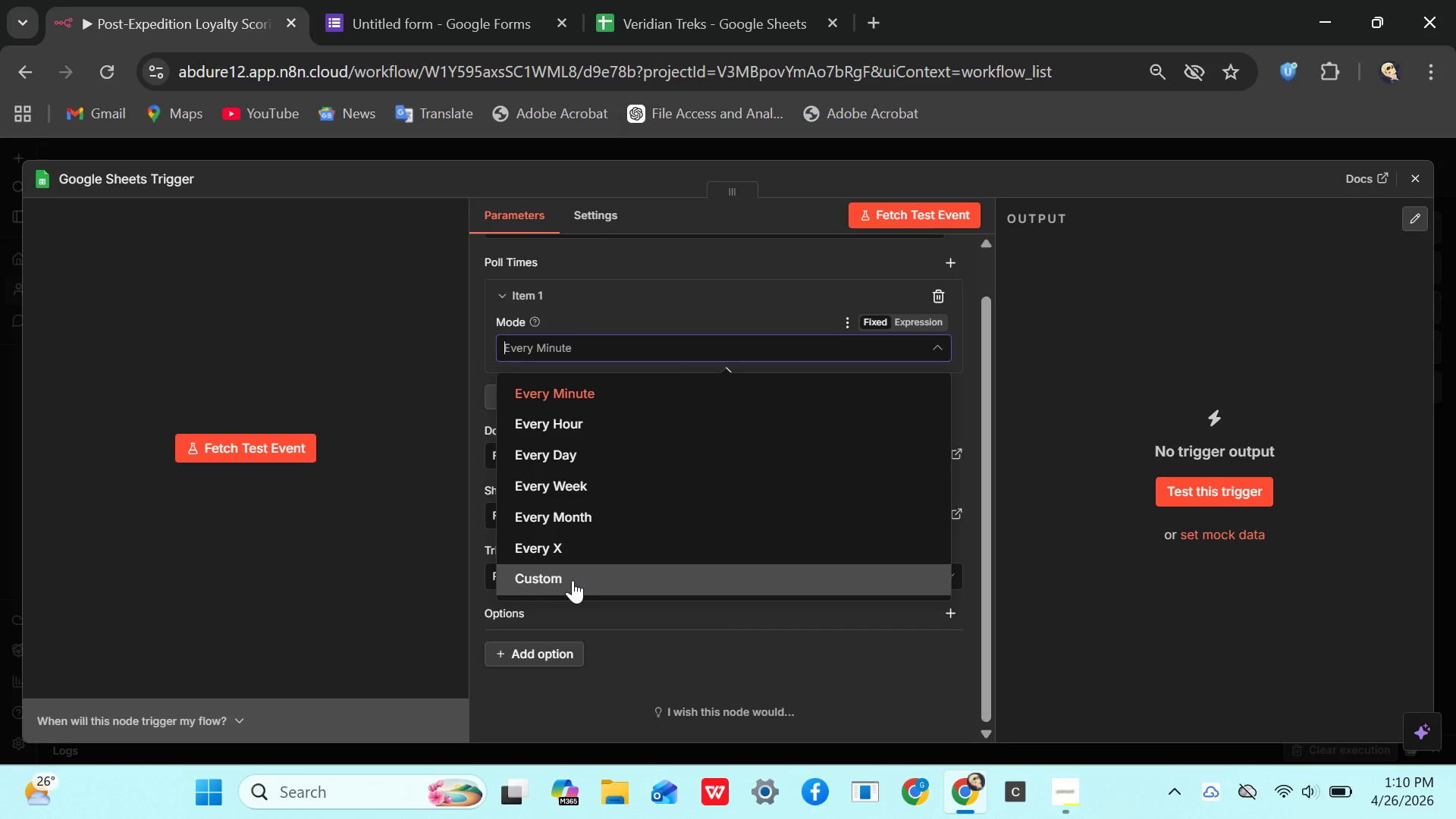 
wait(7.09)
 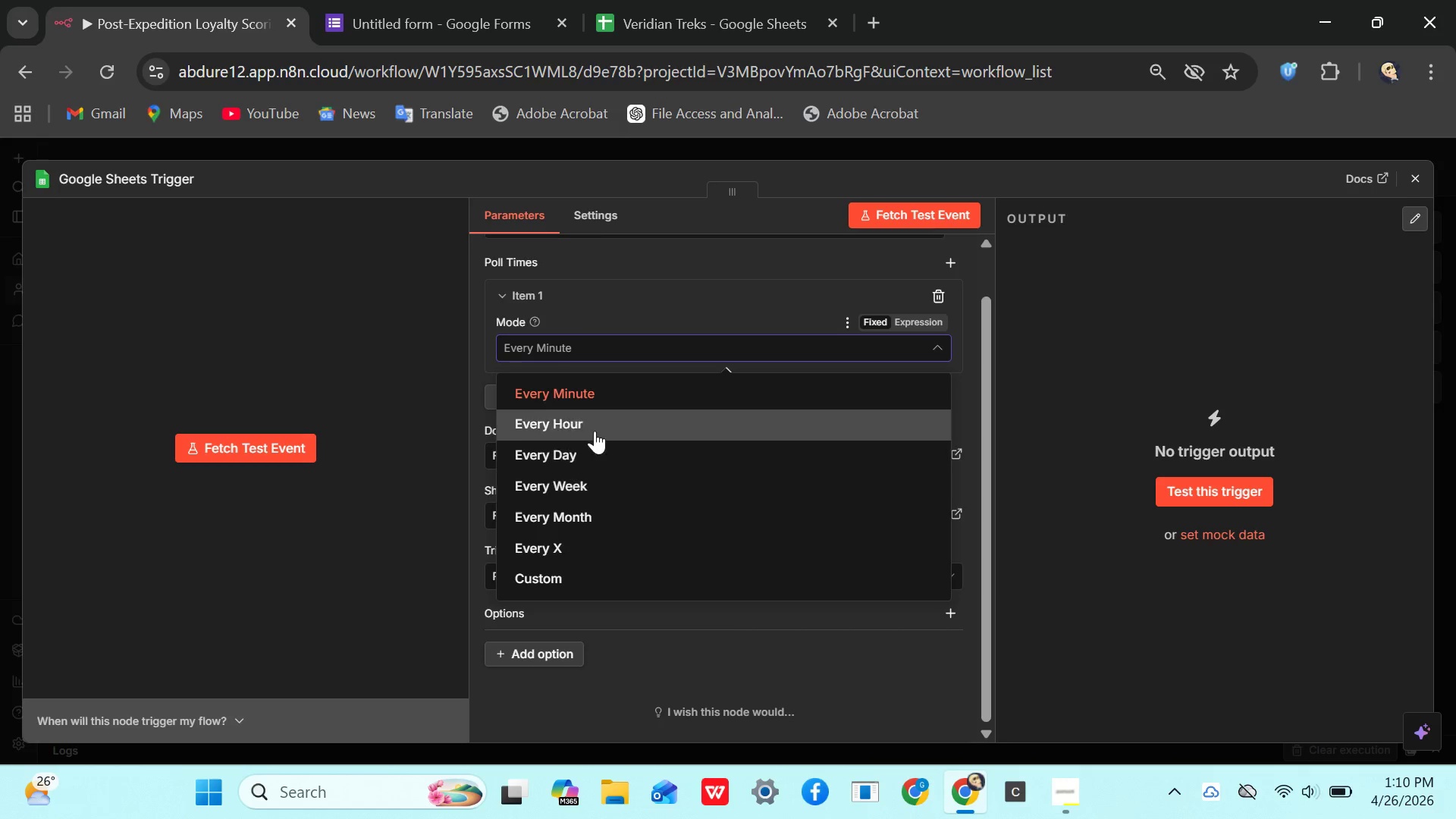 
left_click([687, 305])
 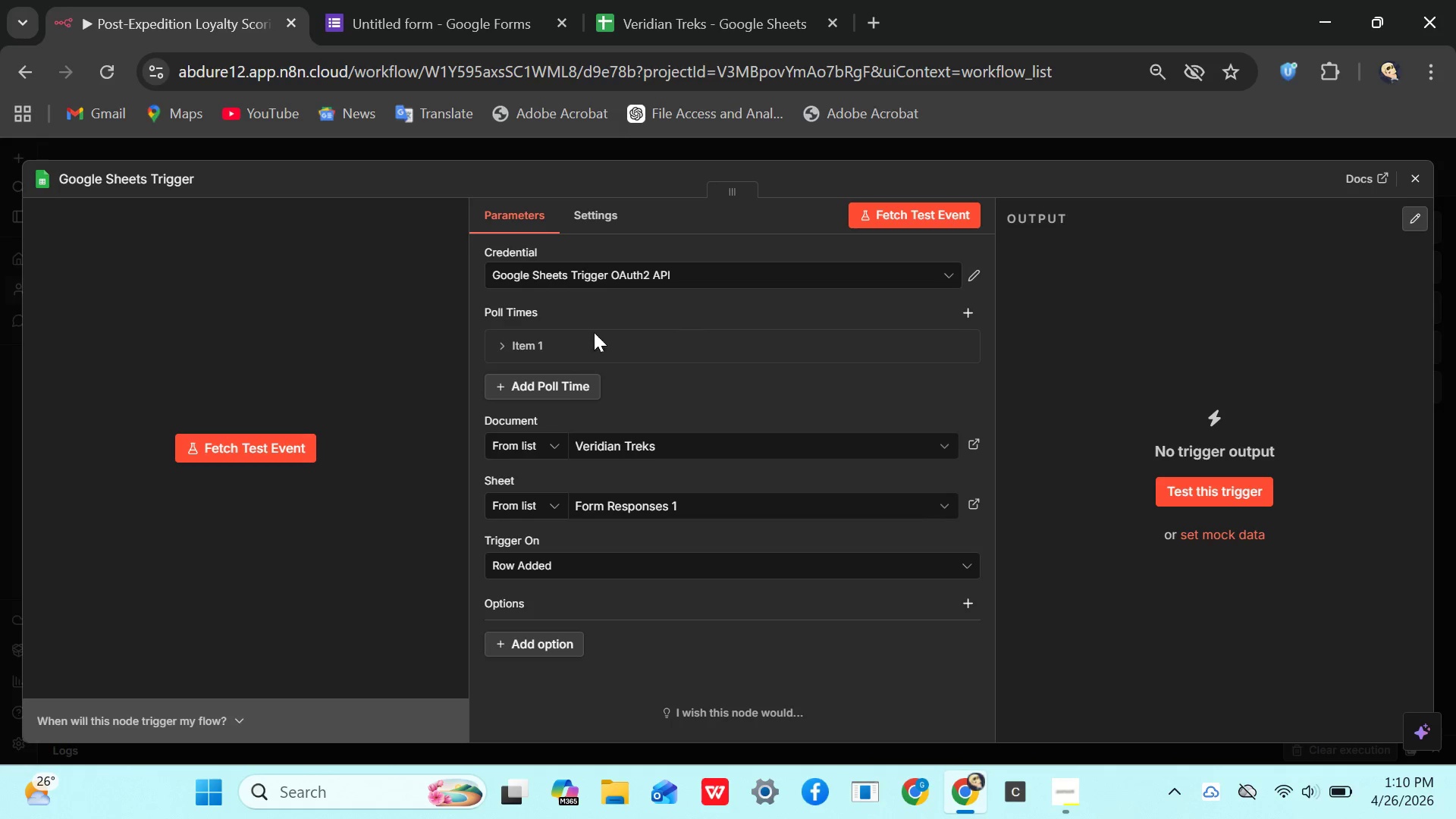 
left_click([572, 342])
 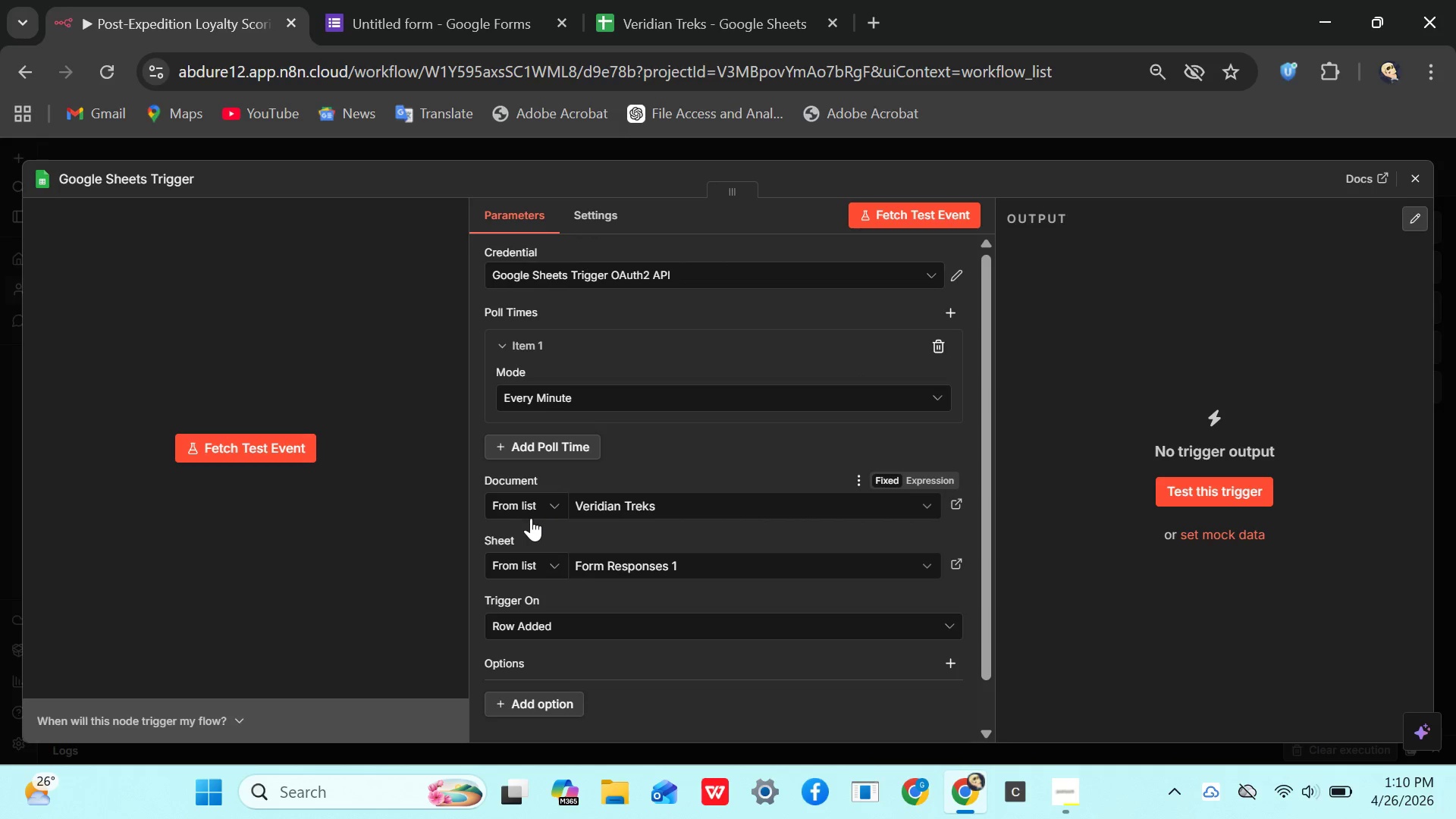 
wait(8.55)
 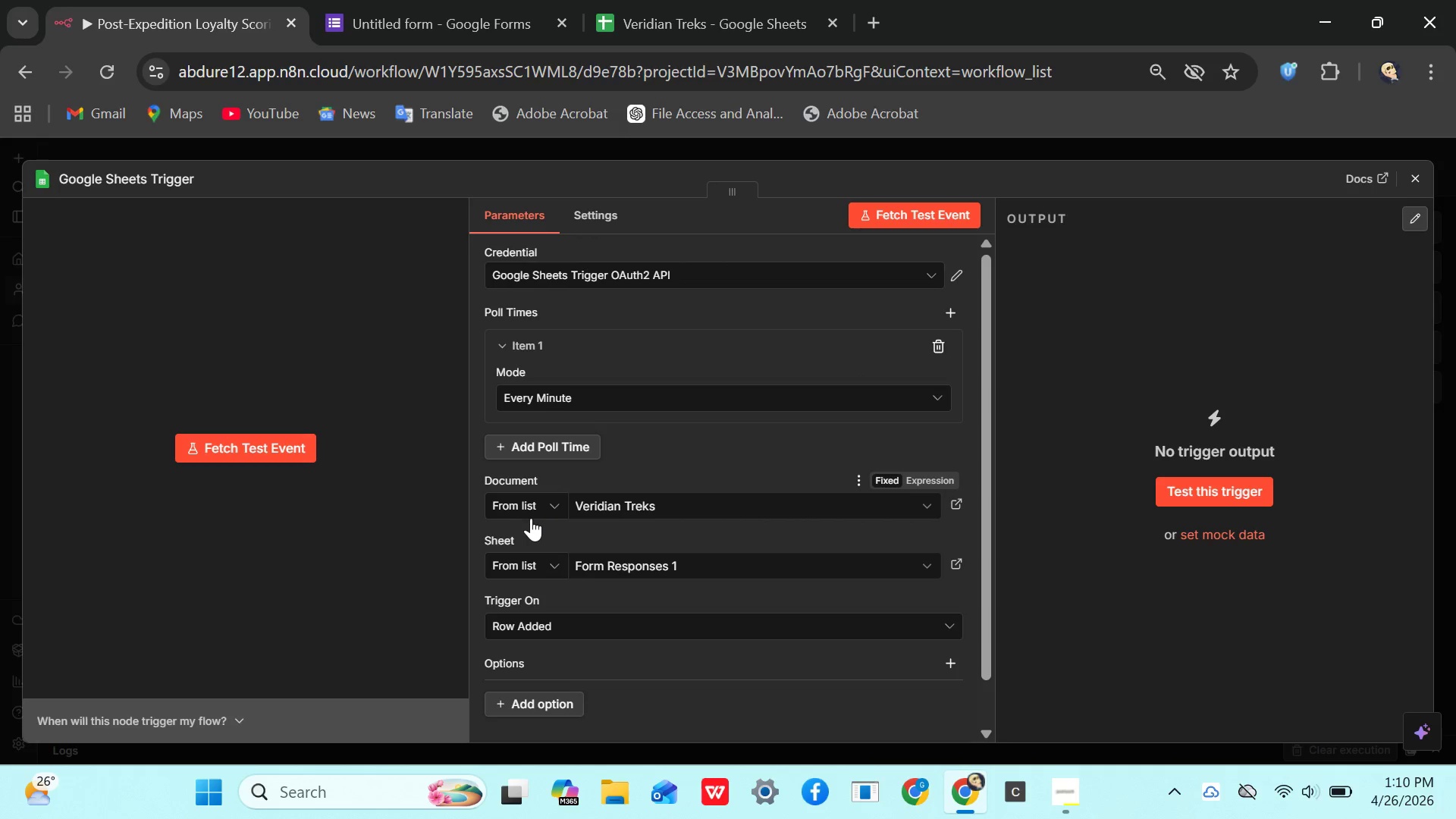 
mouse_move([615, 526])
 